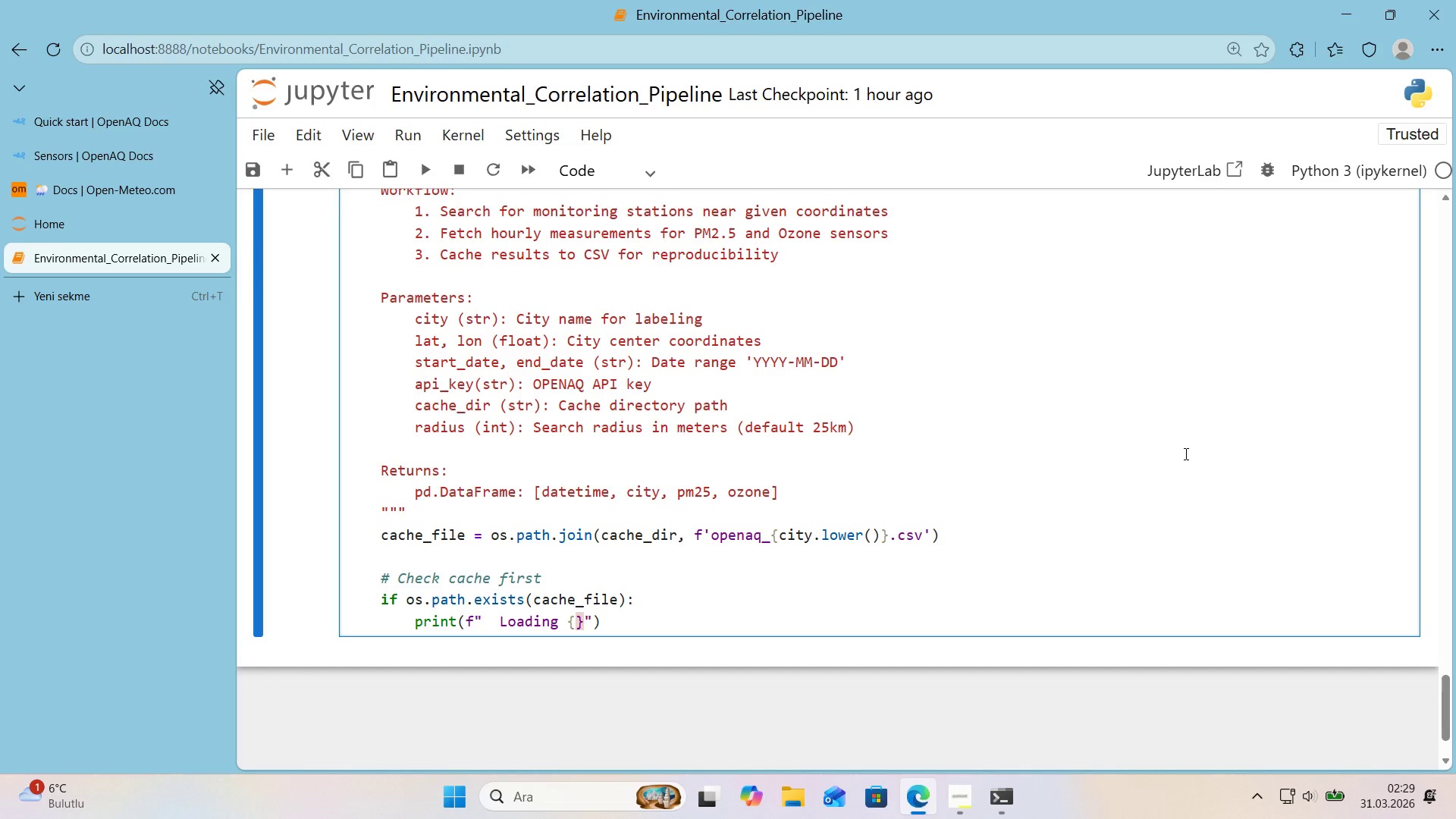 
key(ArrowLeft)
 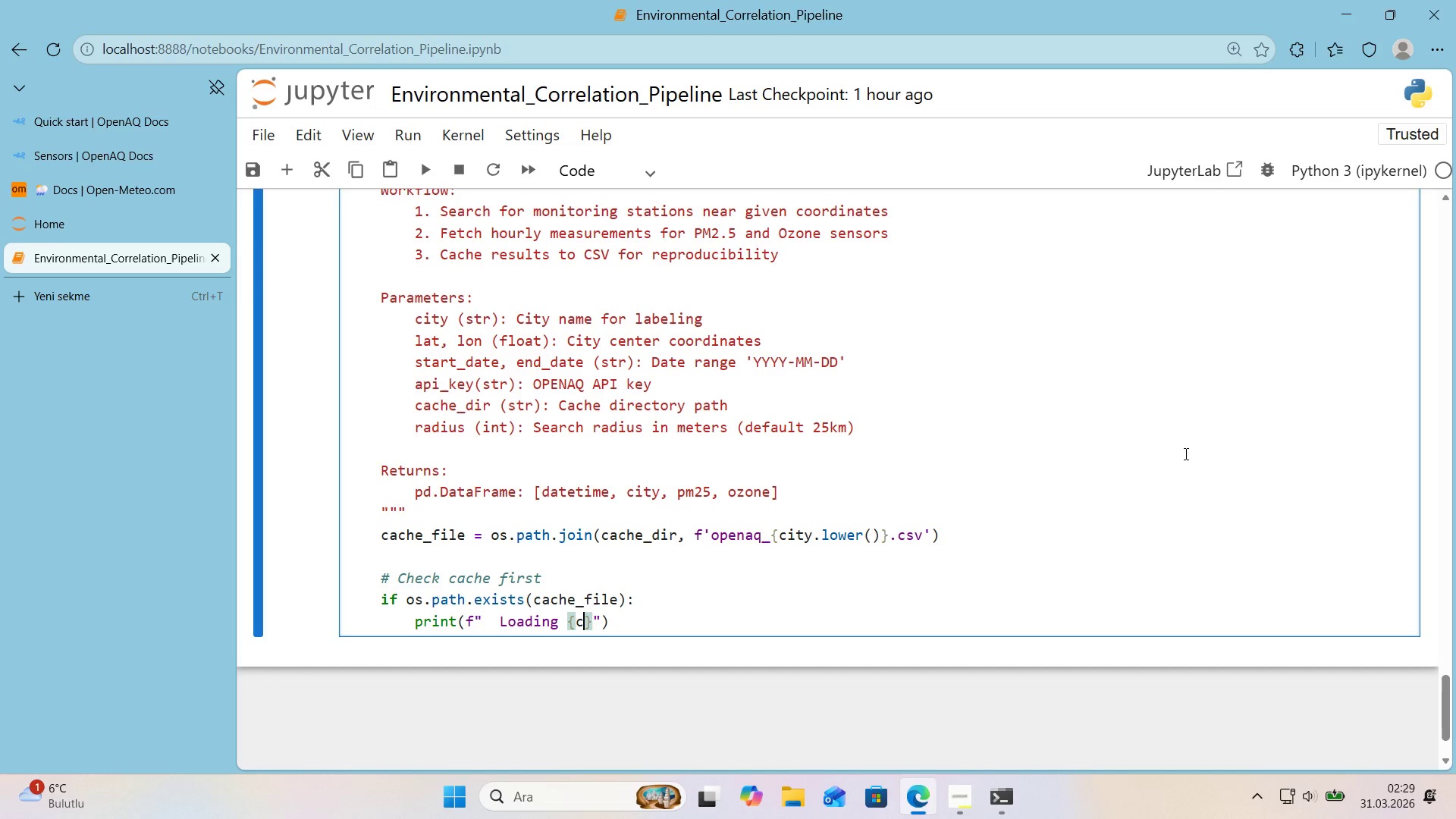 
type(c'ty)
 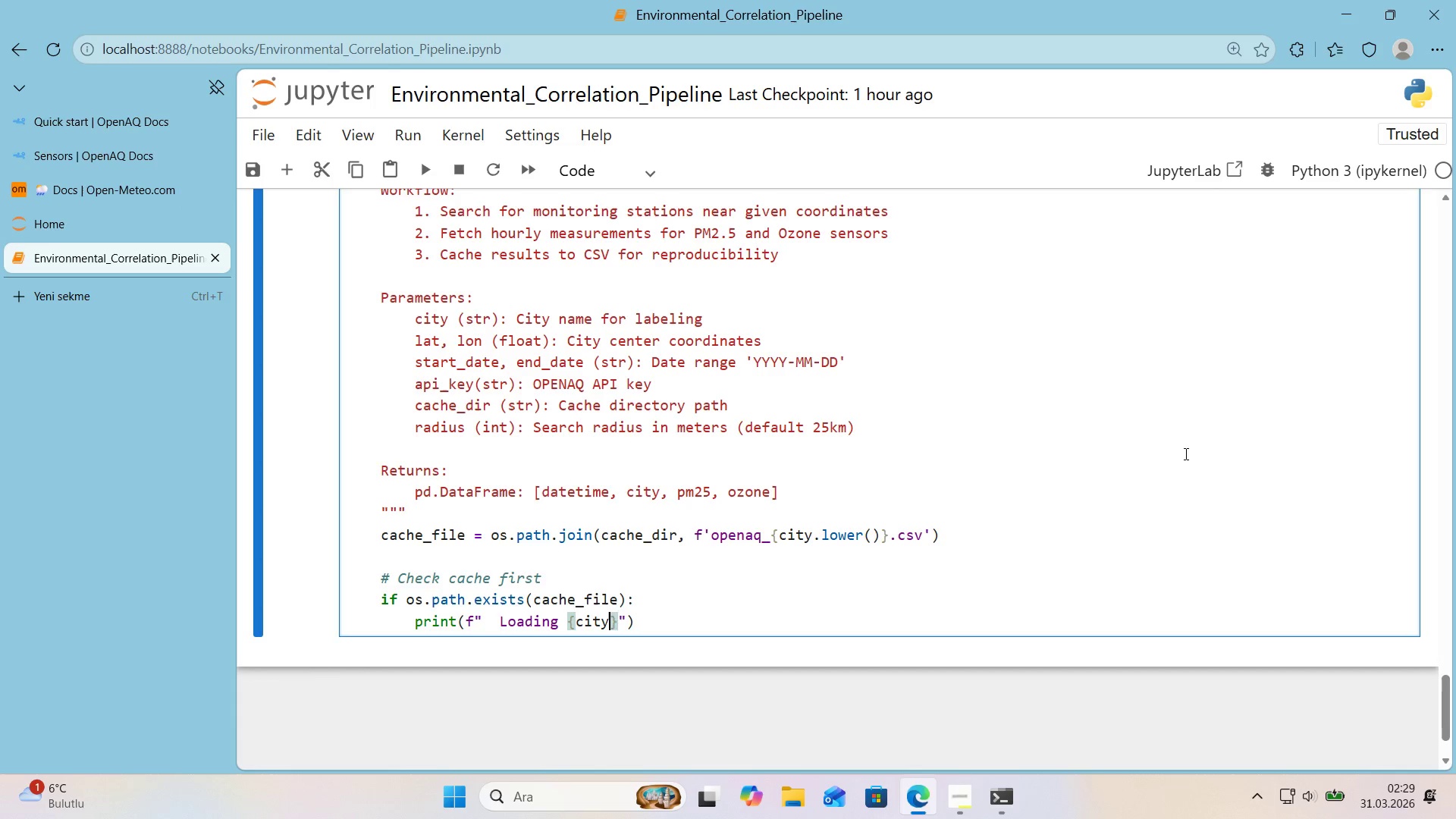 
key(ArrowRight)
 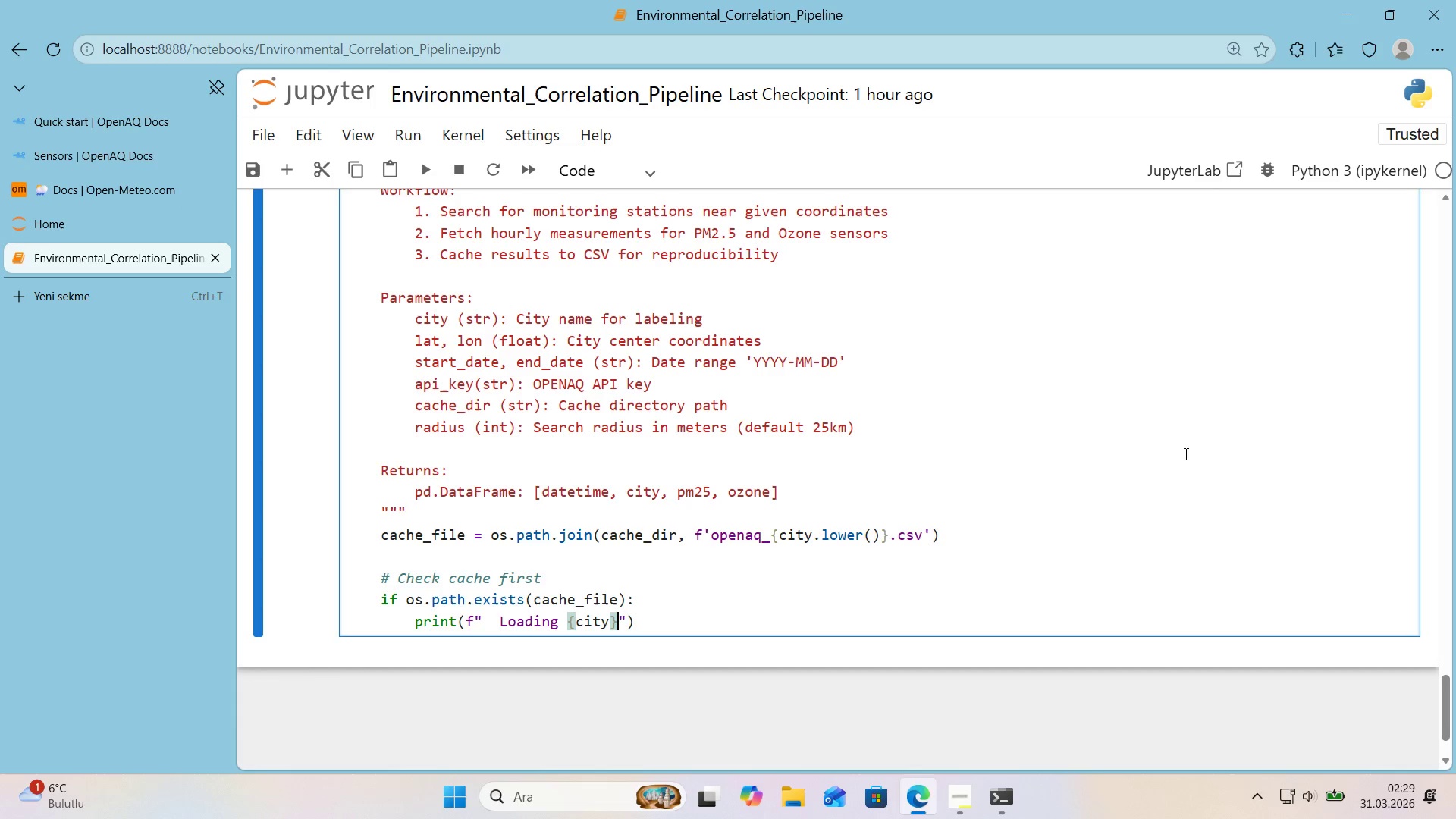 
type( a'r qual'ty from cache...)
 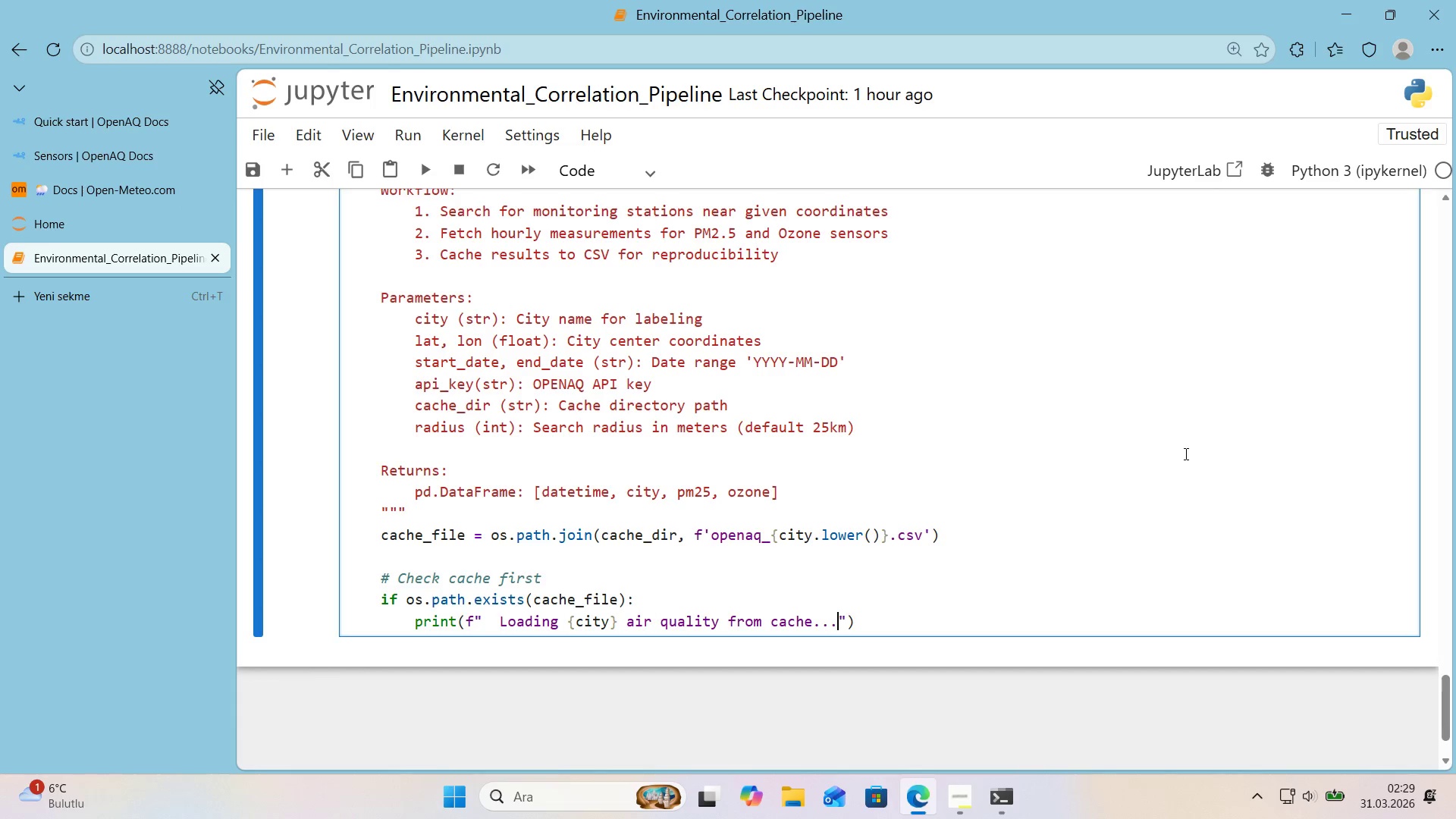 
key(ArrowRight)
 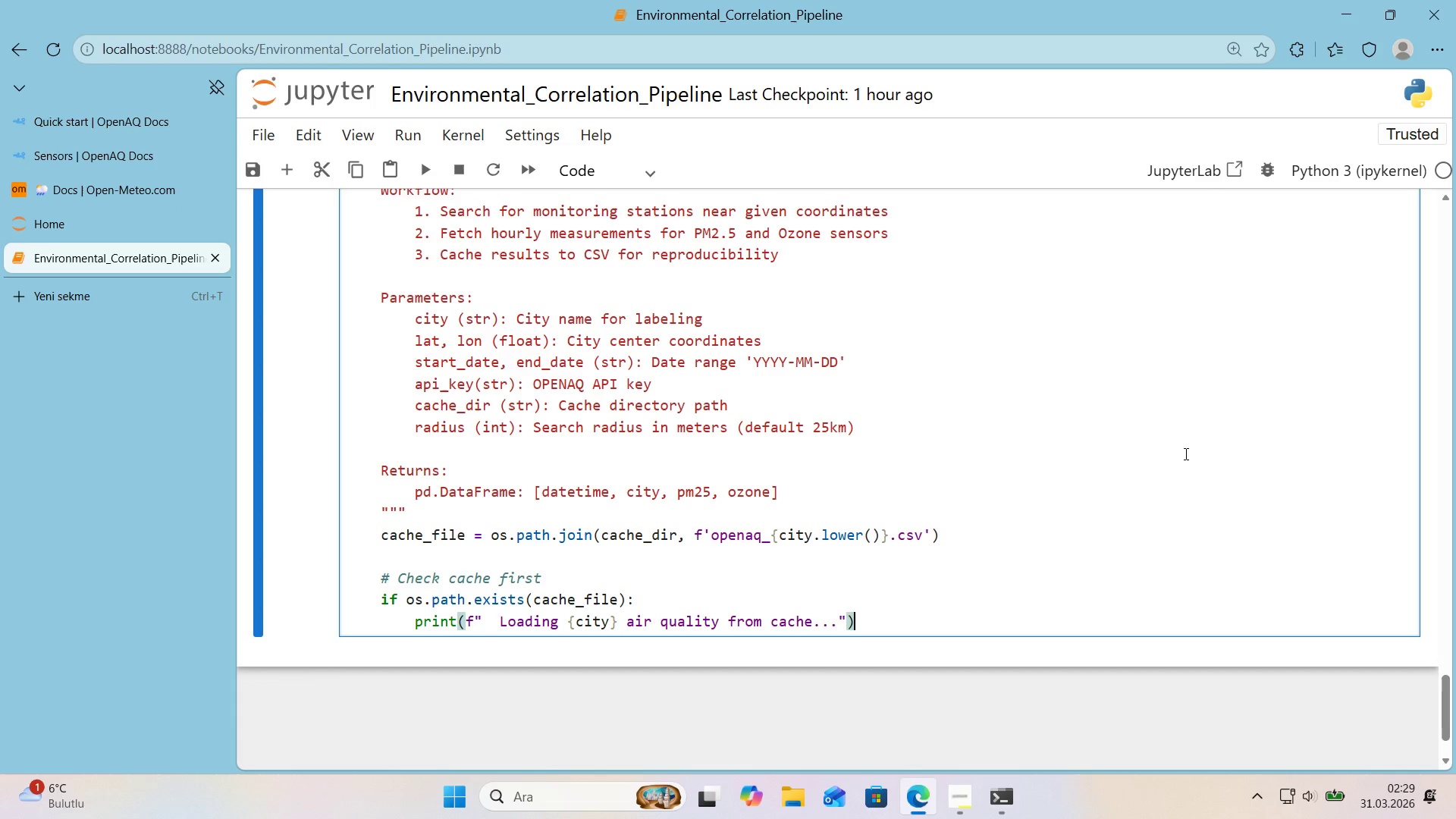 
key(ArrowRight)
 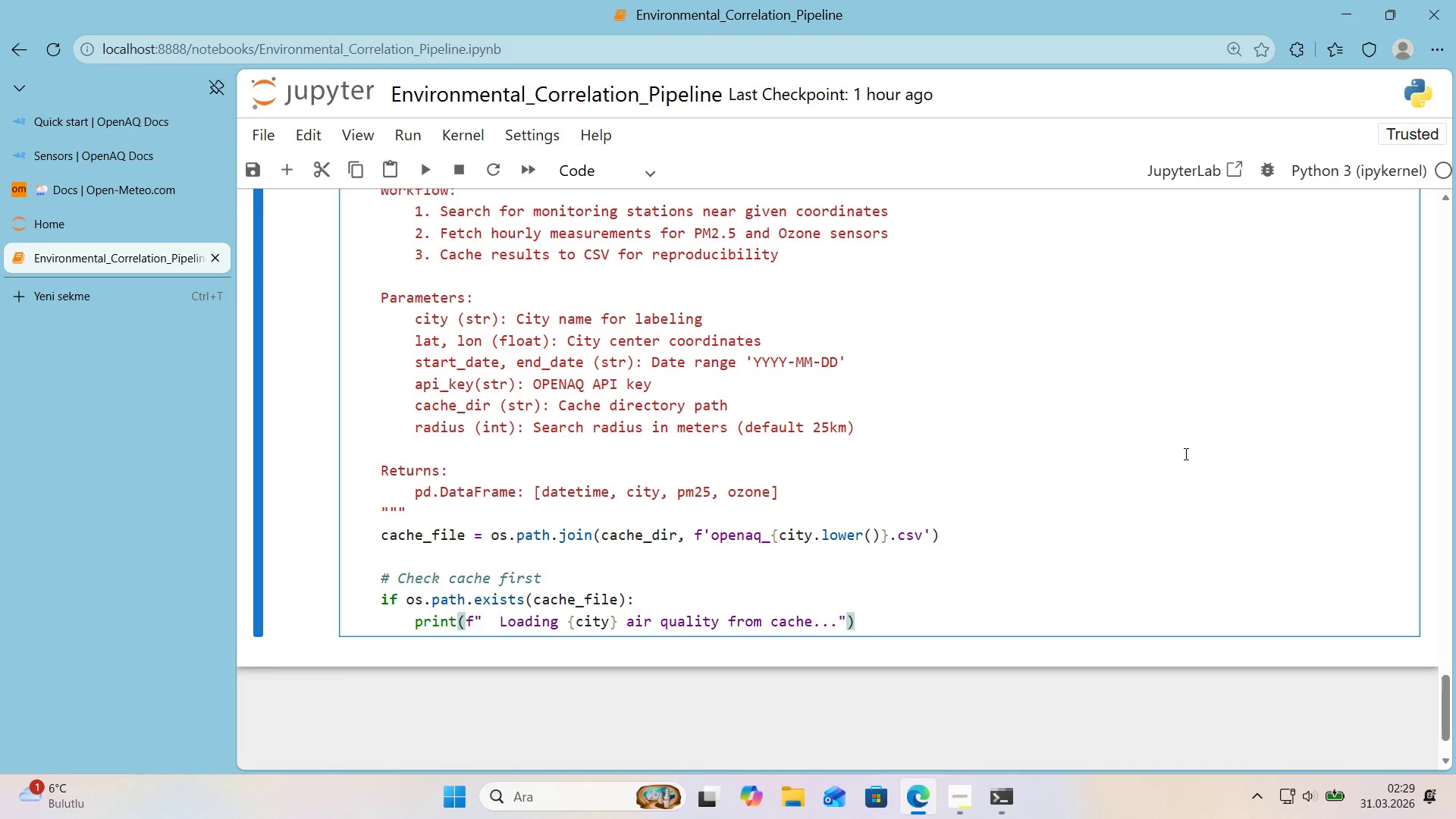 
key(Enter)
 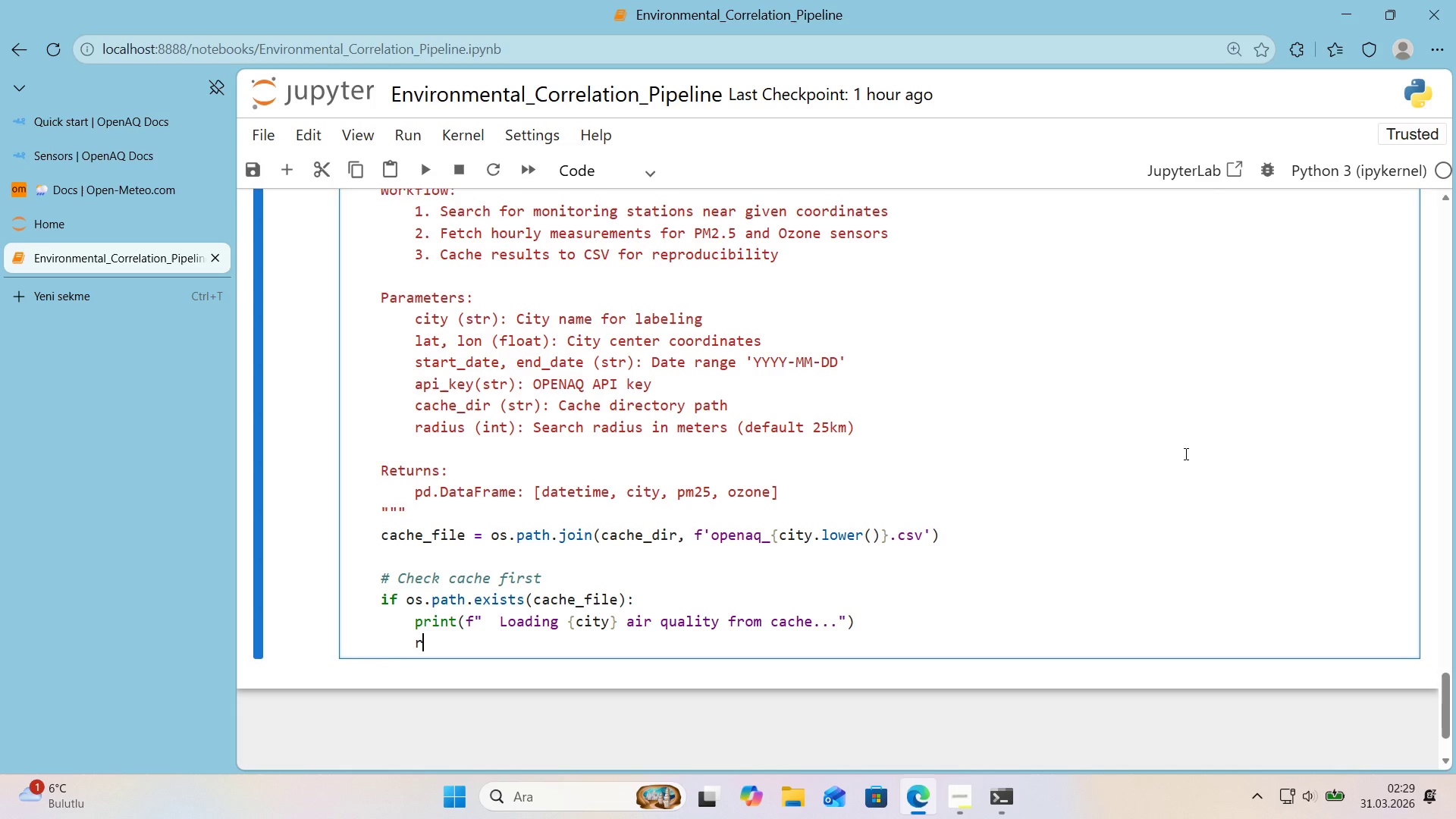 
type(return pd.read_csv*()
 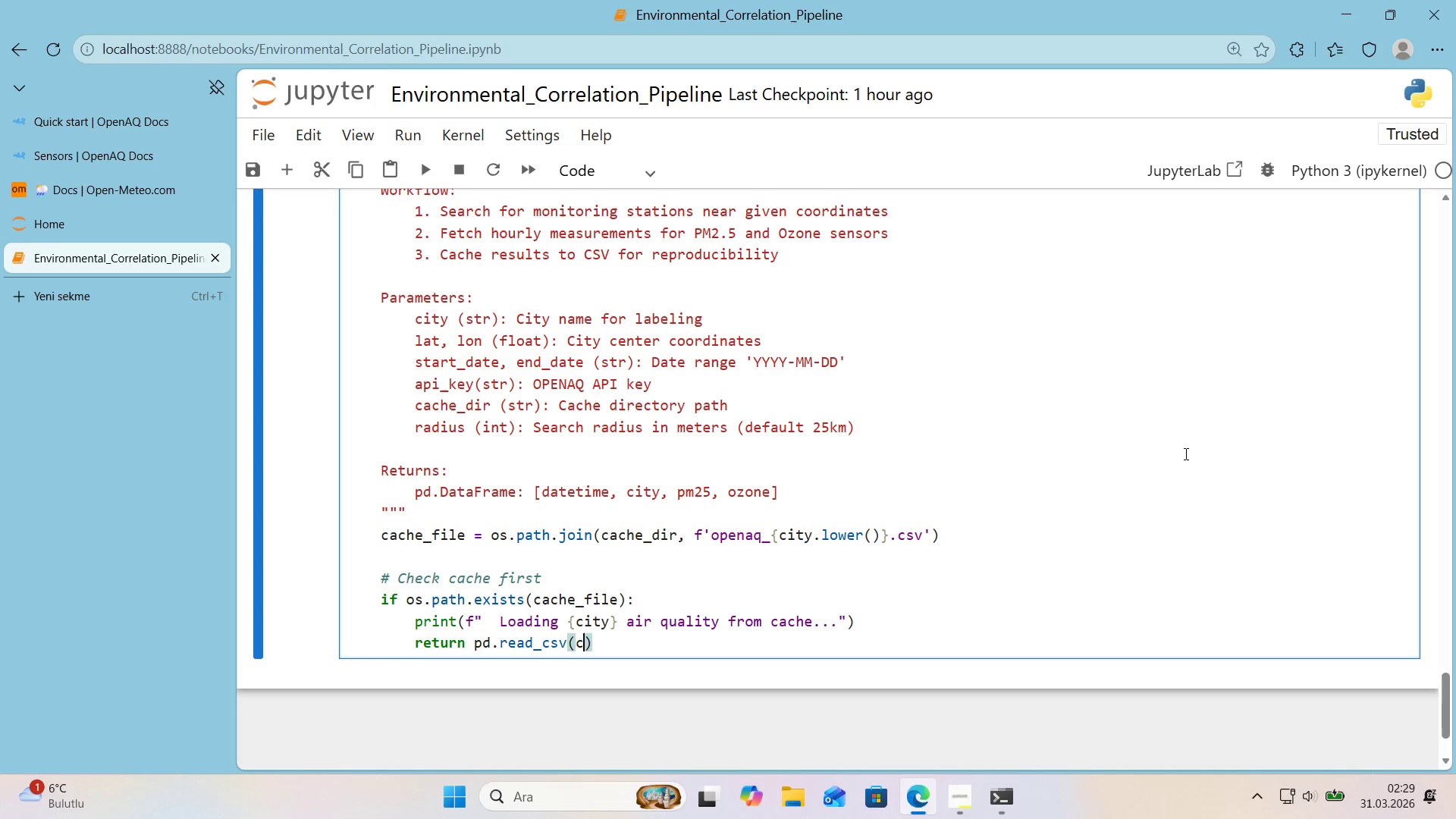 
 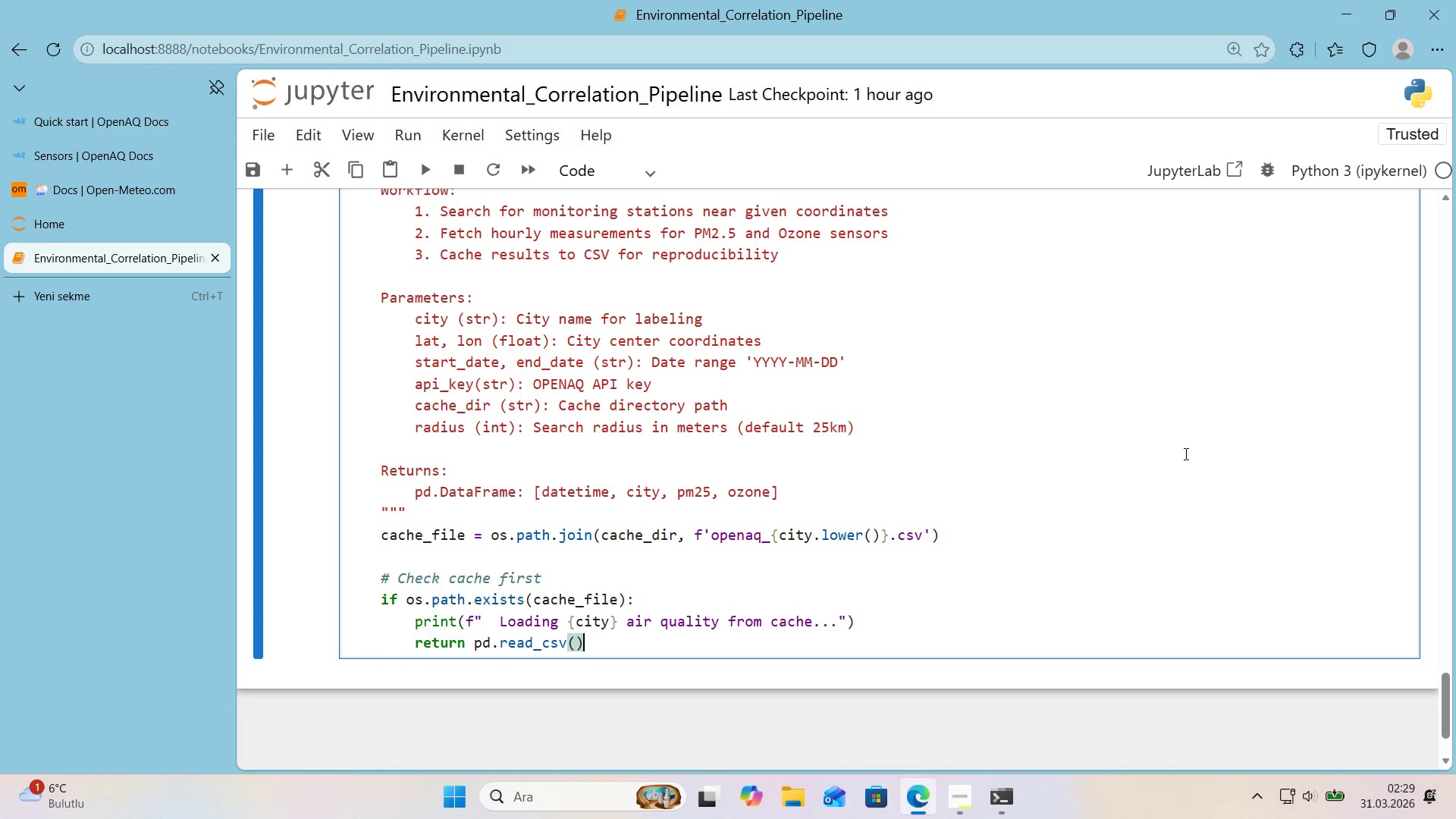 
key(ArrowLeft)
 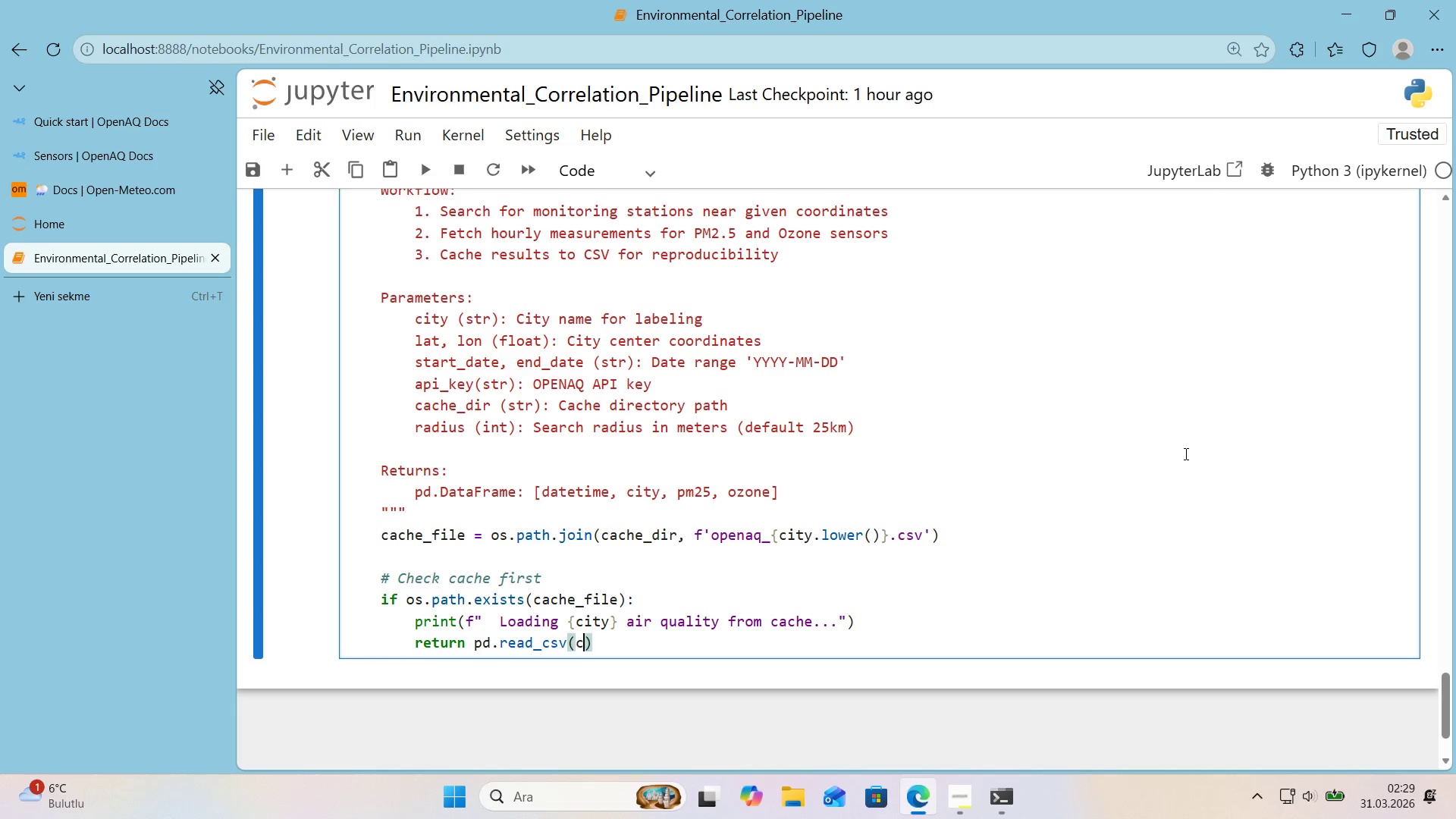 
type(cache_f'le, parse_dates))
 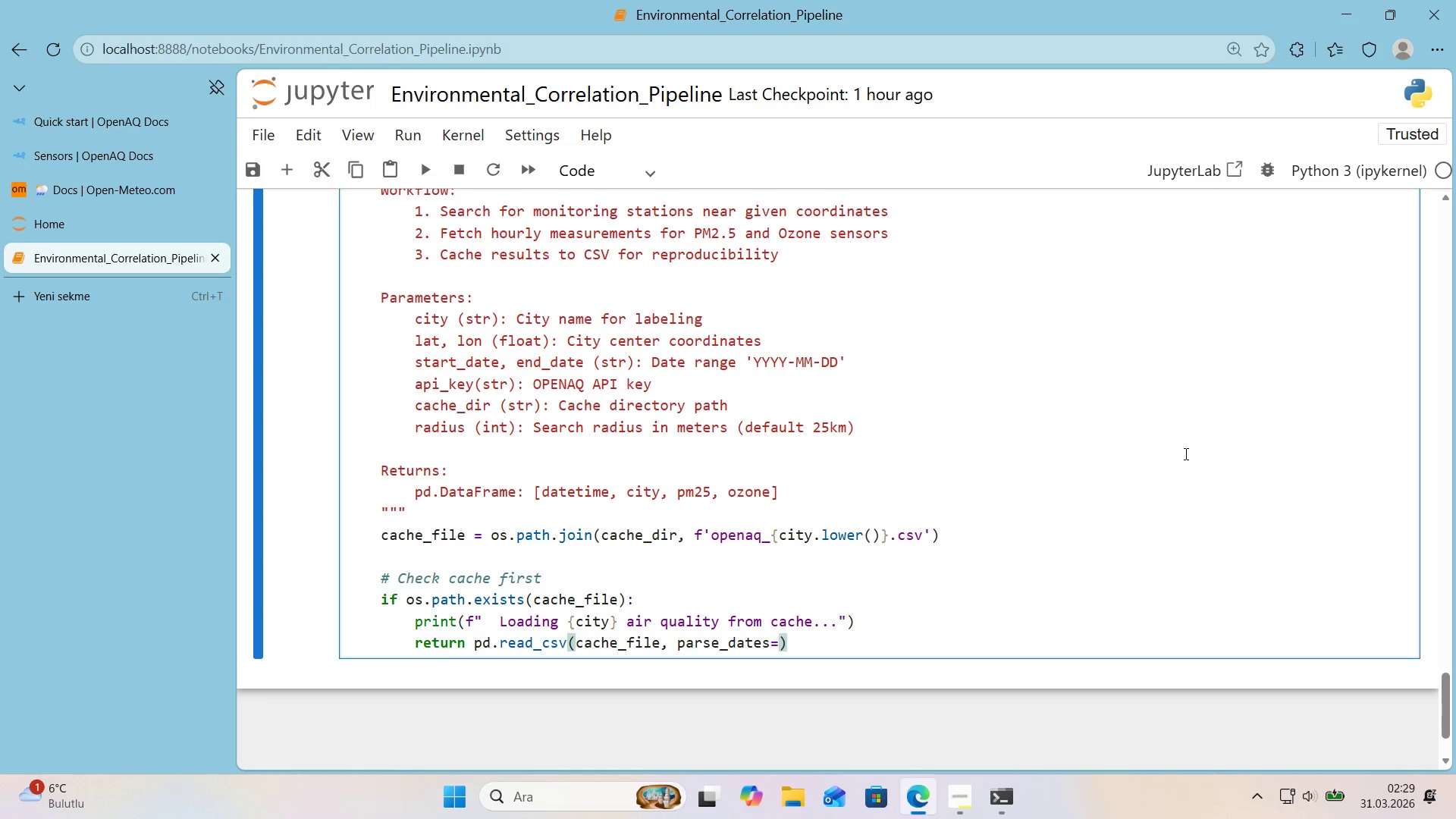 
key(Alt+Control+8)
 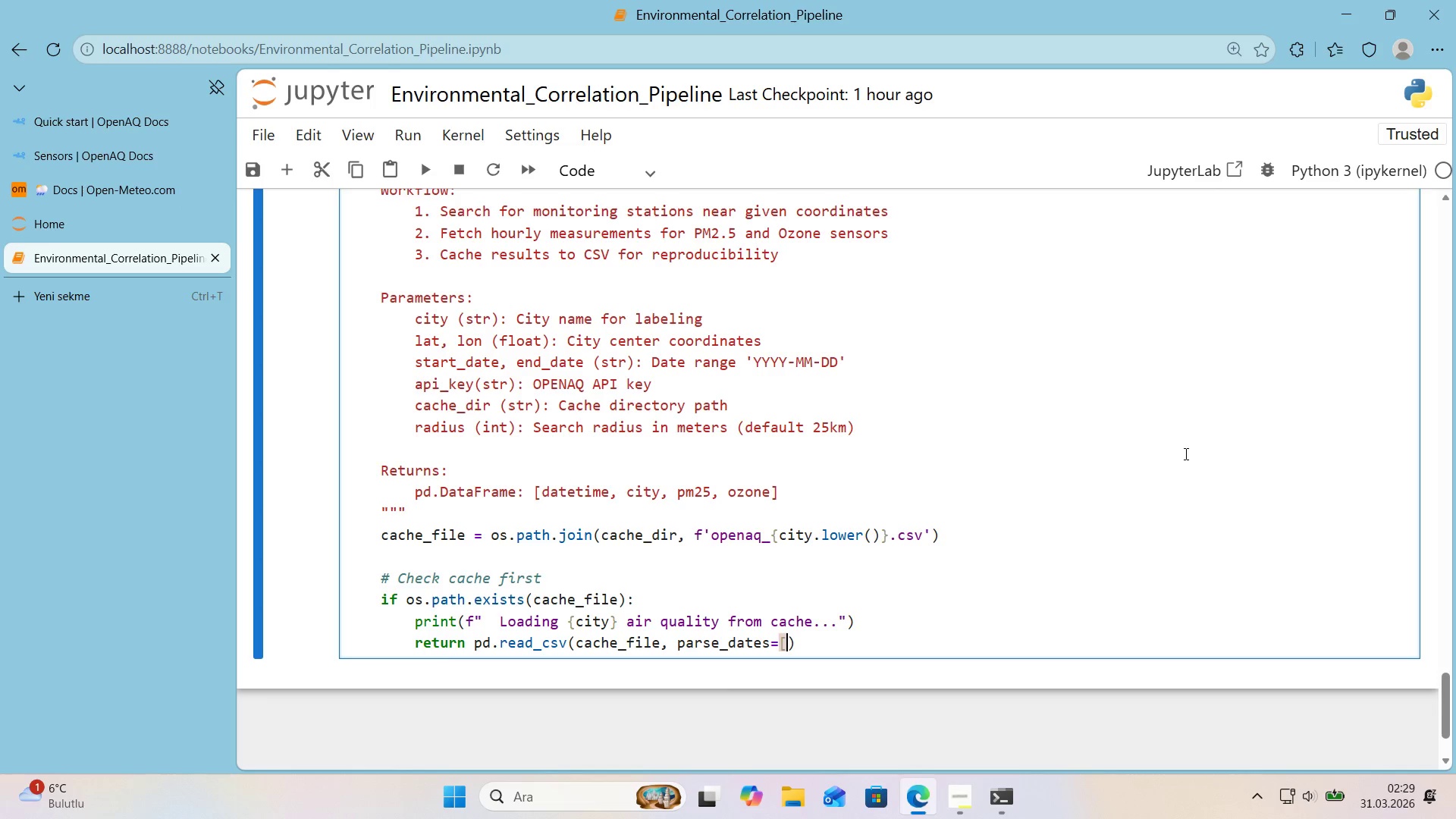 
key(Alt+Control+9)
 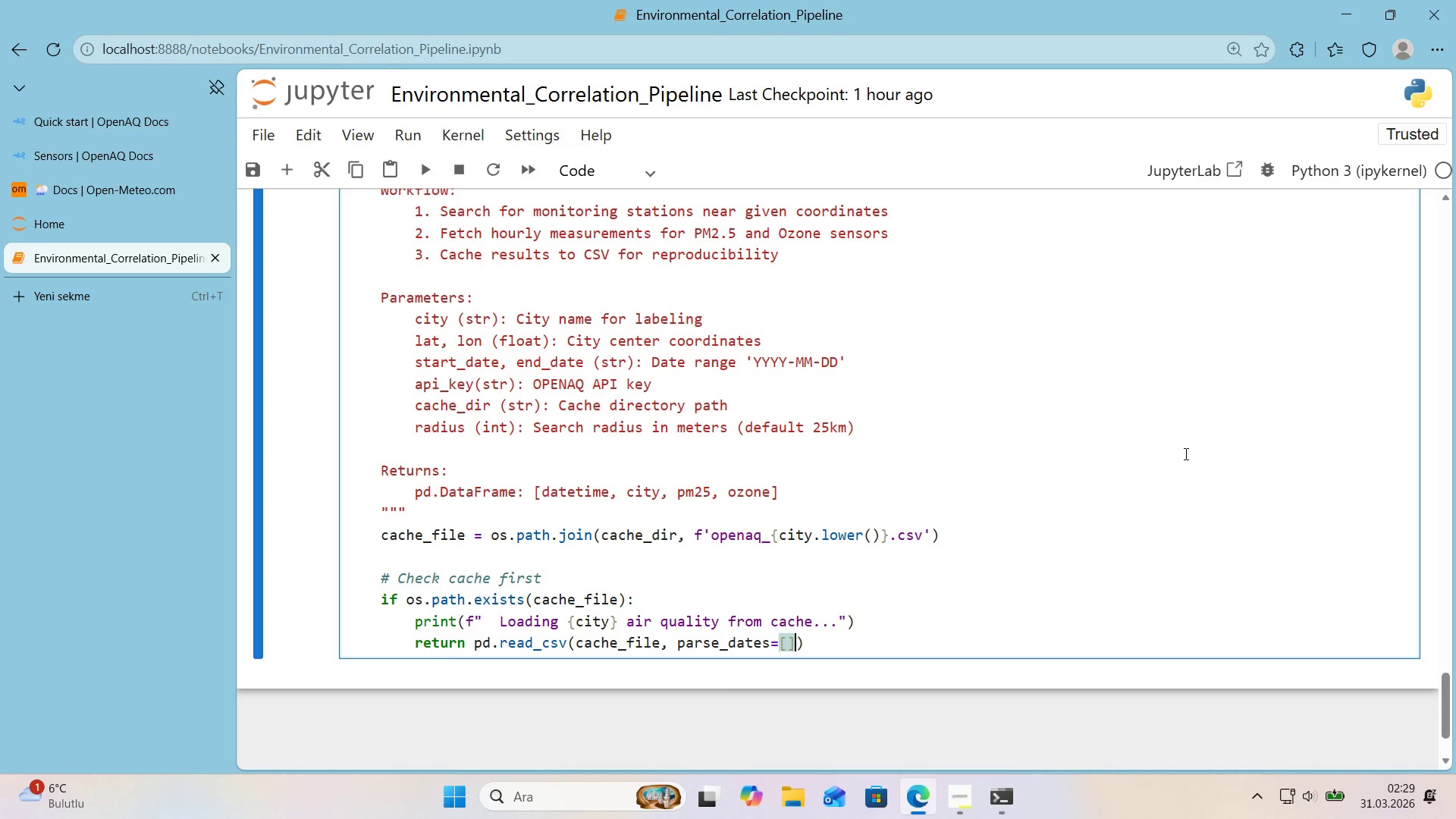 
key(ArrowLeft)
 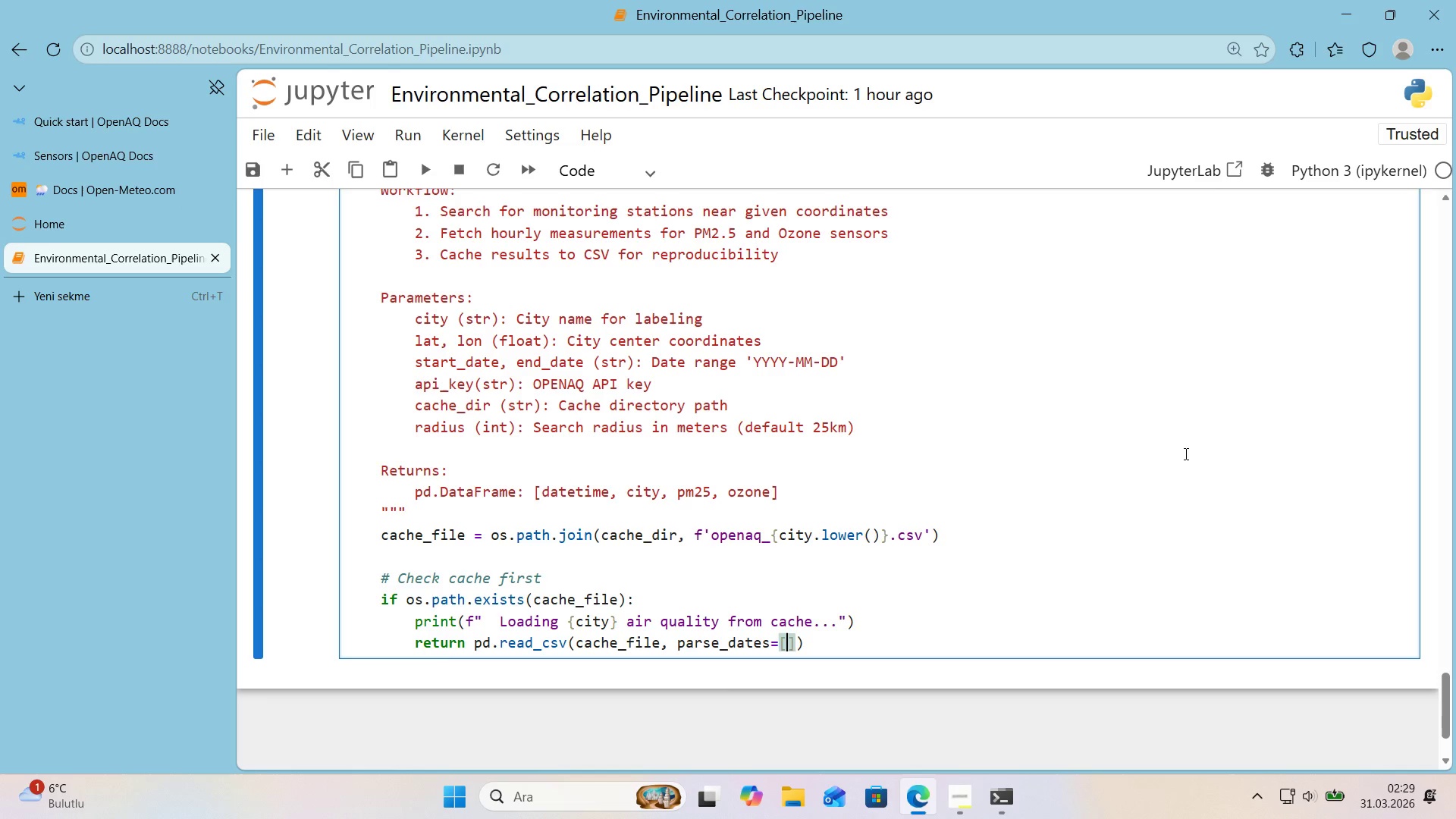 
type(@@)
 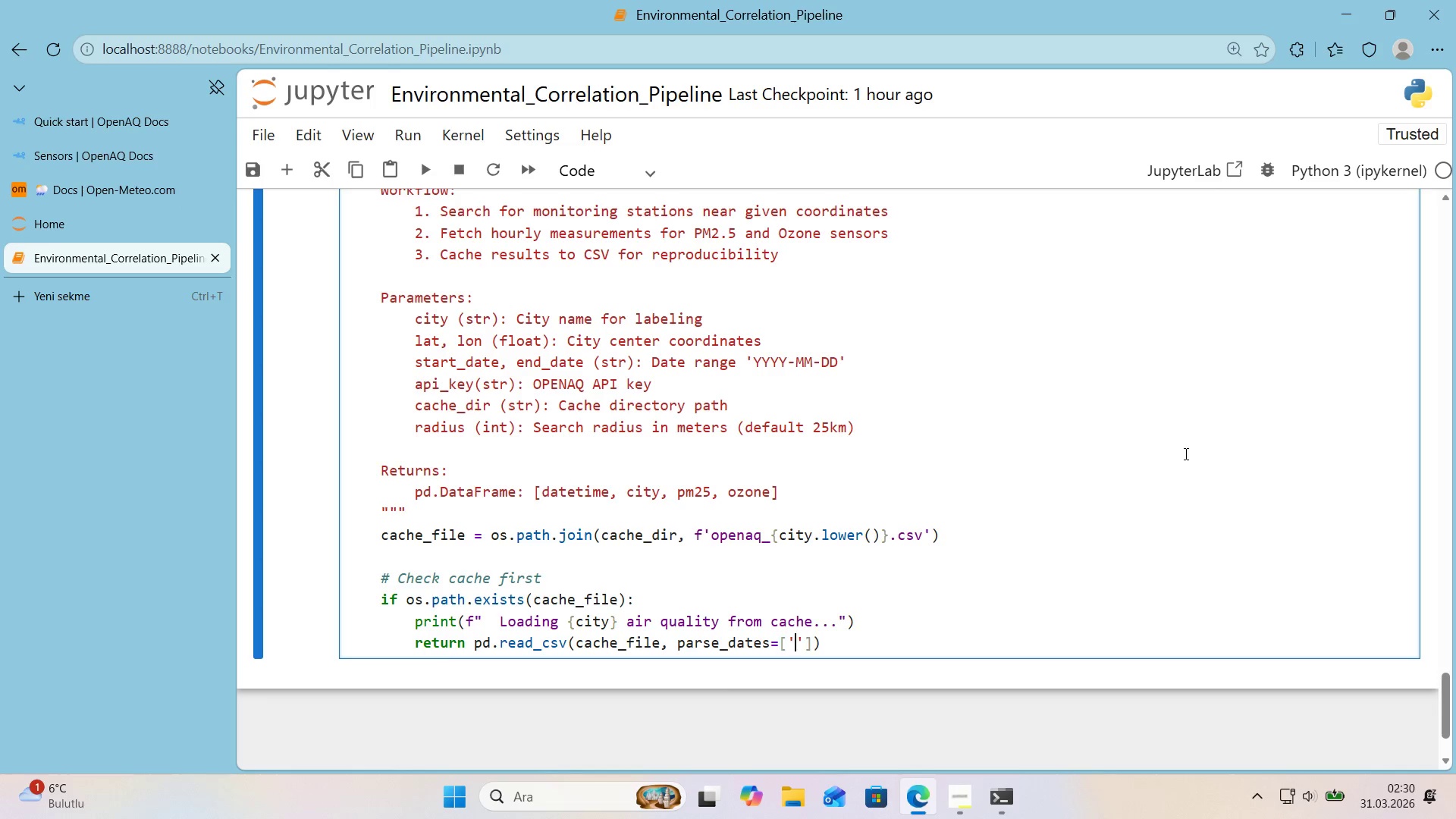 
key(ArrowLeft)
 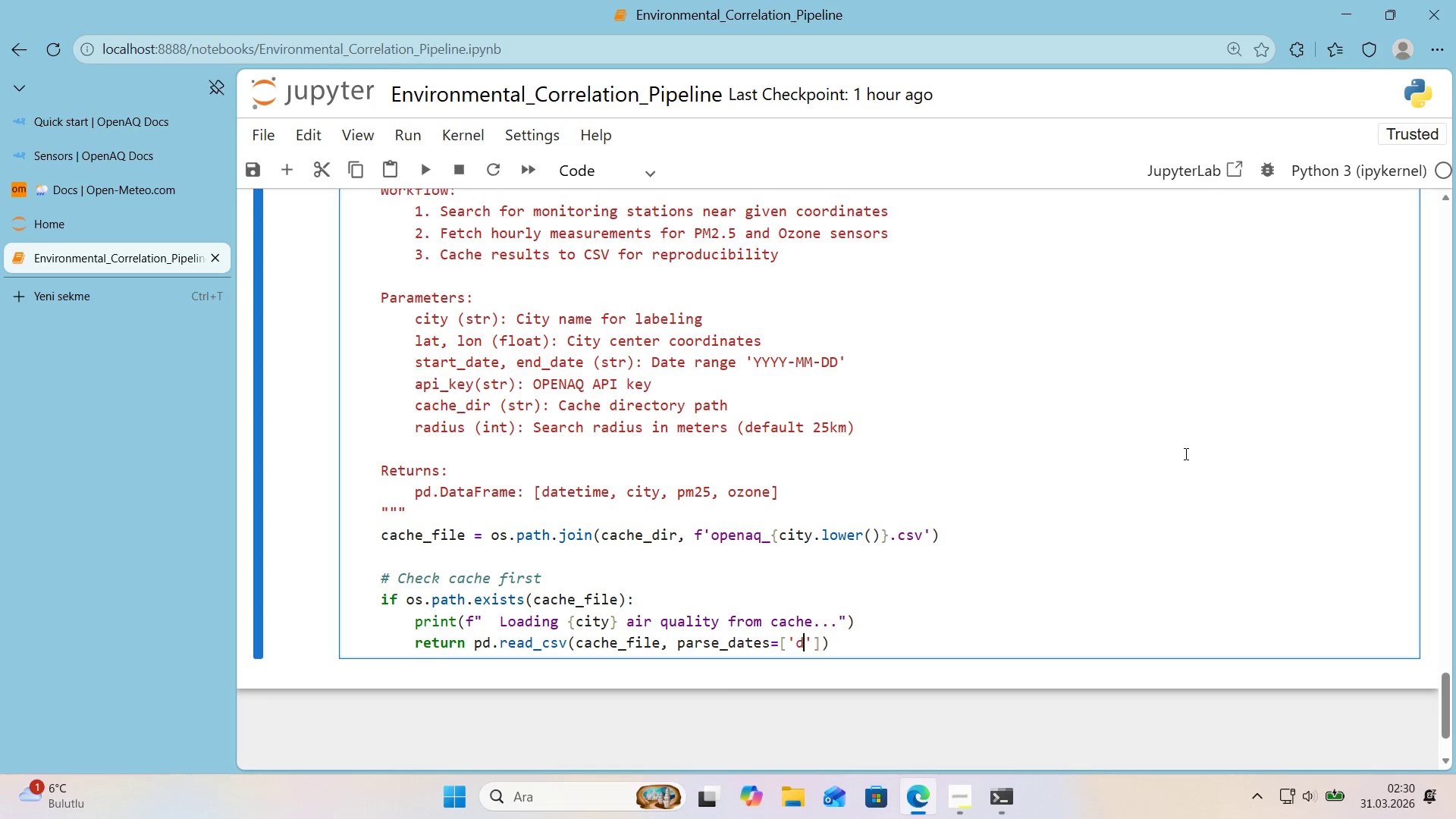 
type(dae)
key(Backspace)
type(tet'me)
 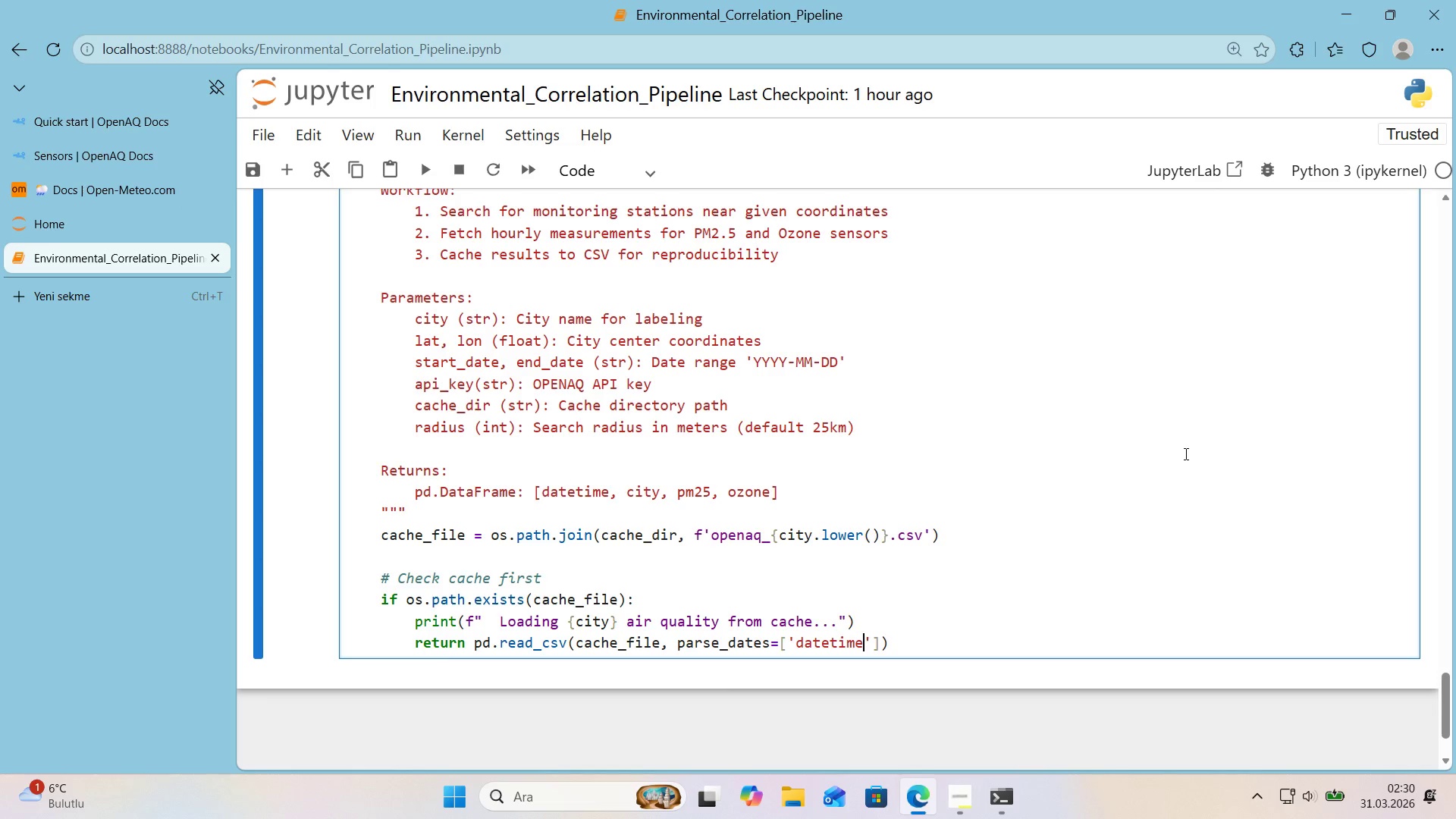 
key(ArrowRight)
 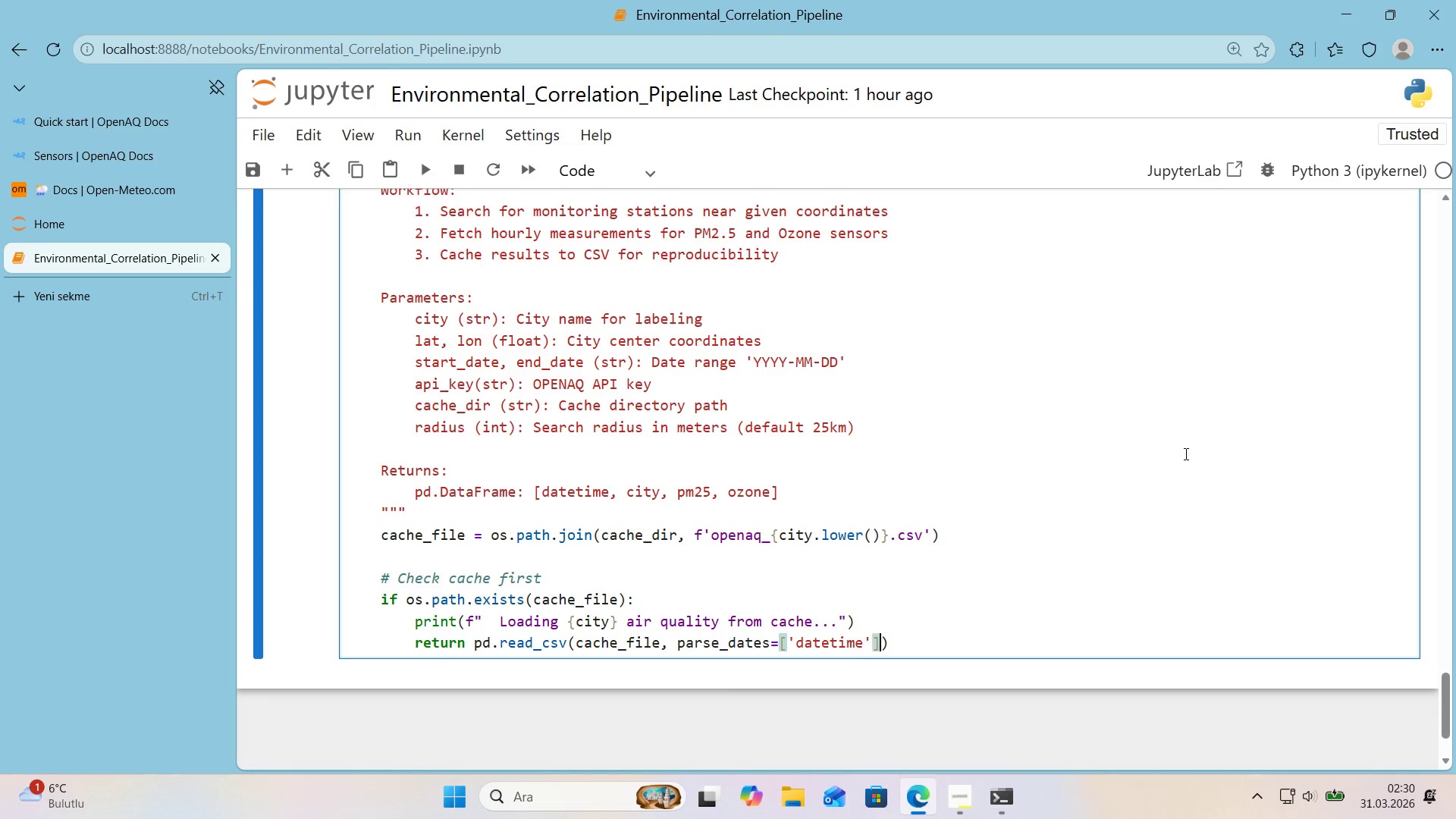 
key(ArrowRight)
 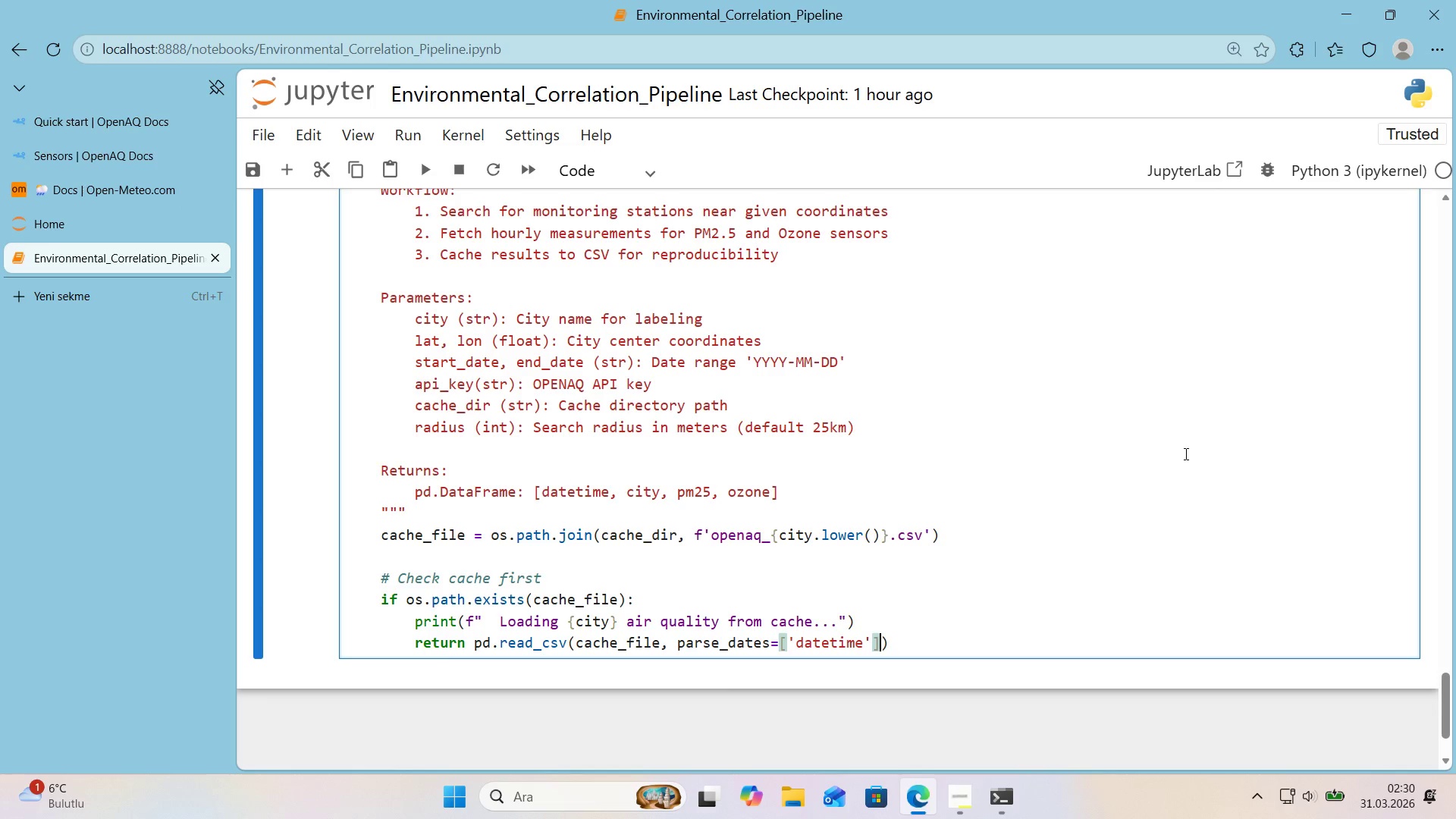 
key(ArrowRight)
 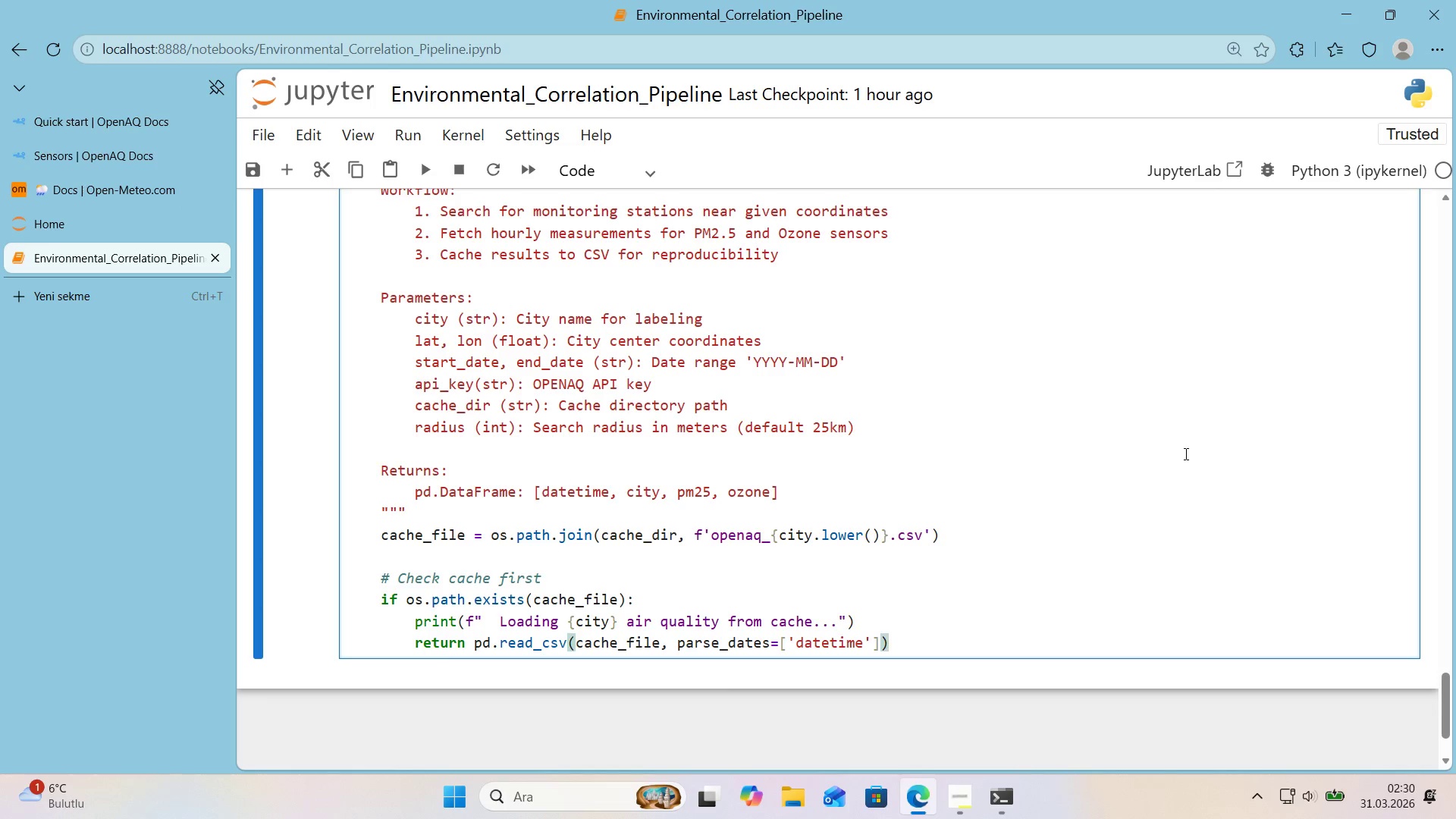 
key(Enter)
 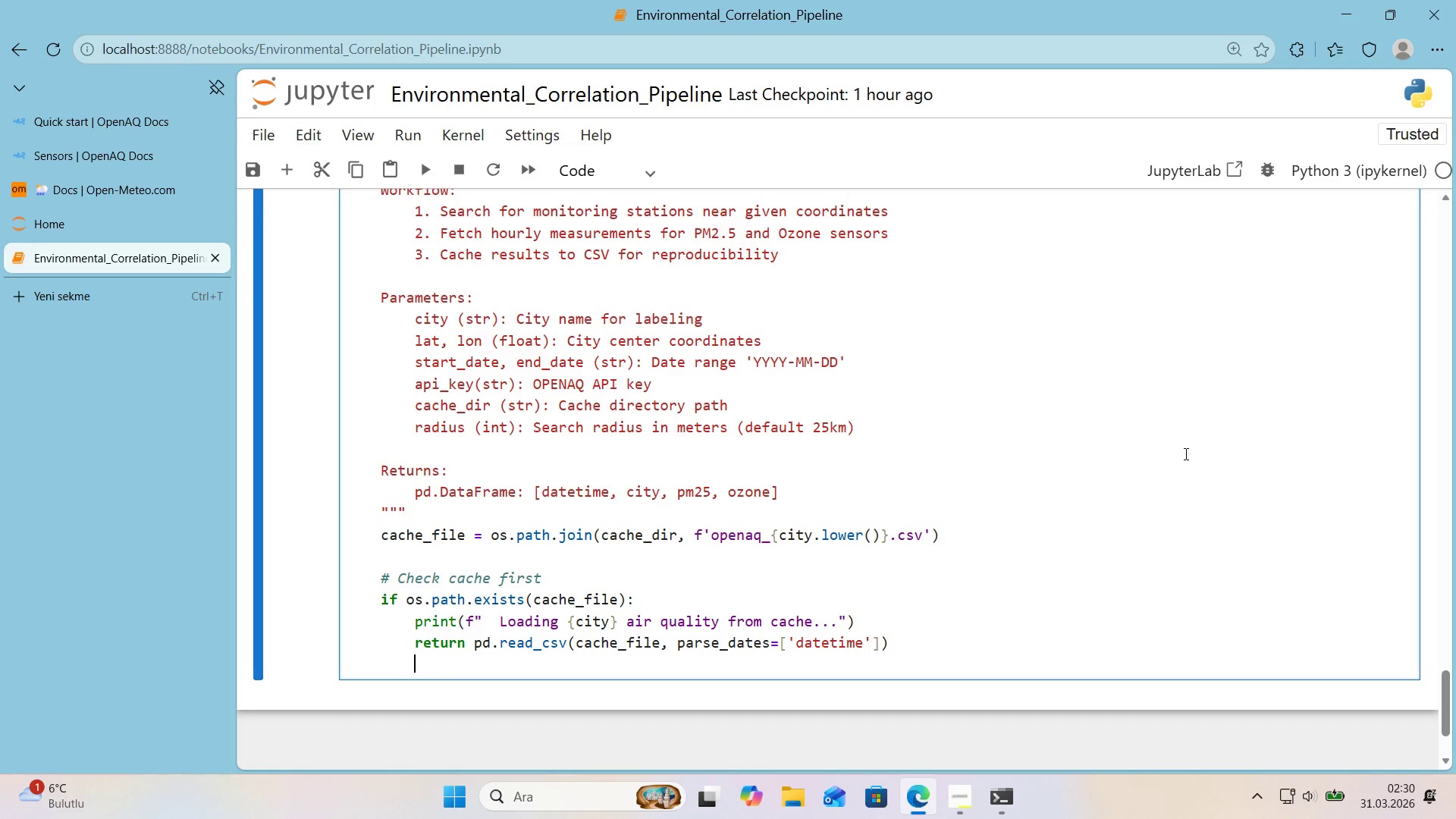 
key(Backspace)
 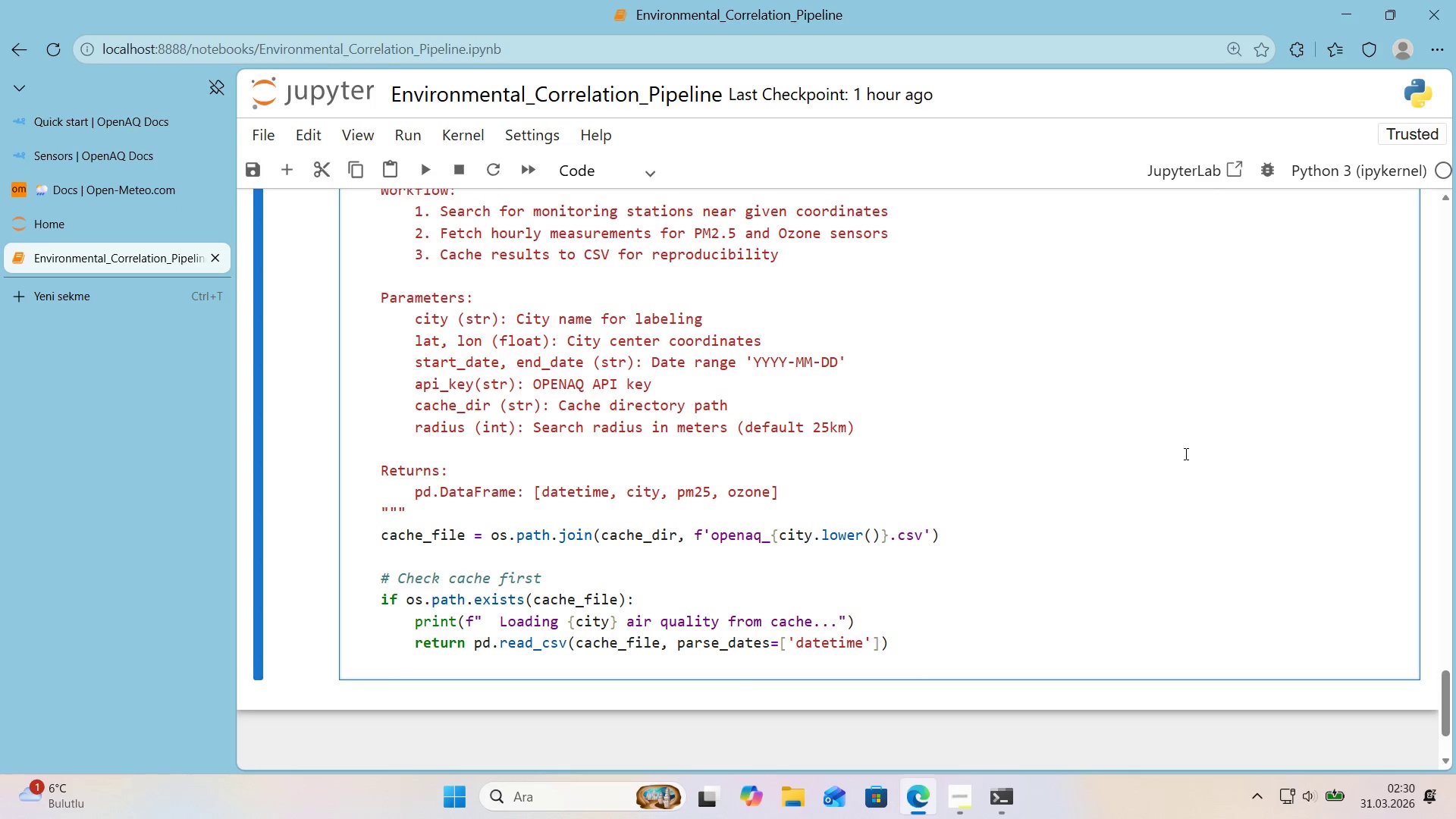 
key(Enter)
 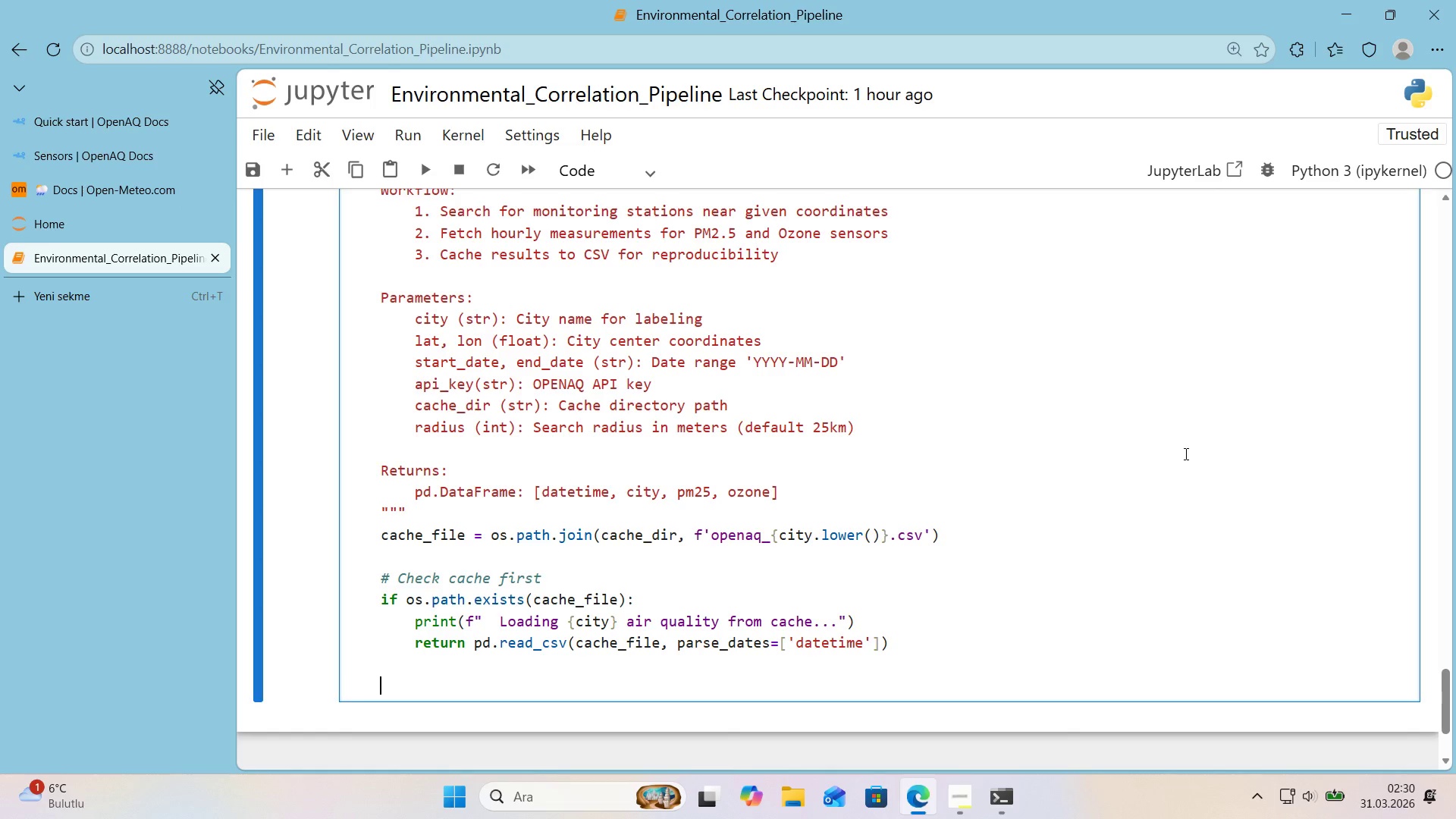 
type(prn')
key(Backspace)
key(Backspace)
type('nt*()
 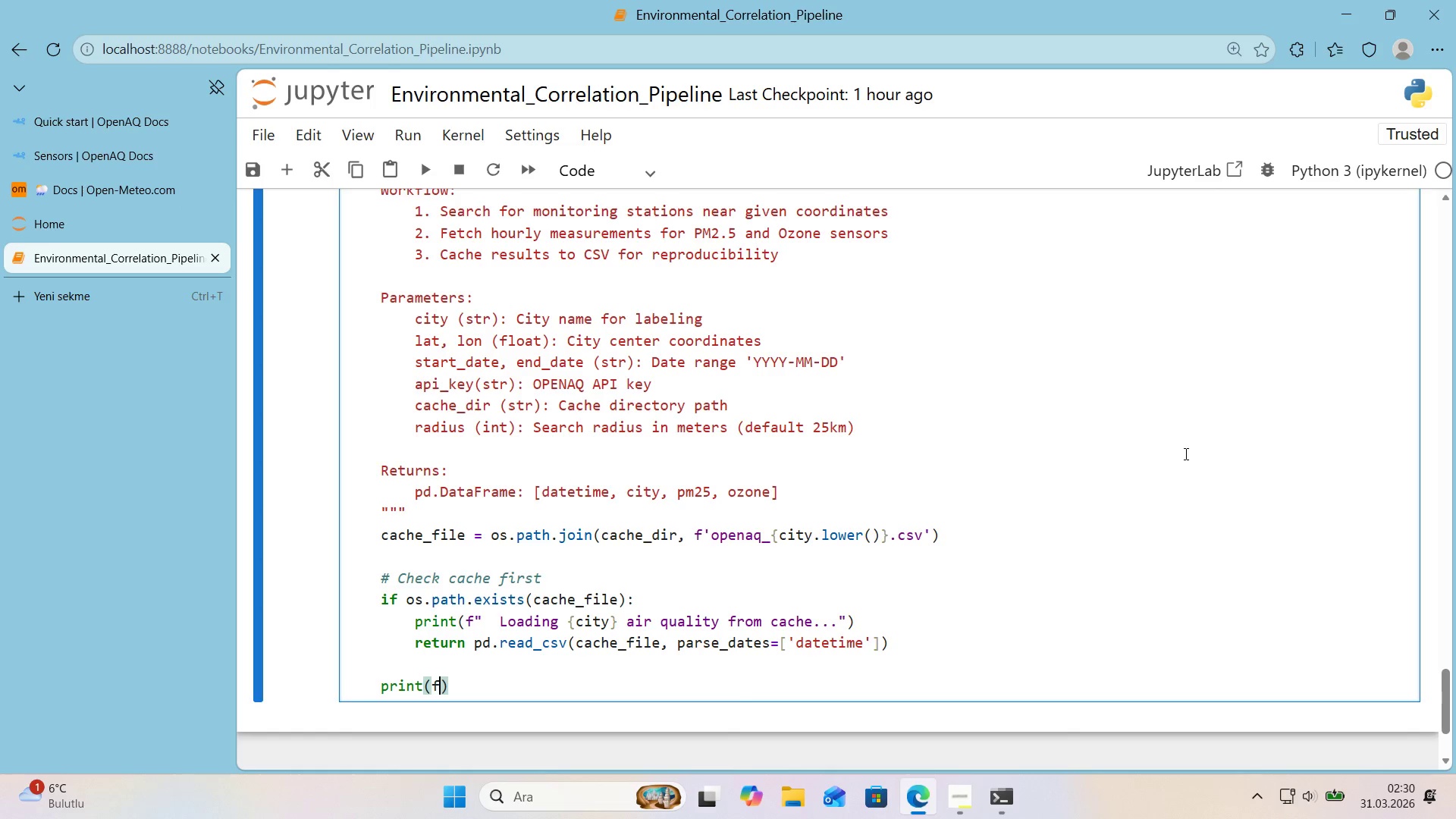 
 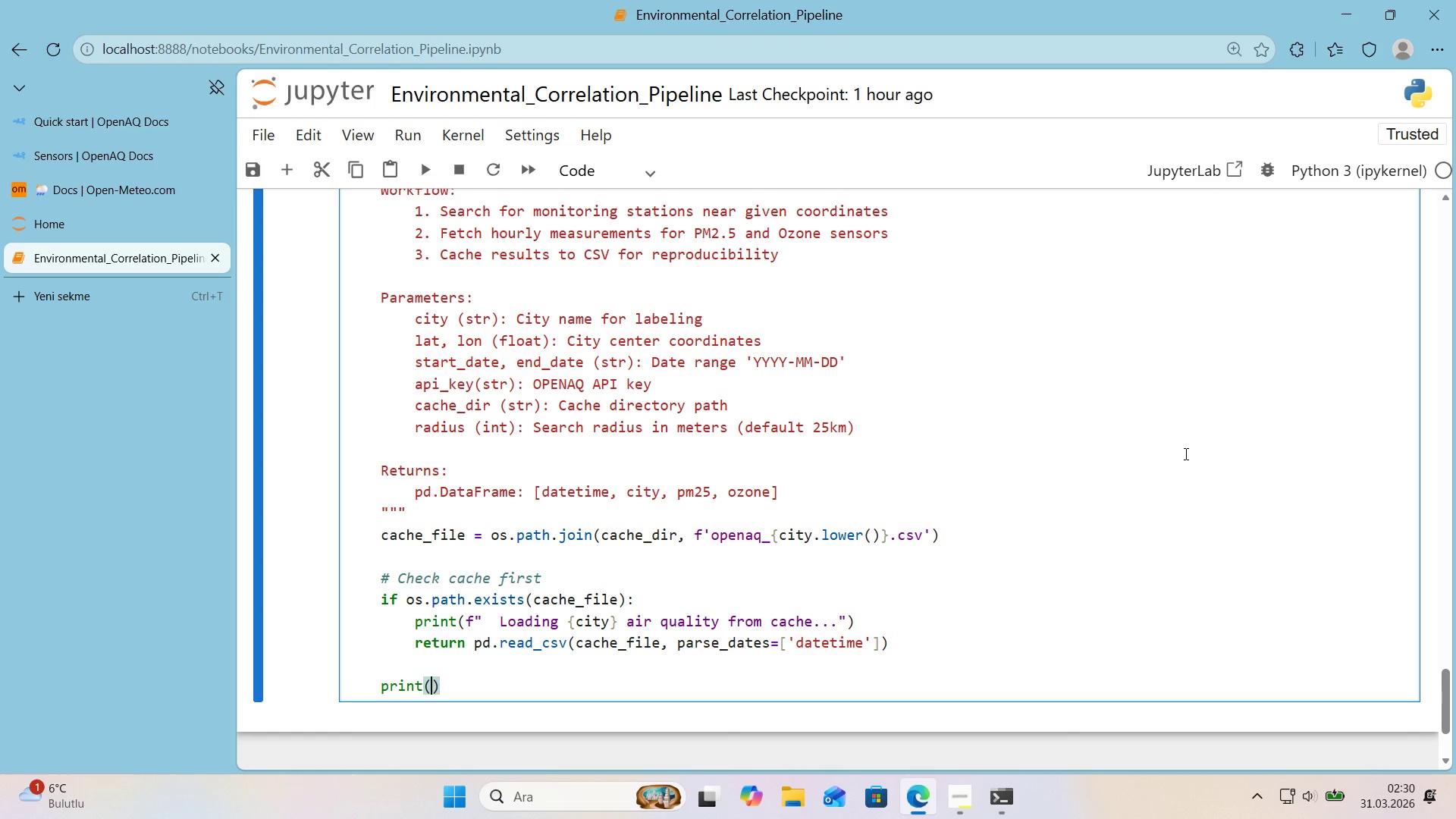 
key(ArrowLeft)
 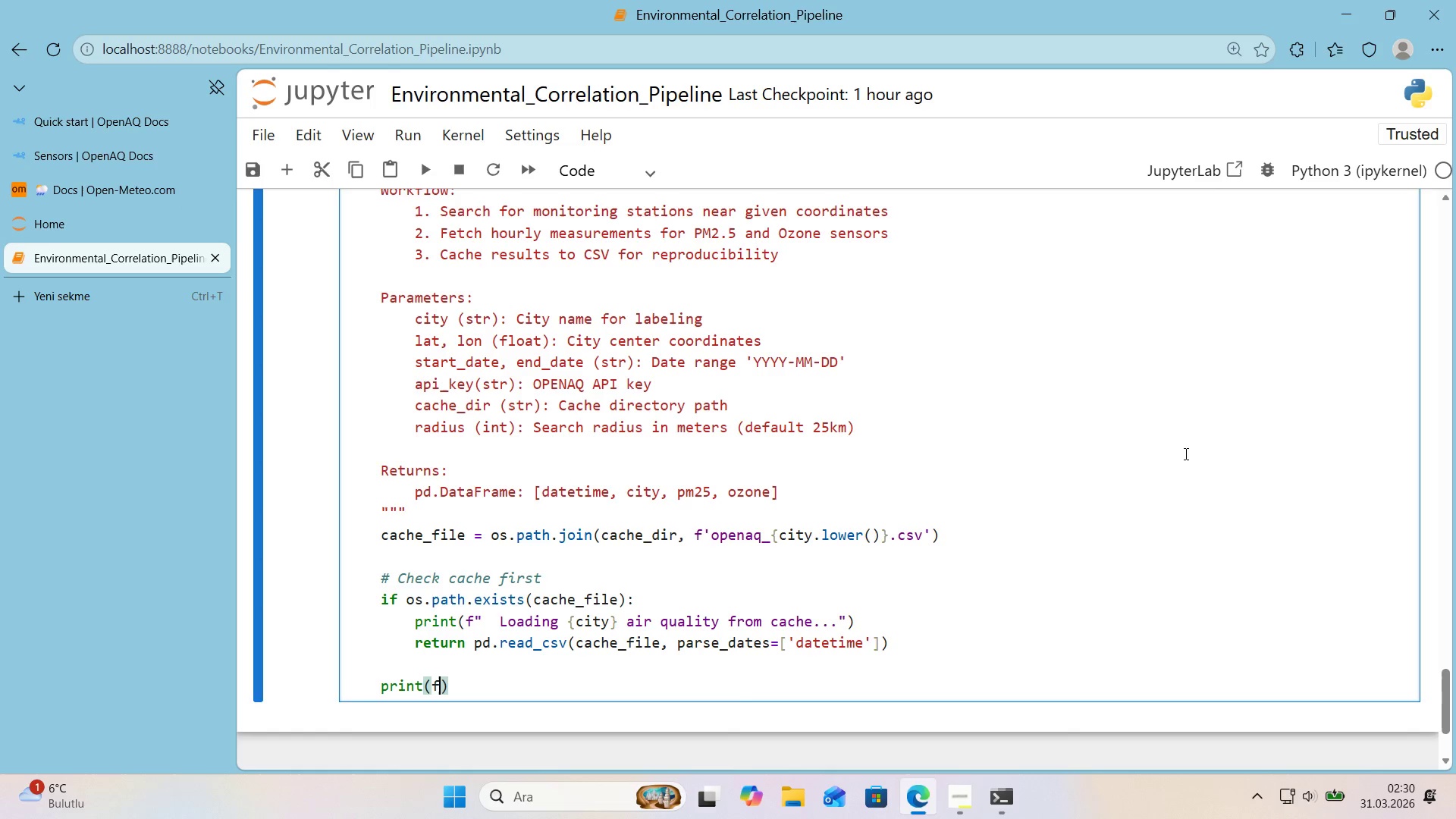 
key(F)
 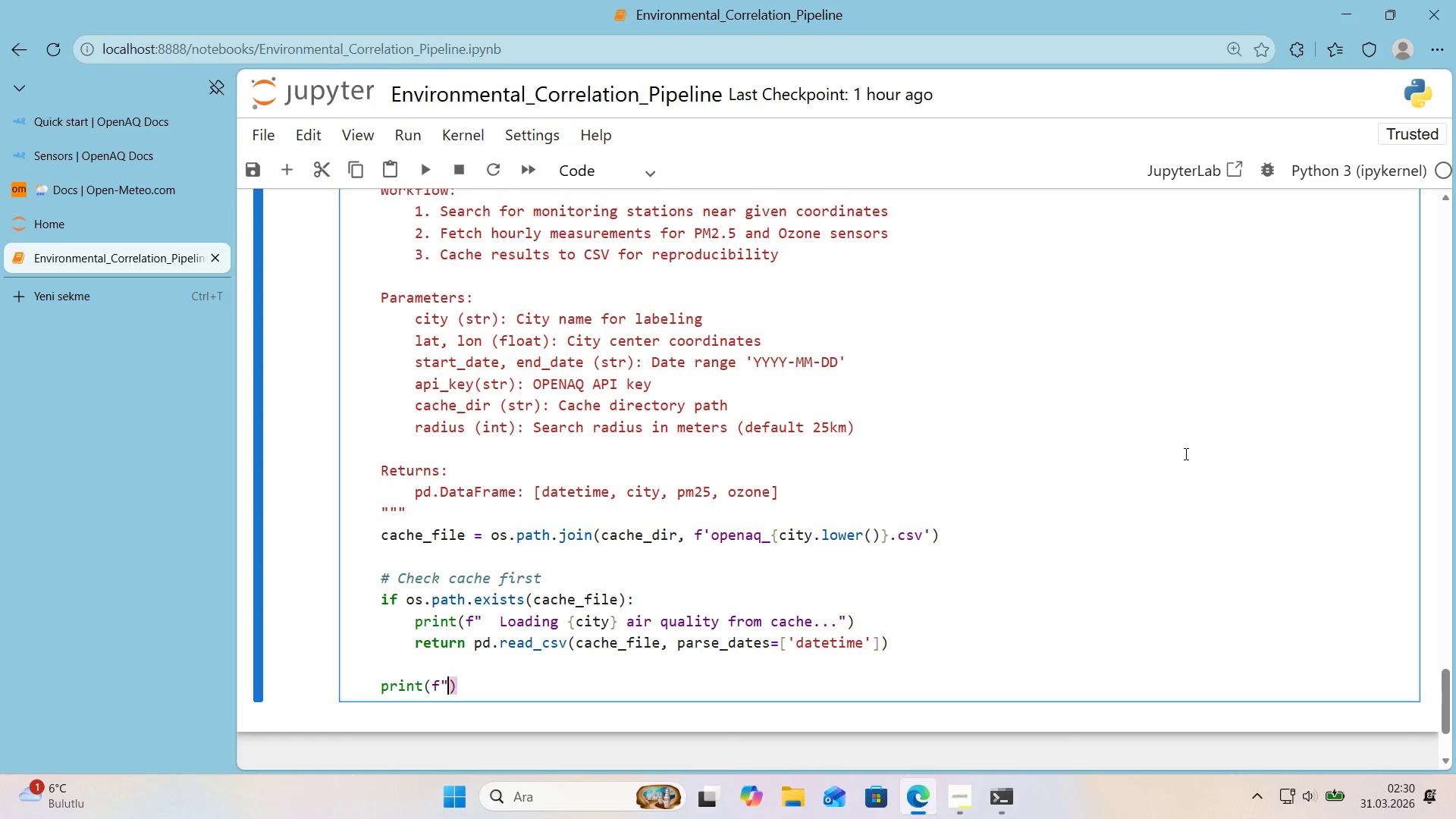 
key(Backquote)
 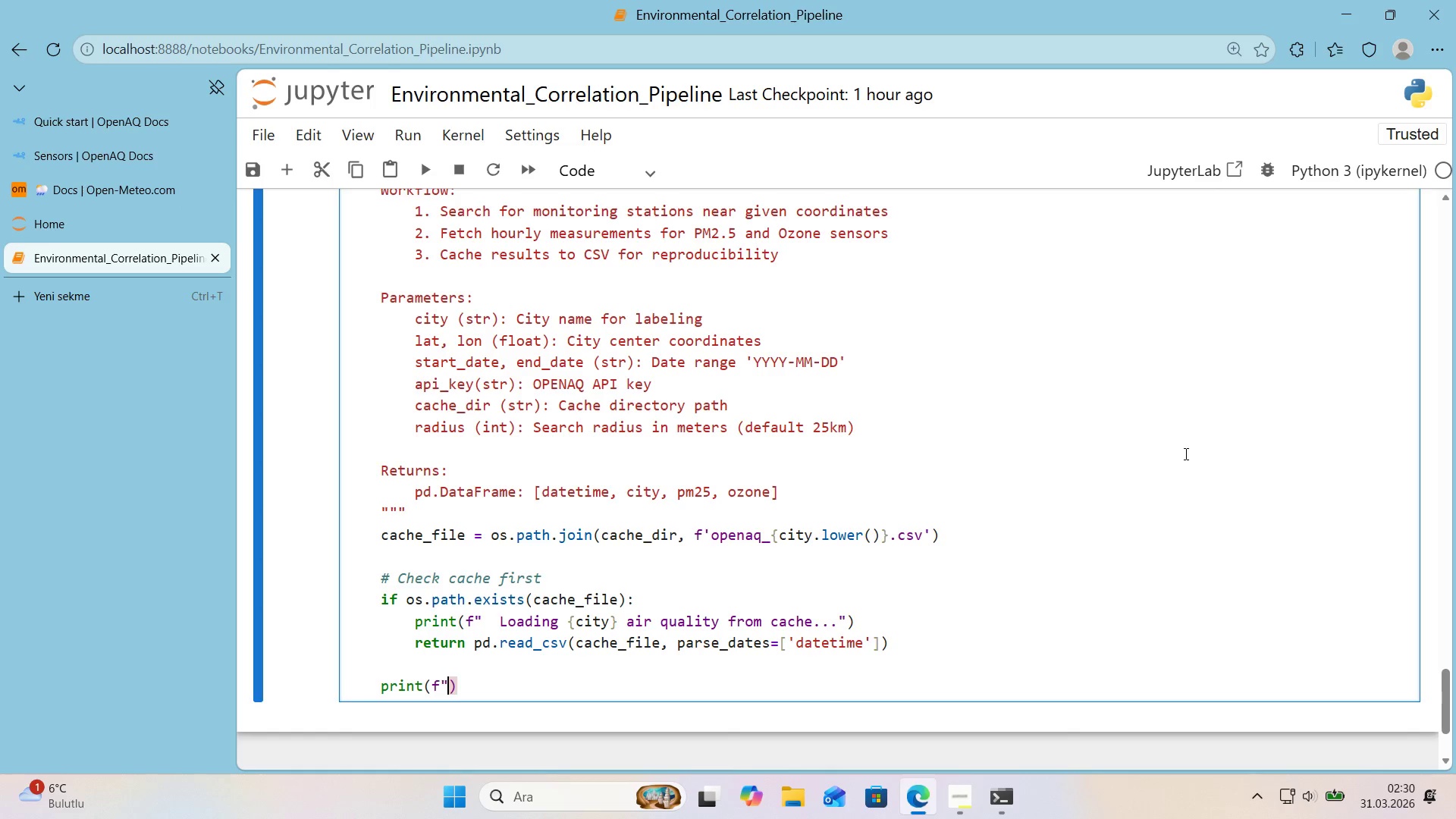 
key(Backquote)
 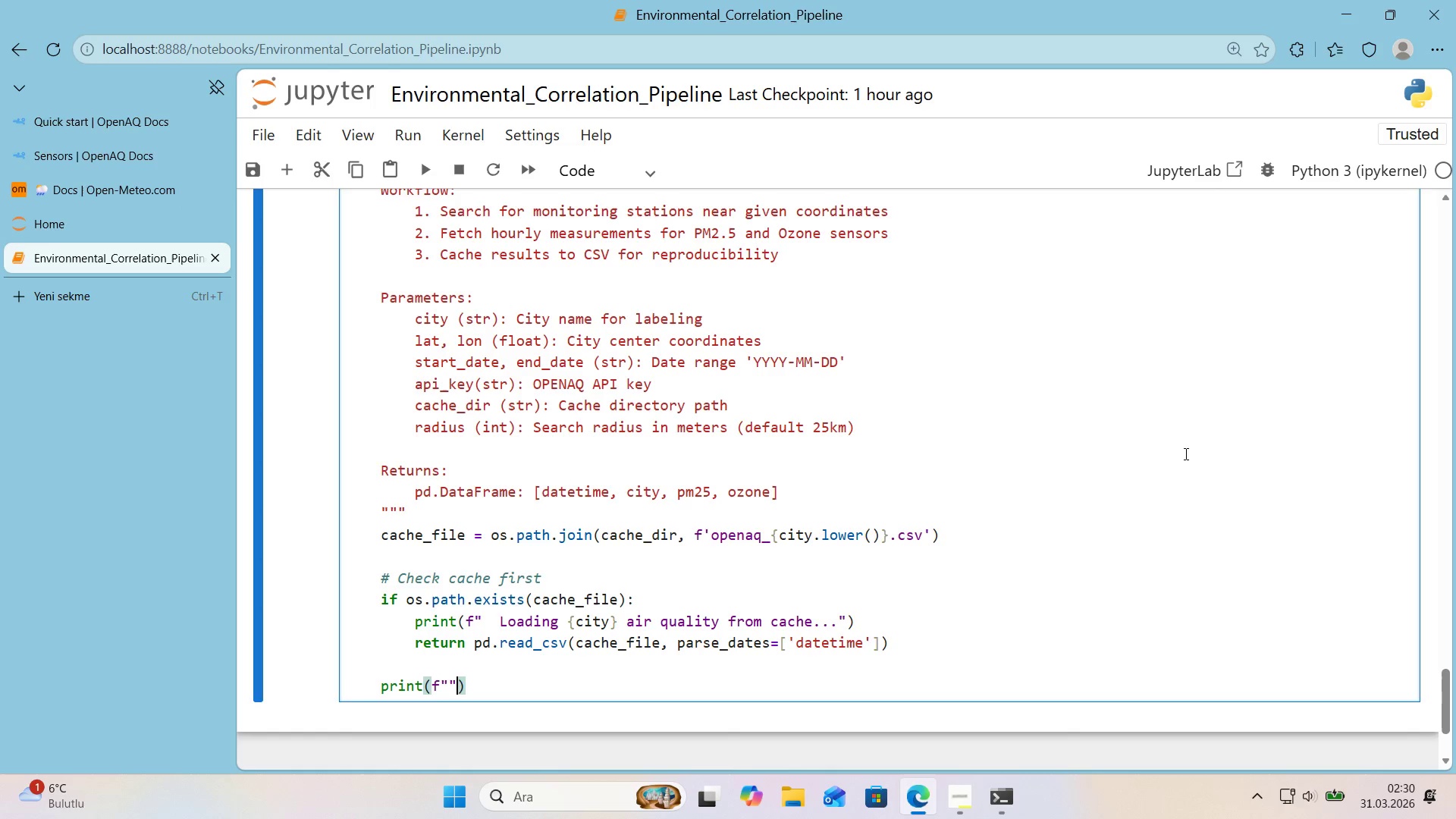 
key(ArrowLeft)
 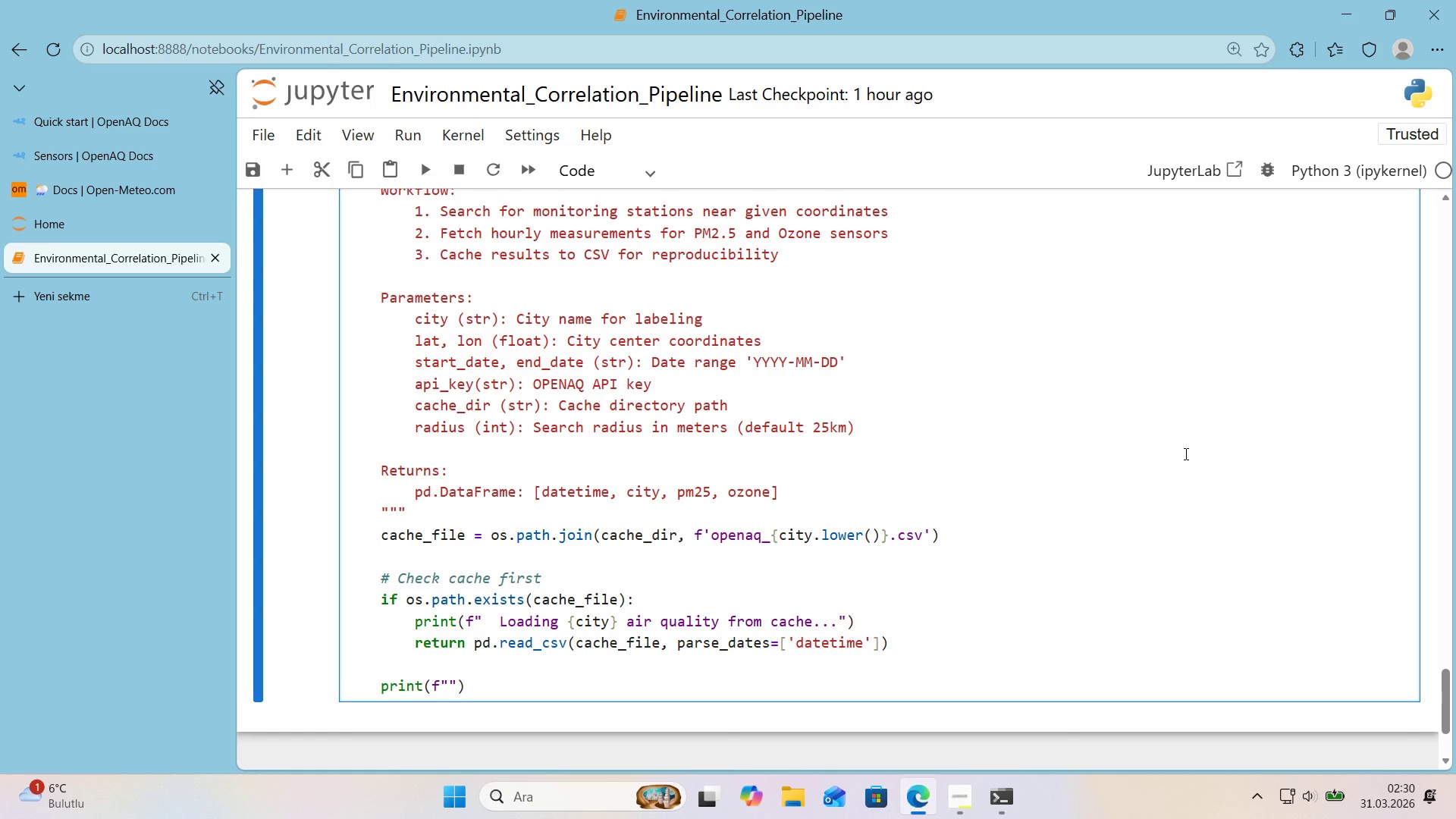 
type(   Fetch'ng )
 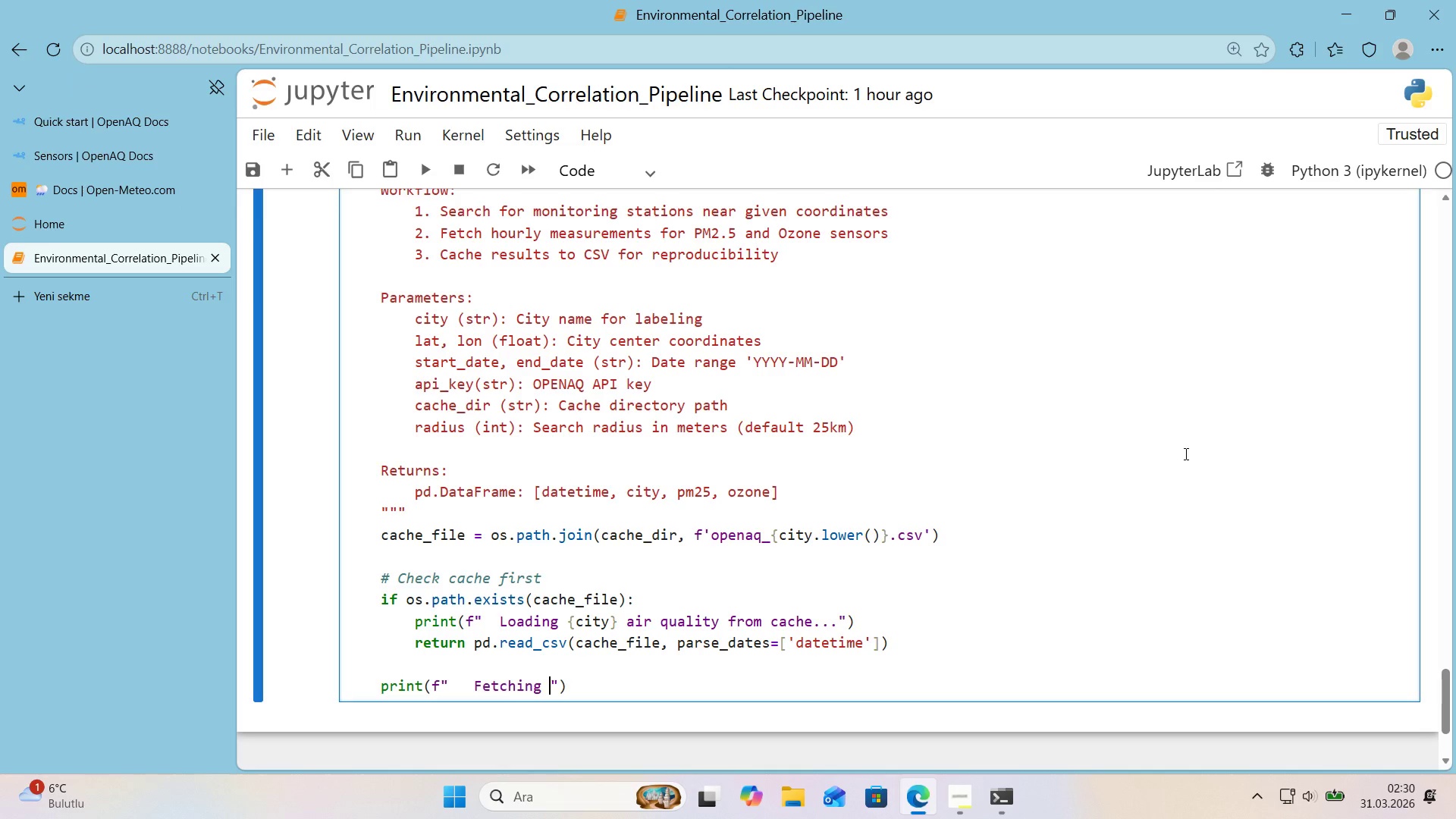 
key(Alt+Control+8)
 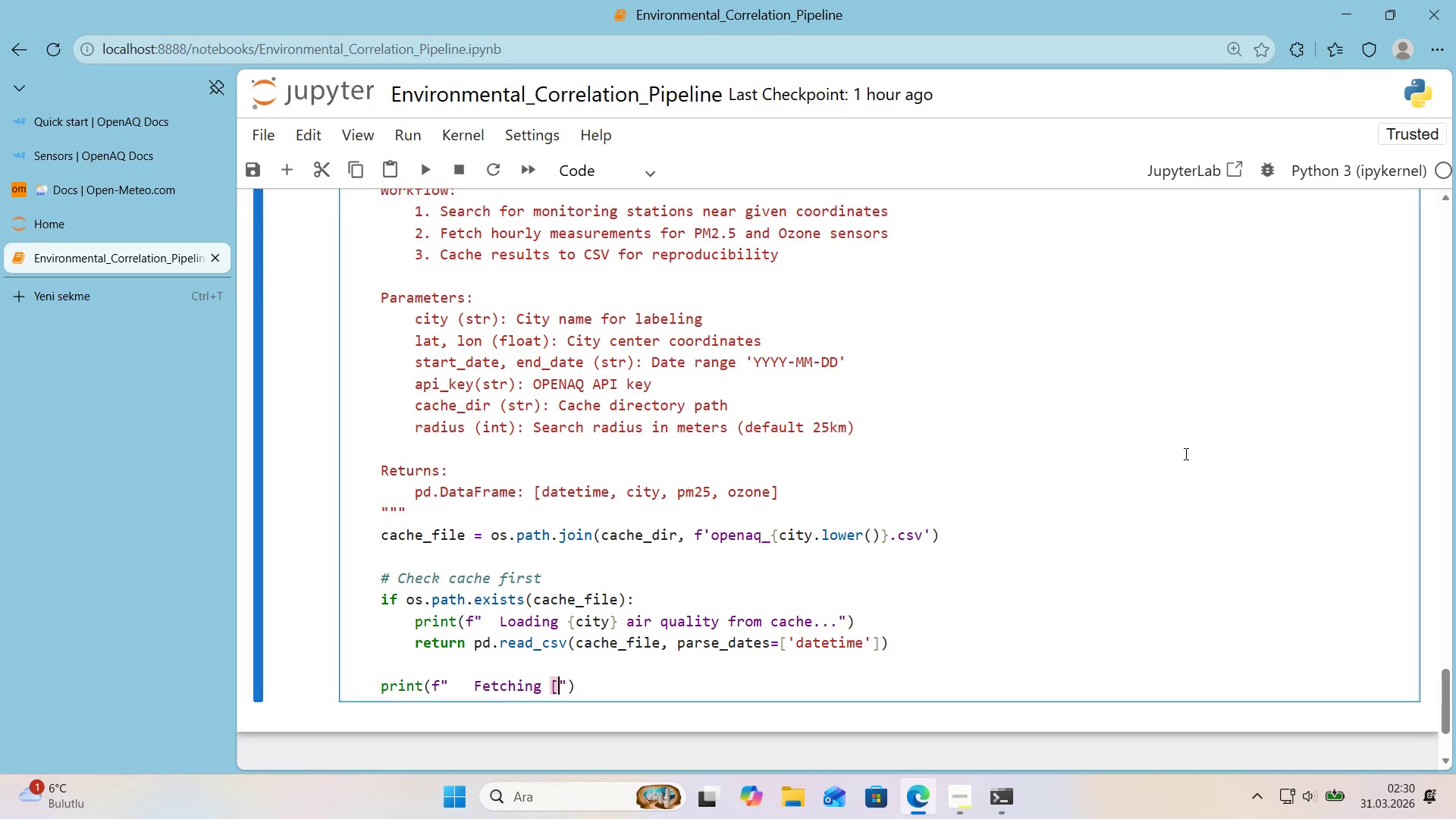 
key(Alt+Control+9)
 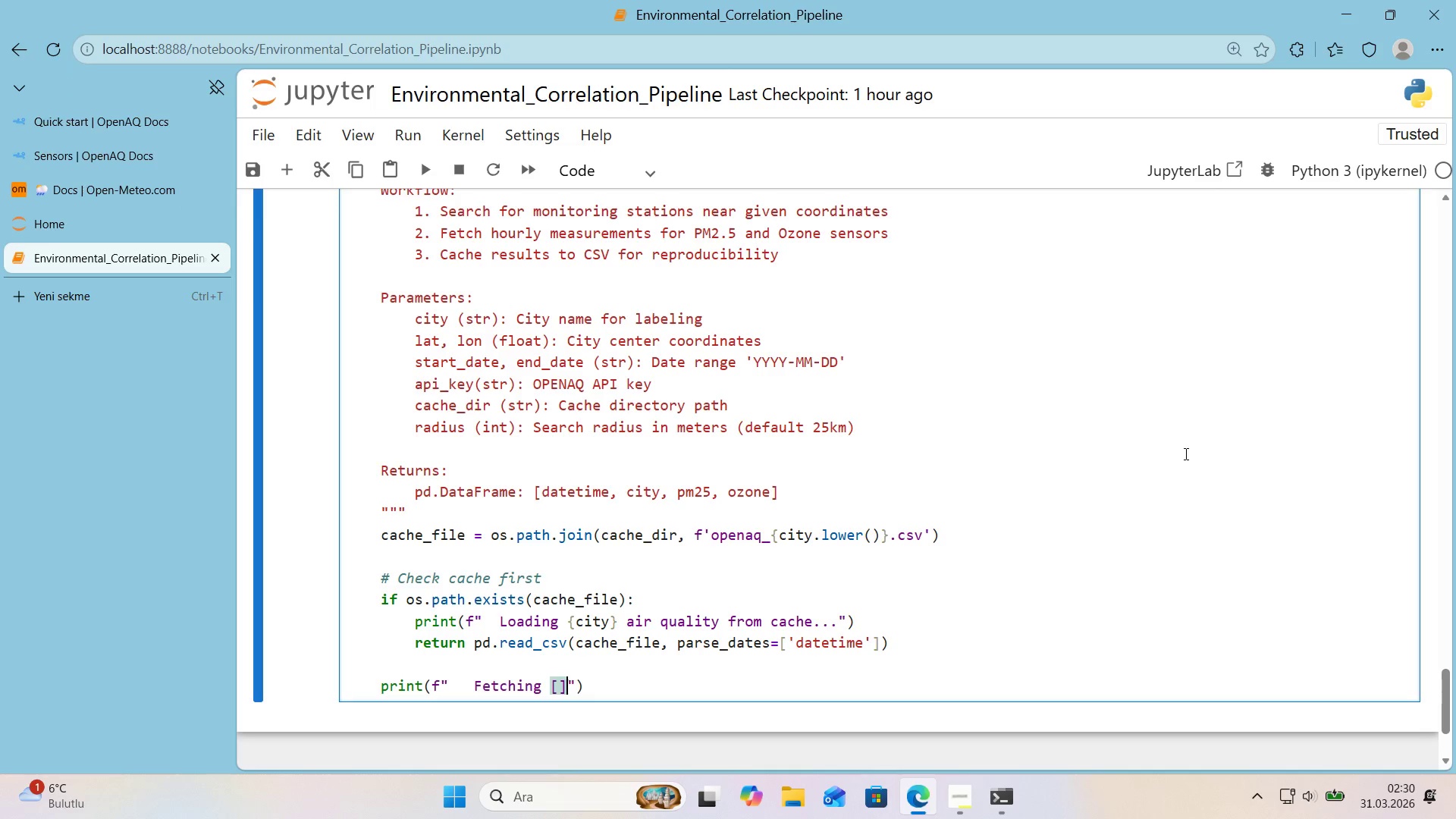 
key(Backspace)
 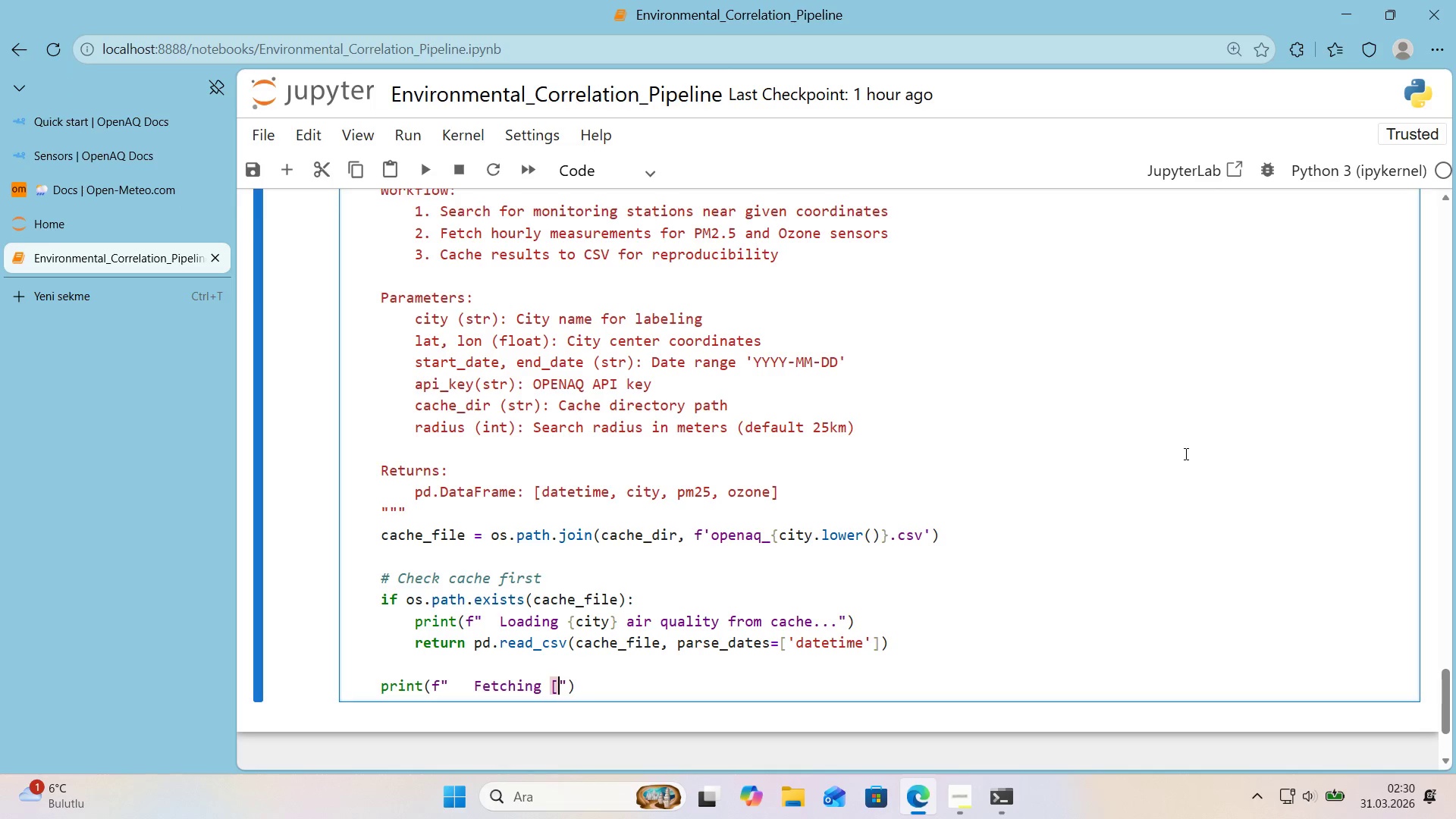 
key(Backspace)
 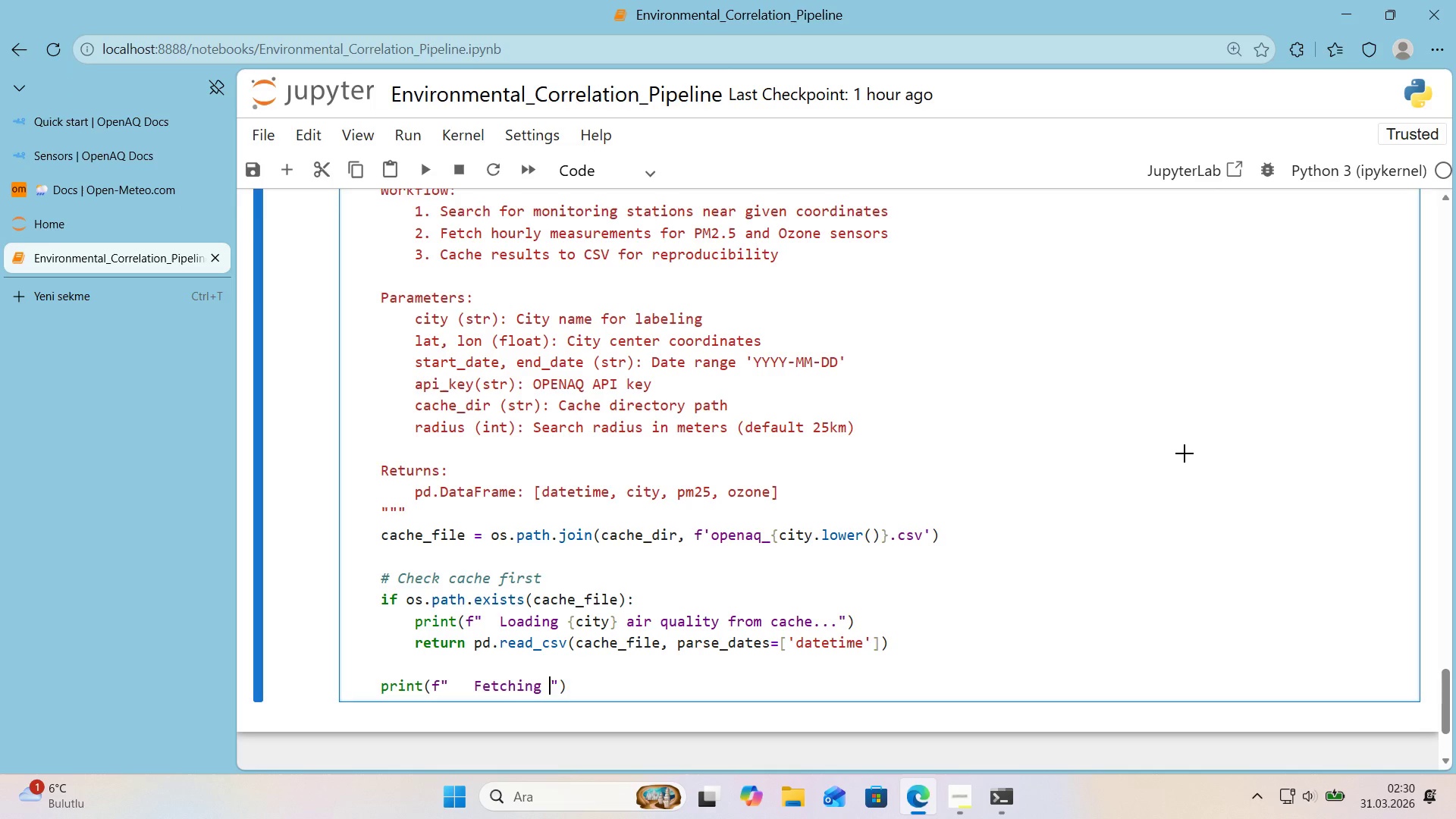 
key(Alt+Control+7)
 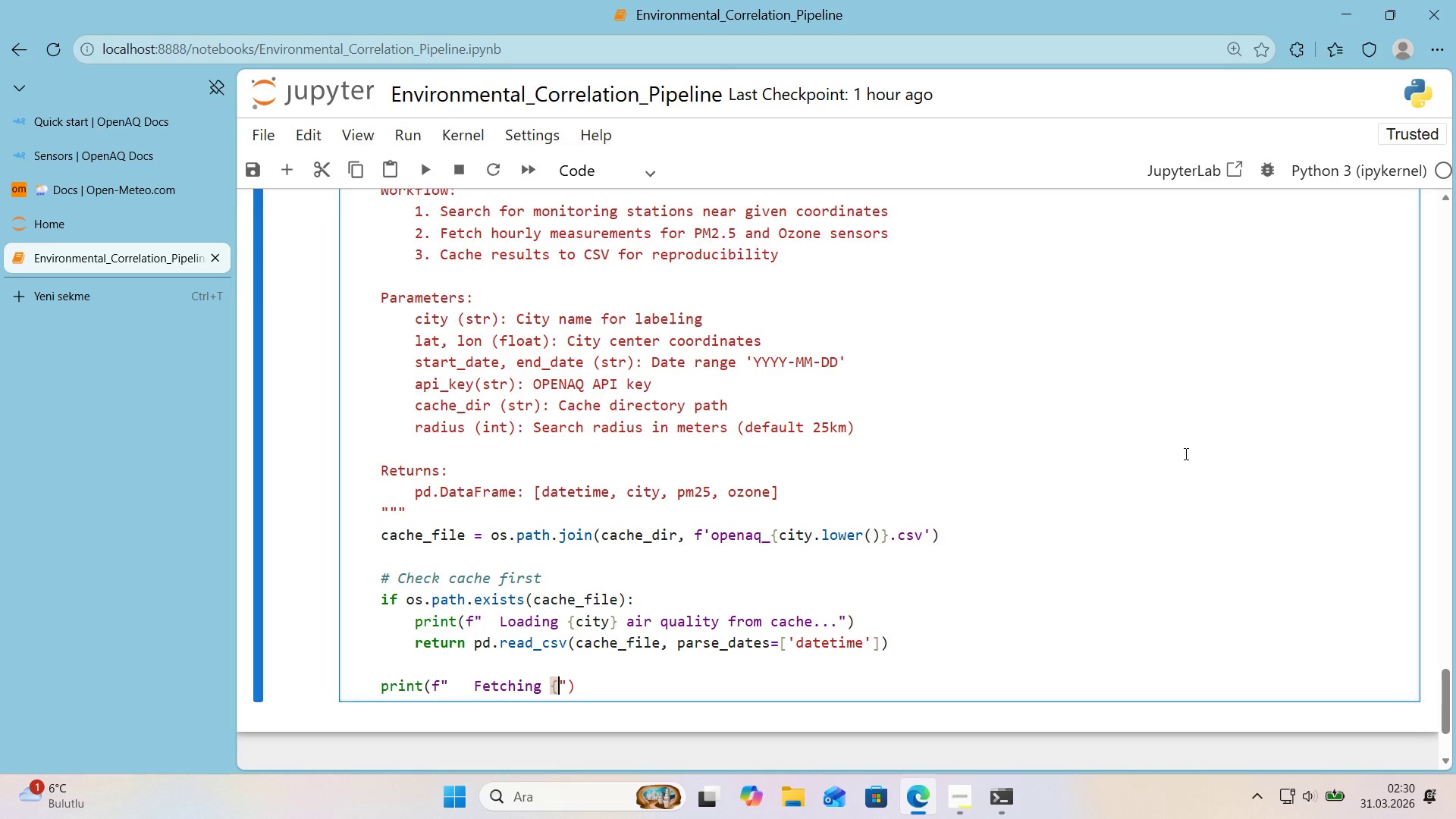 
key(Alt+Control+0)
 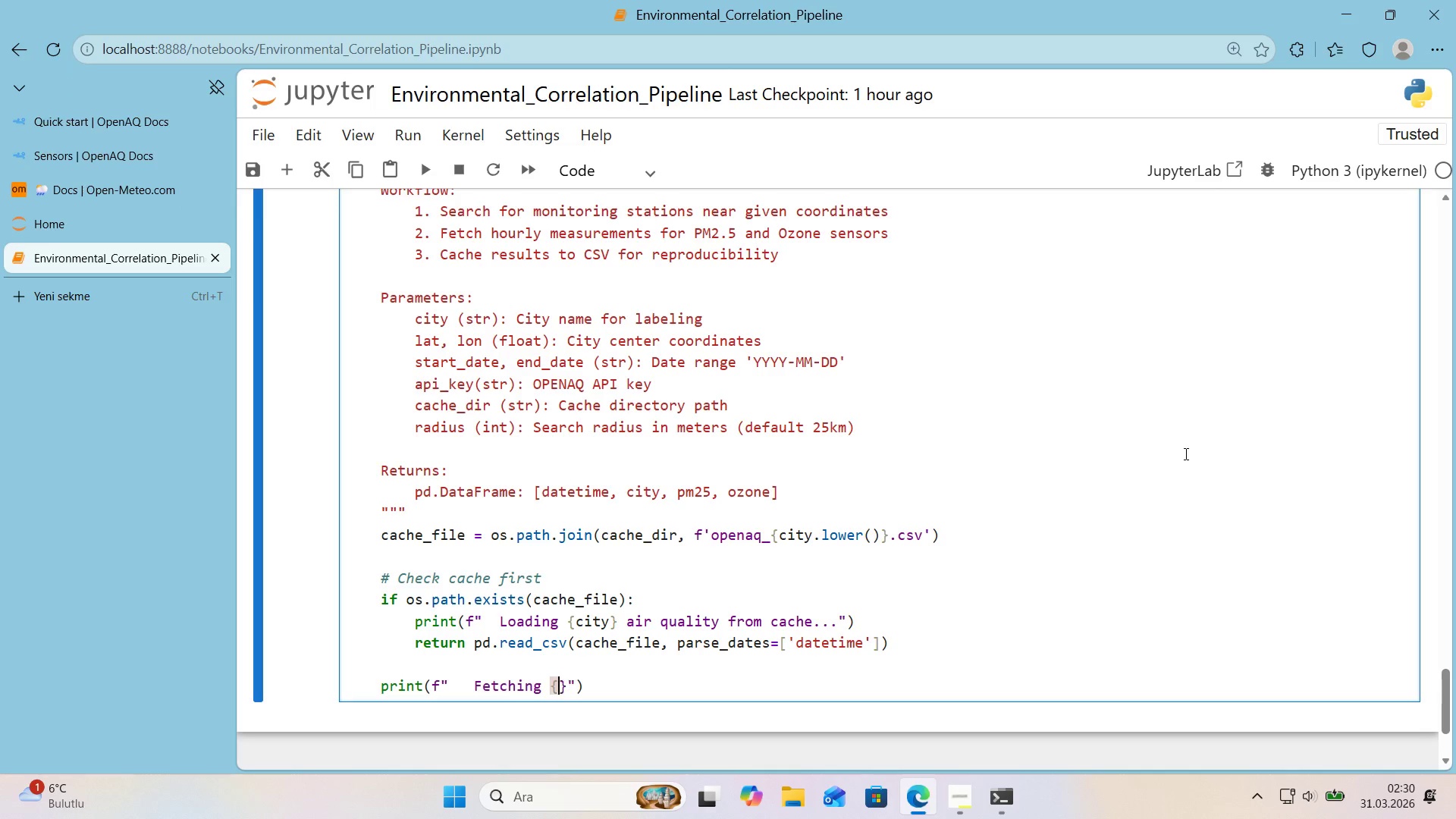 
key(ArrowLeft)
 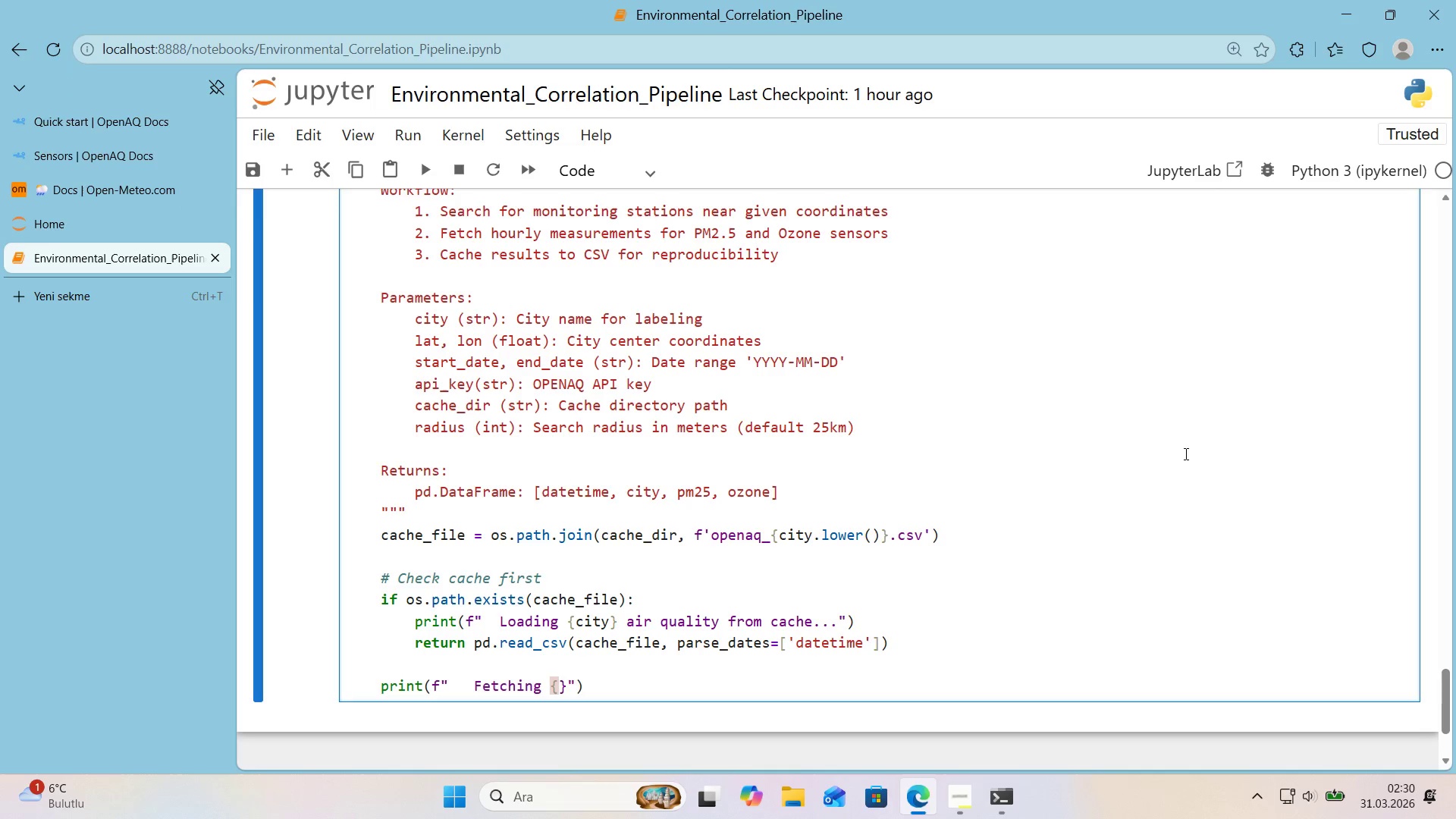 
type(c'ty)
 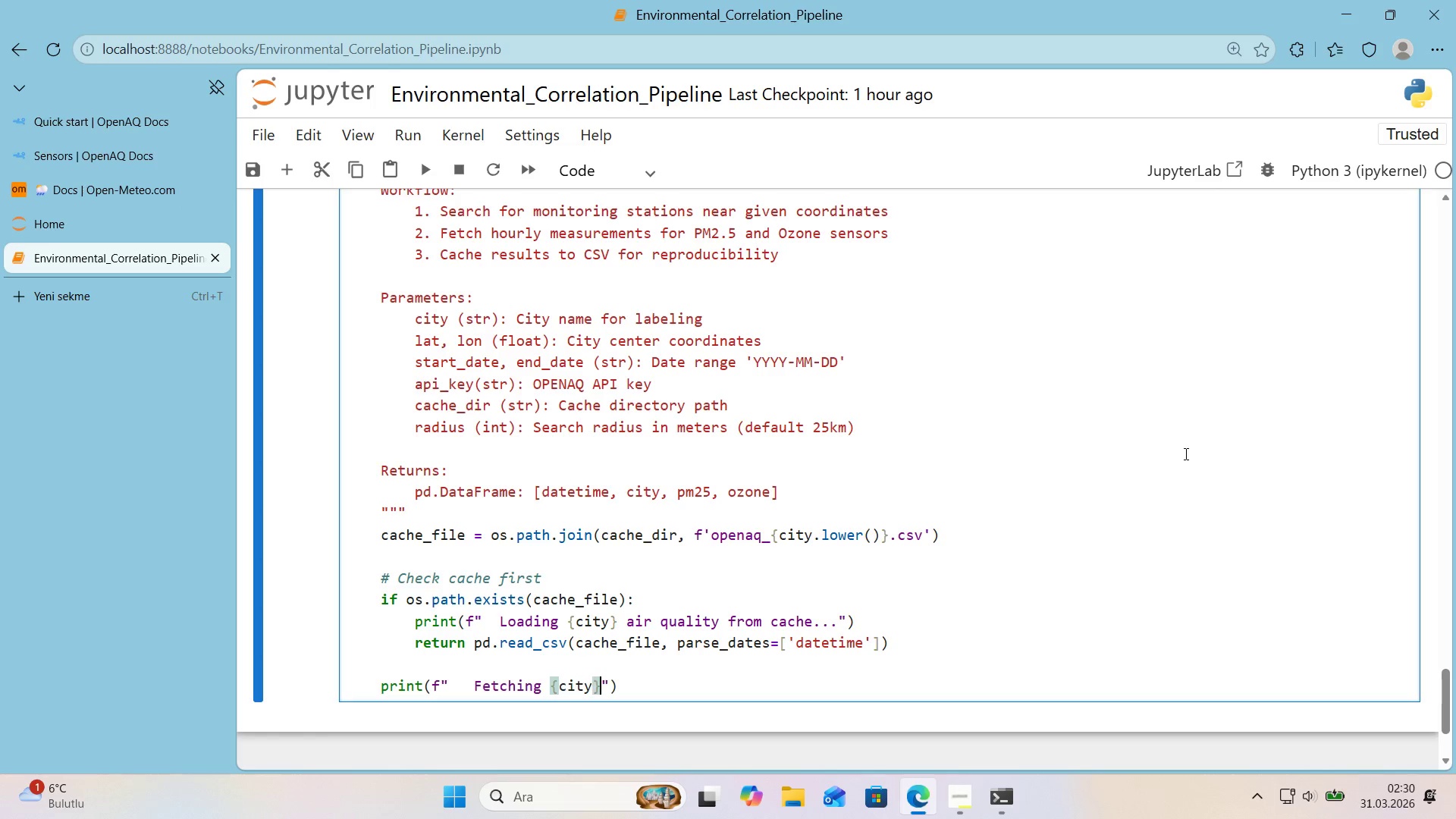 
key(ArrowRight)
 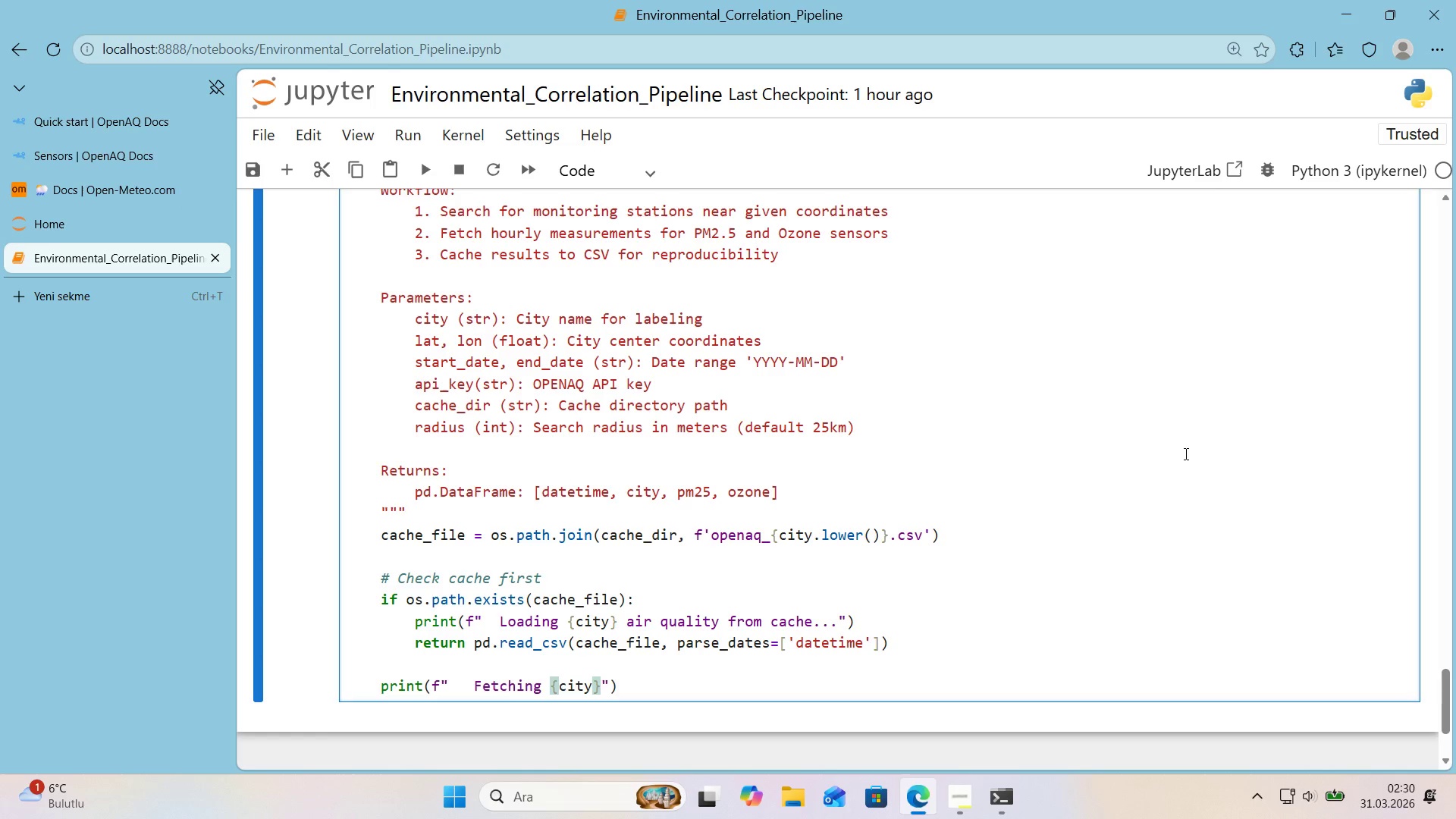 
type( a'r qual'ty from OpenAQ API...)
 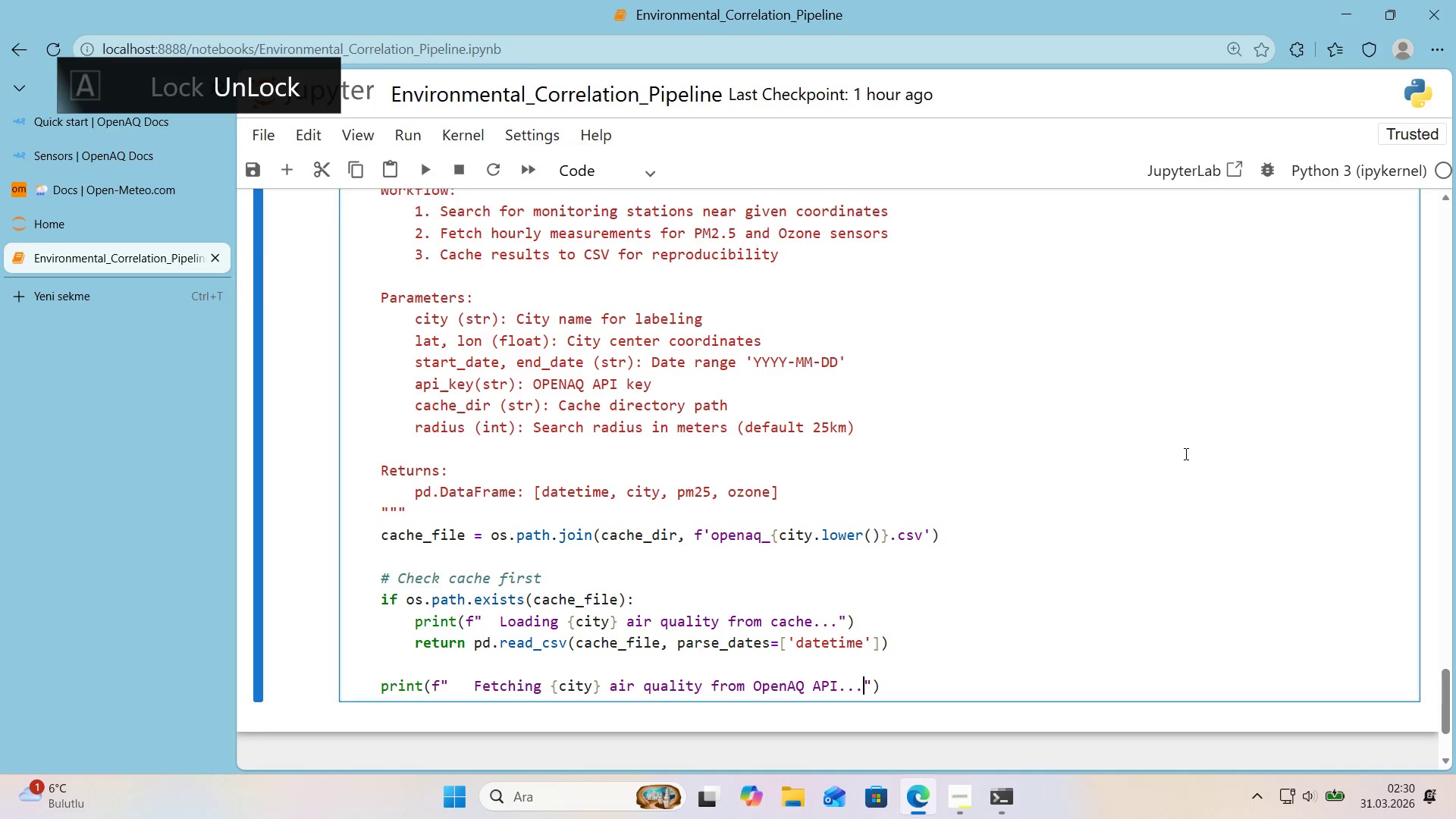 
key(ArrowRight)
 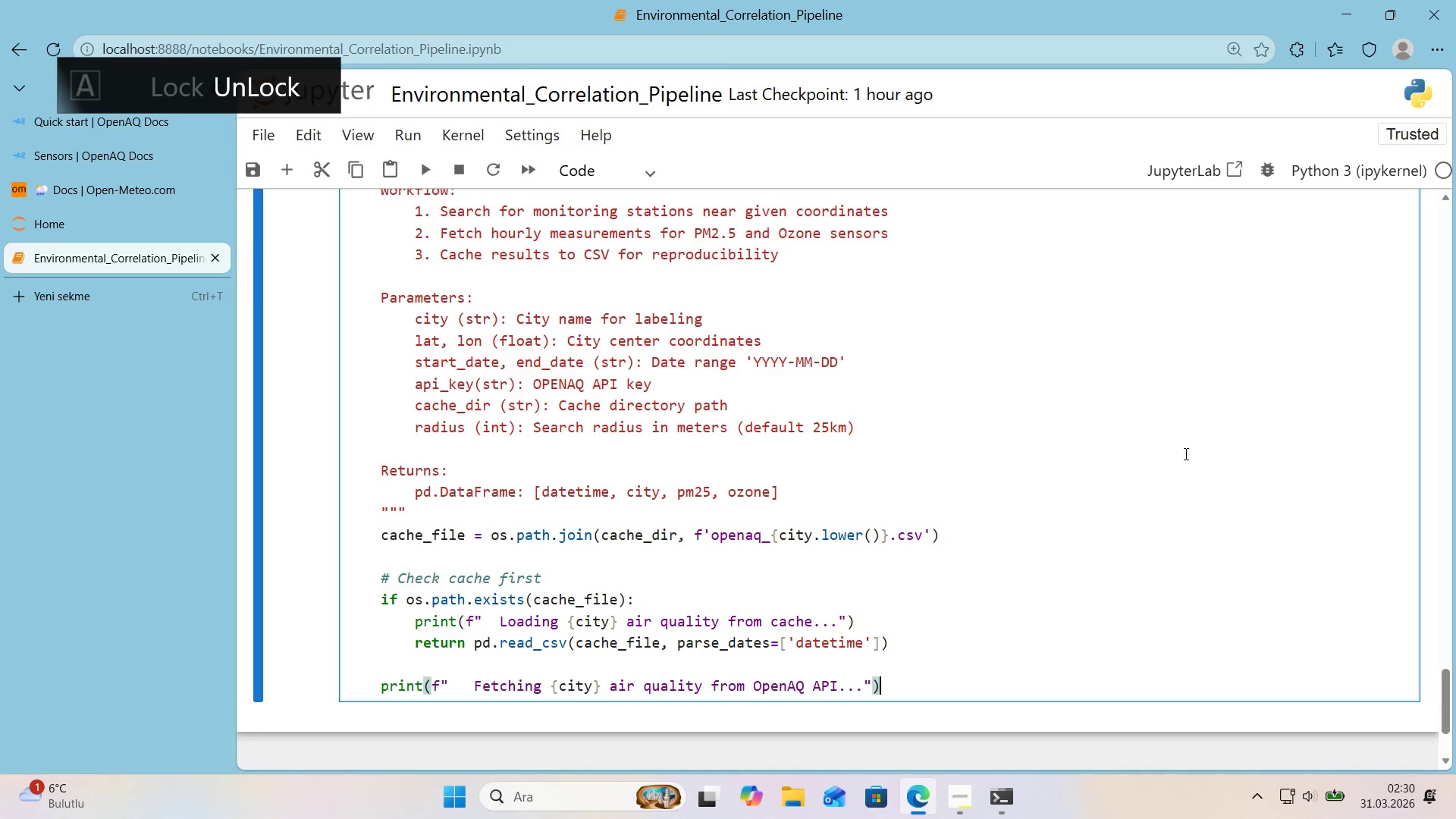 
key(ArrowRight)
 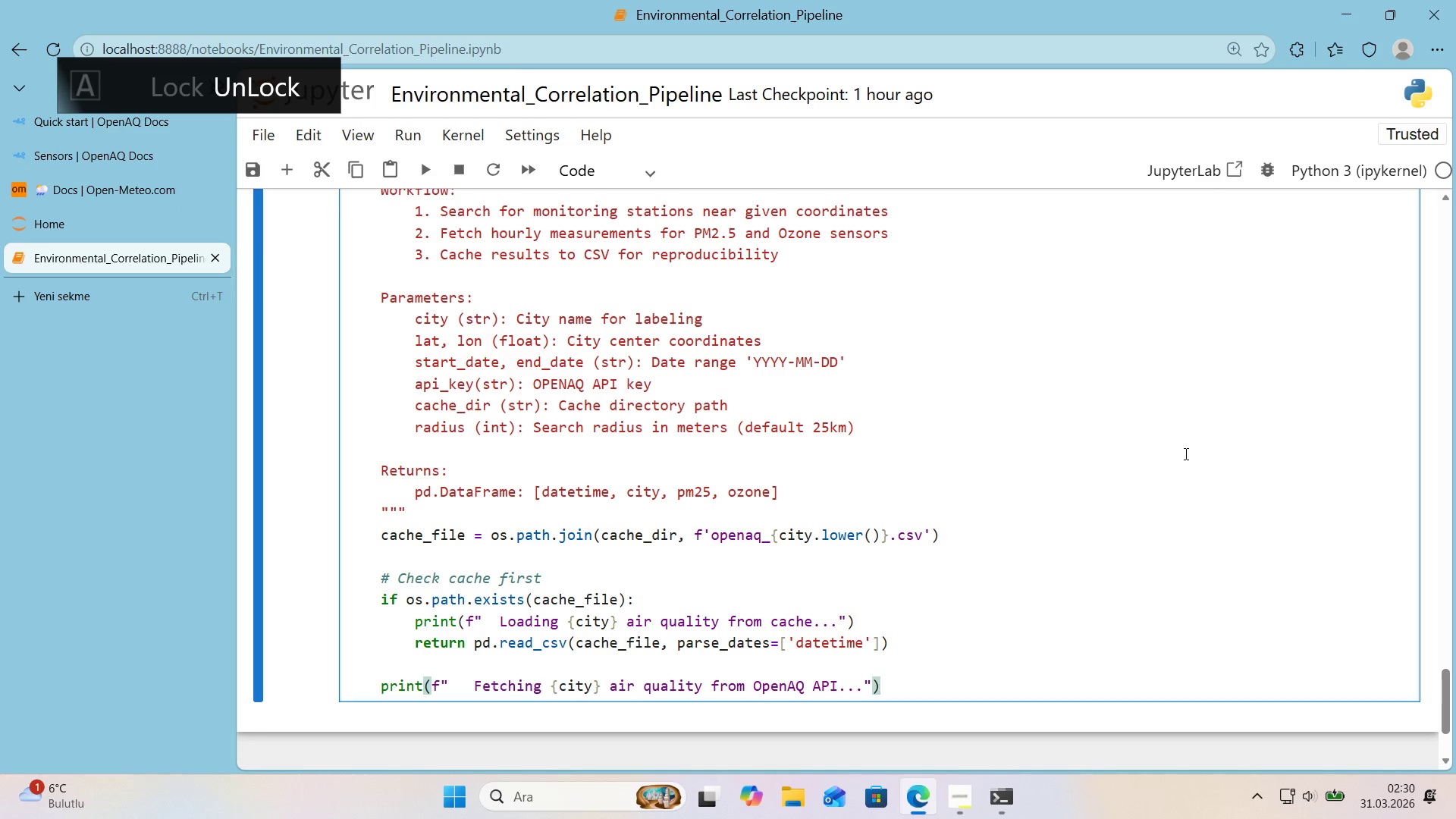 
key(Enter)
 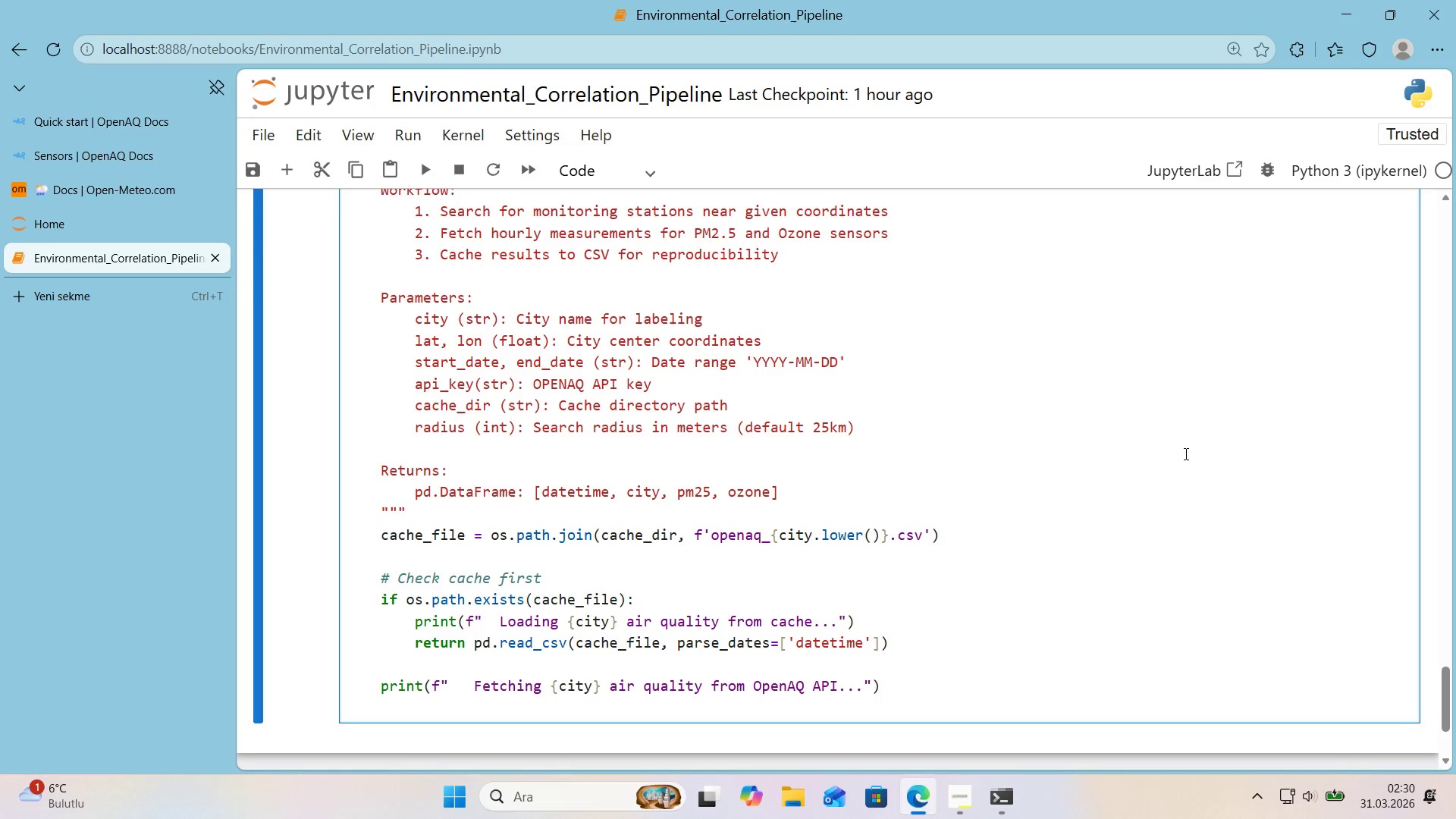 
type(headers ) )
 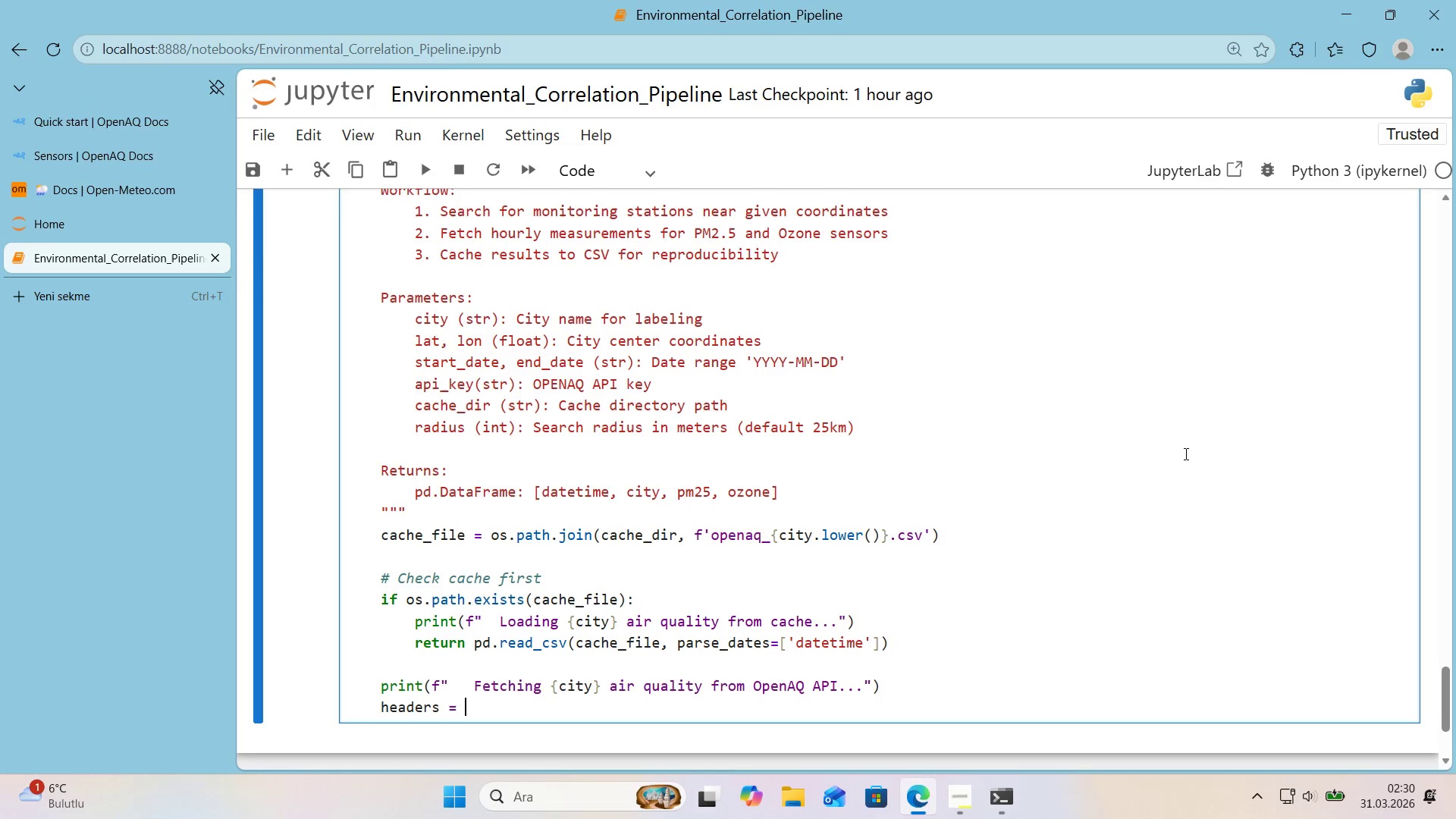 
key(Alt+Control+7)
 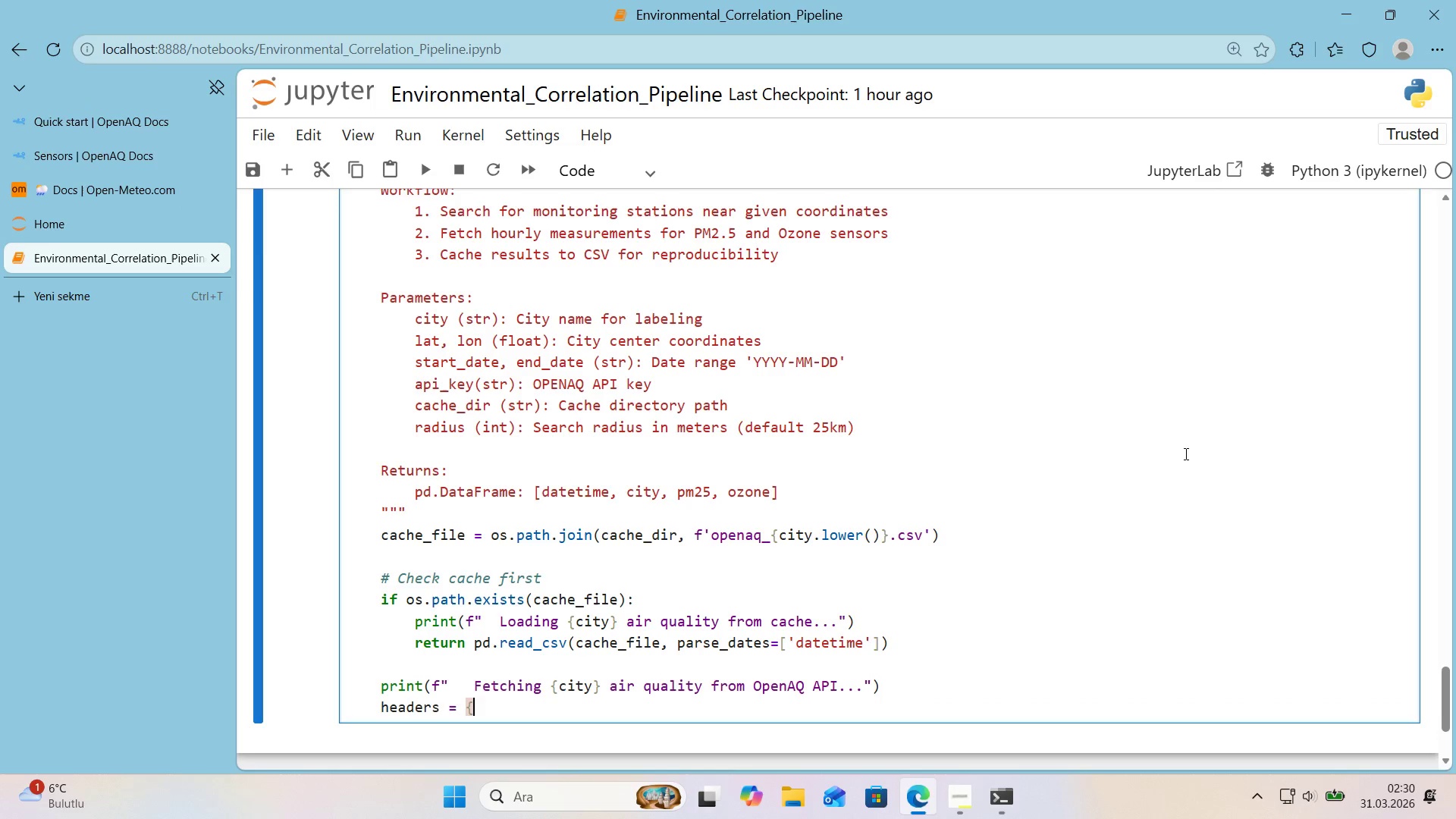 
key(Alt+Control+0)
 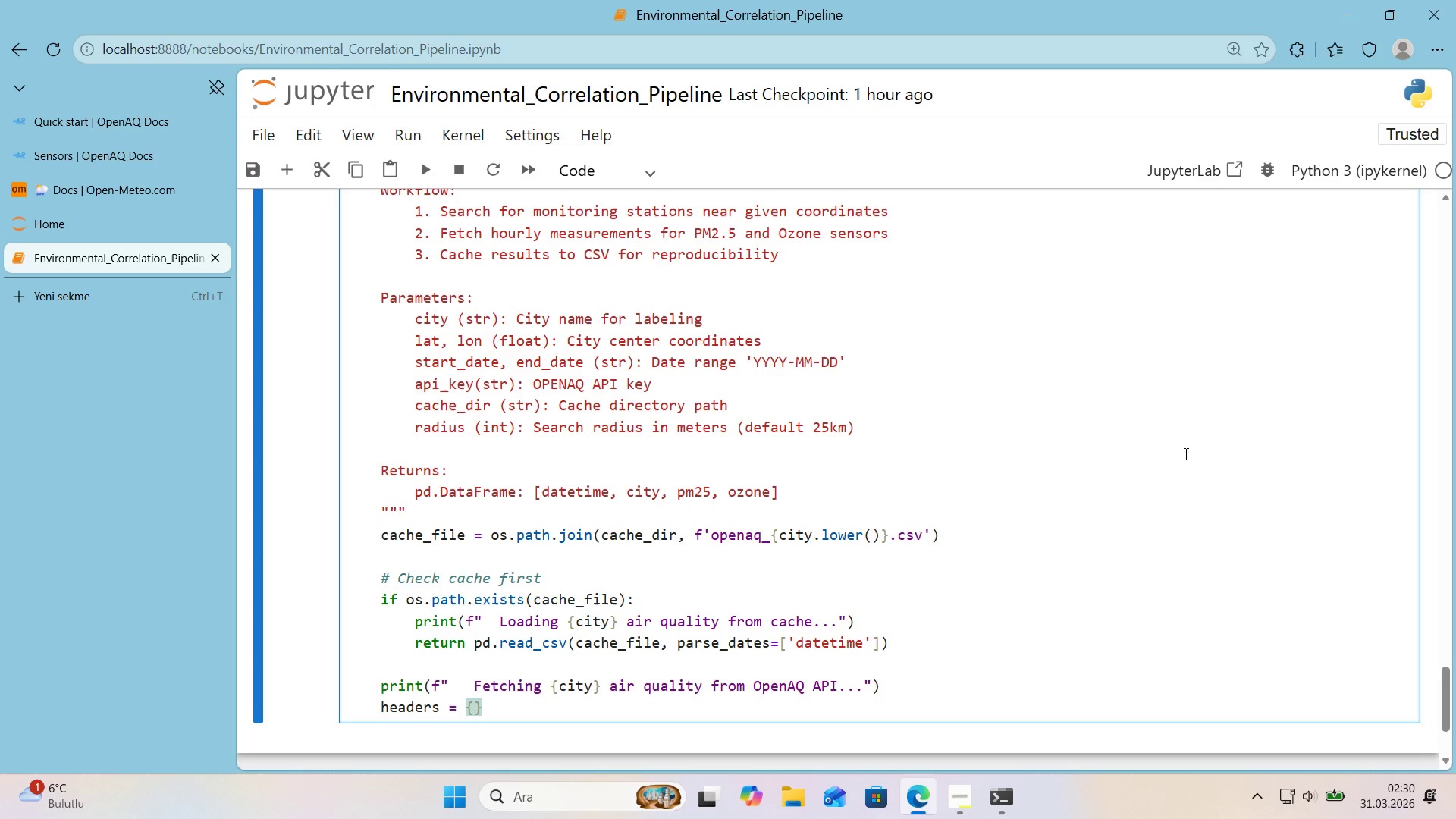 
key(ArrowLeft)
 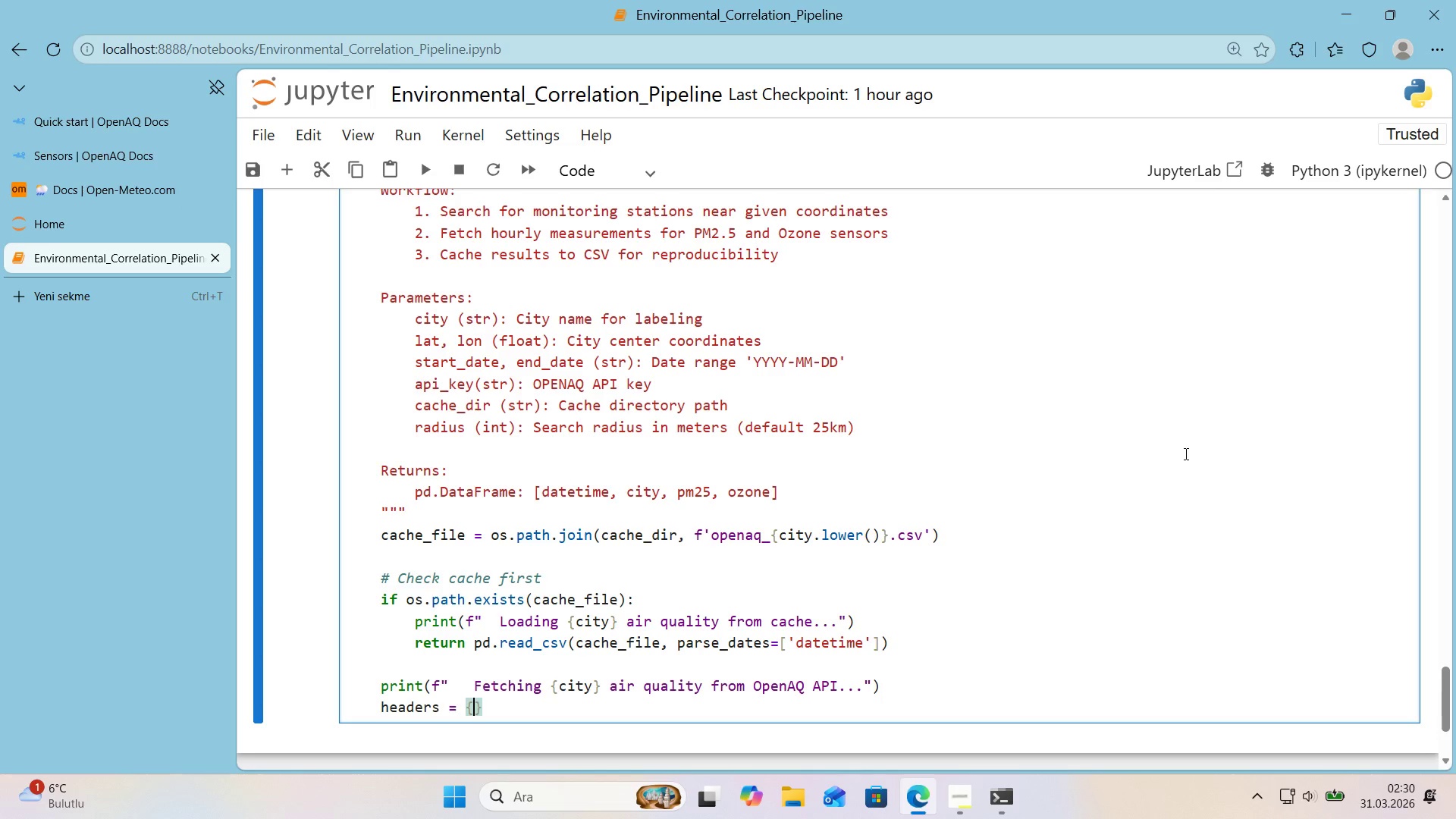 
key(Shift+2)
 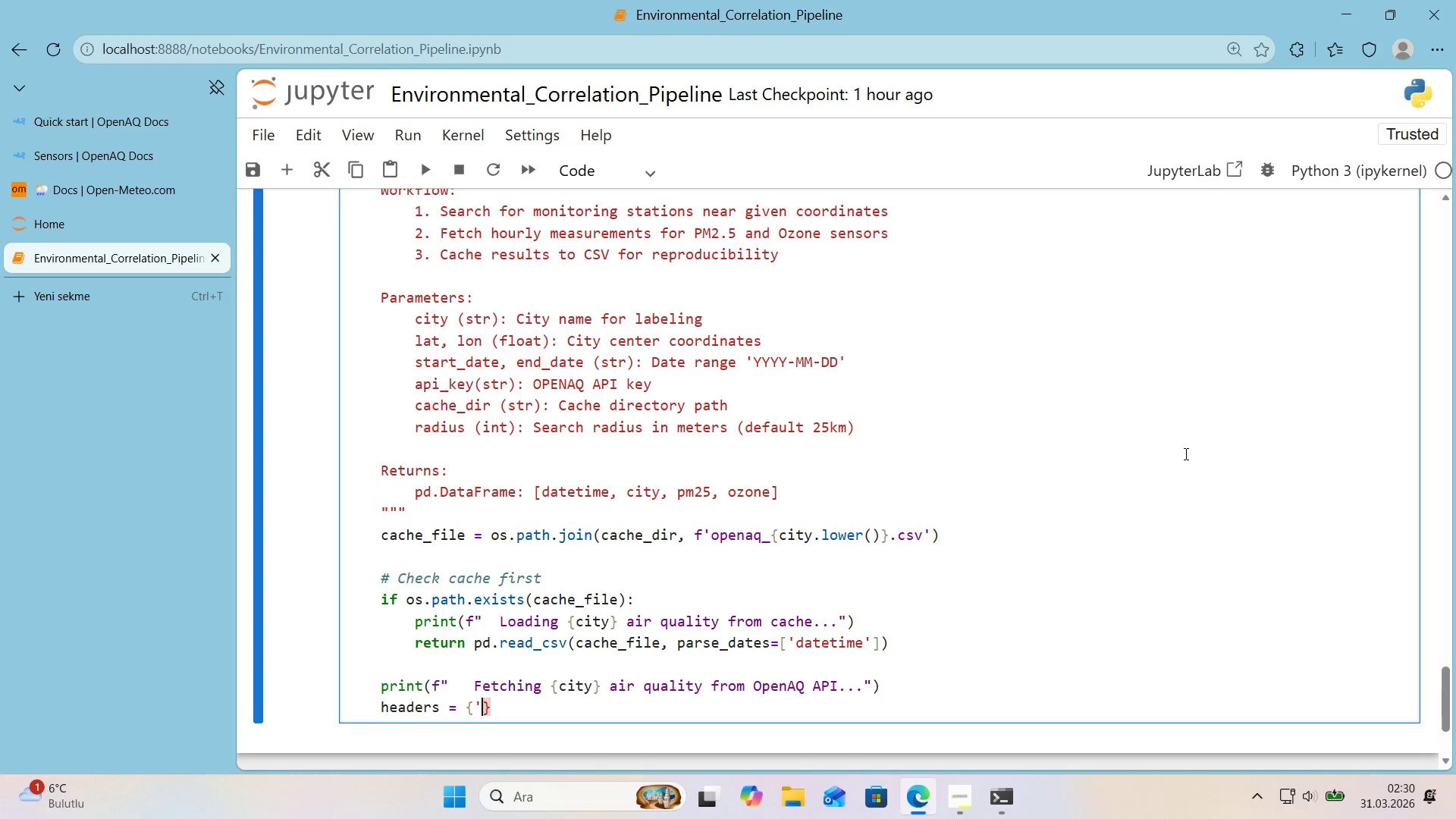 
key(Shift+ShiftRight)
 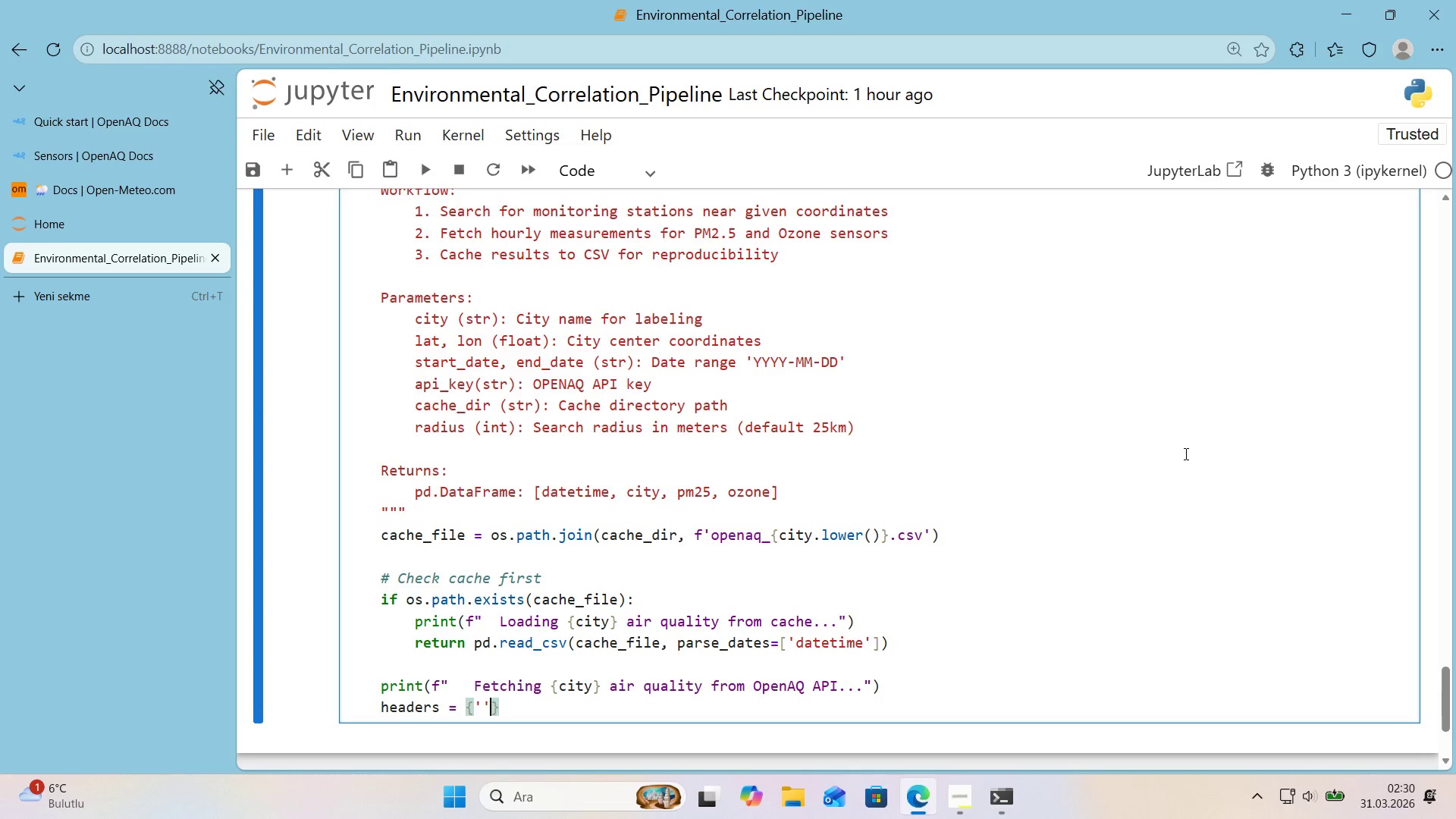 
key(Shift+2)
 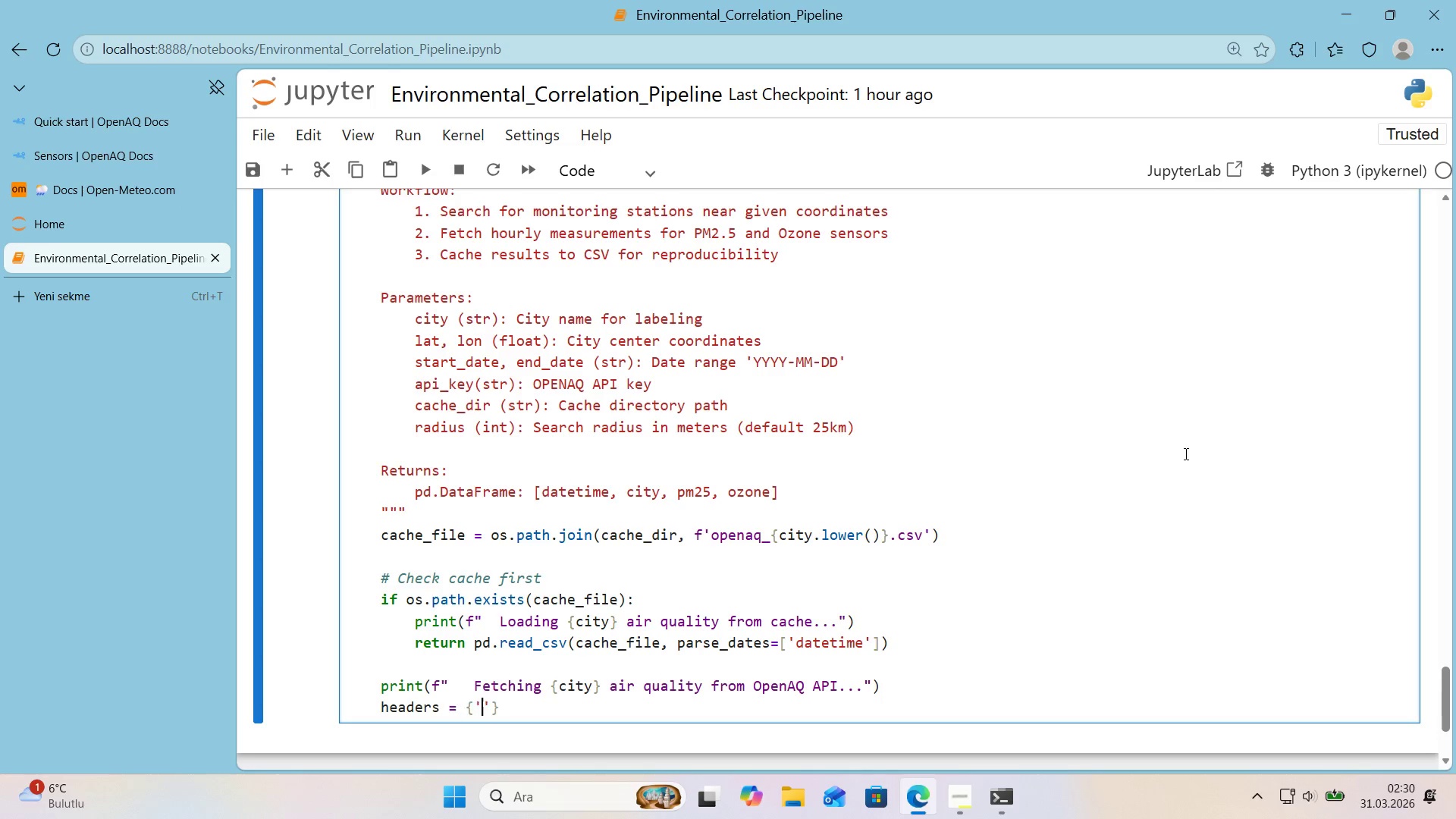 
key(ArrowLeft)
 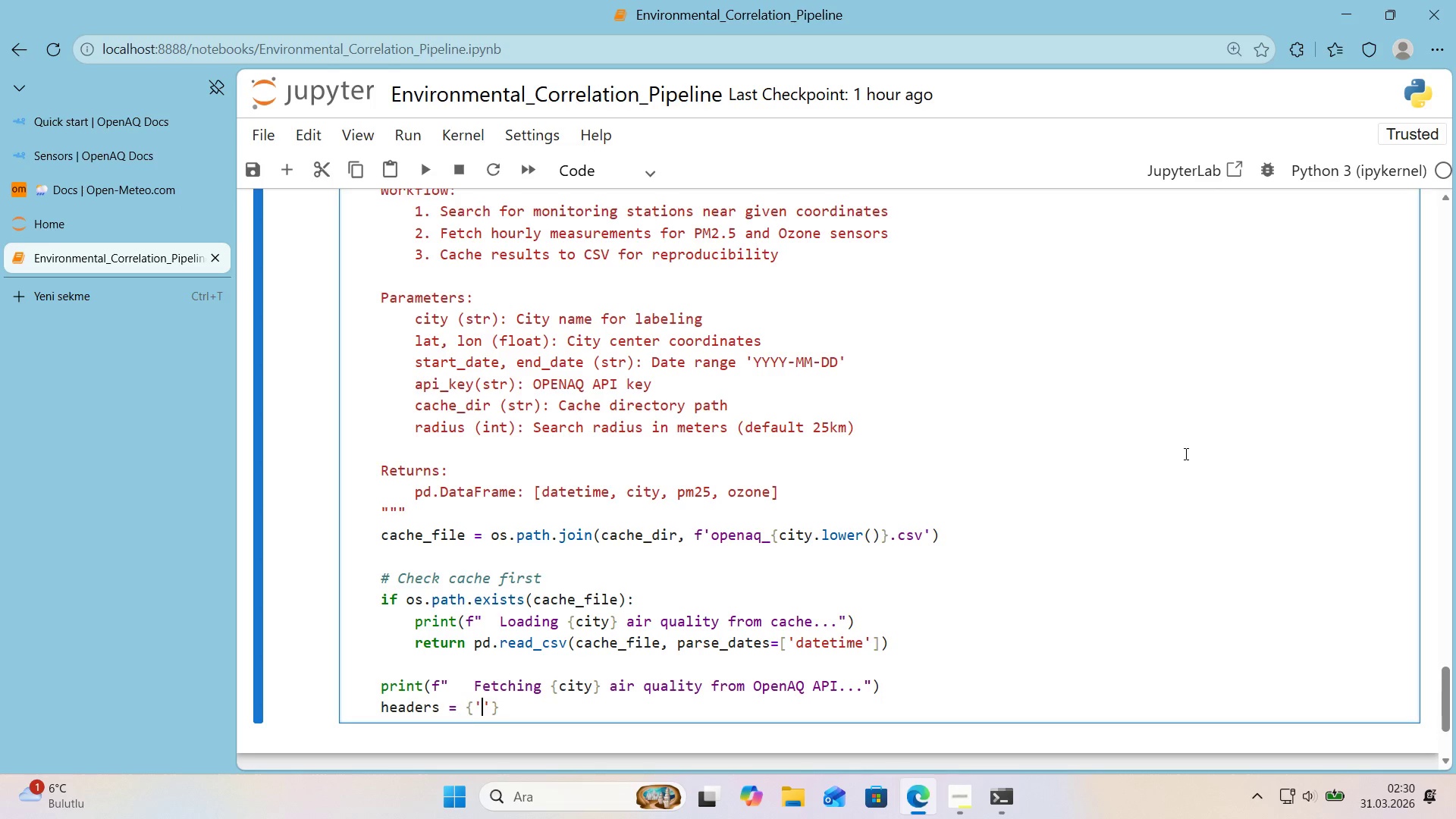 
type(X-API-KEY)
key(Backspace)
key(Backspace)
type(ey)
 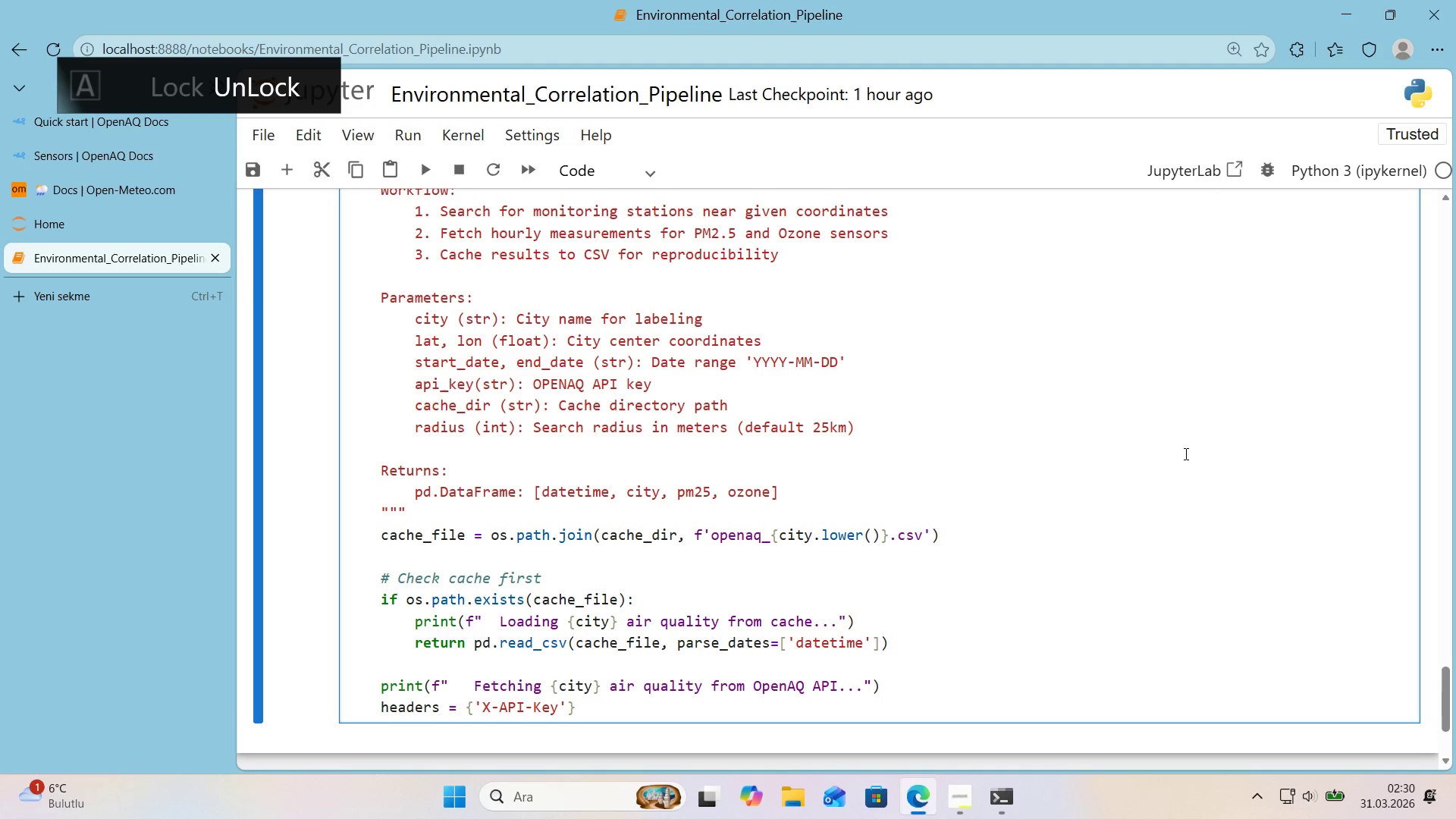 
key(ArrowRight)
 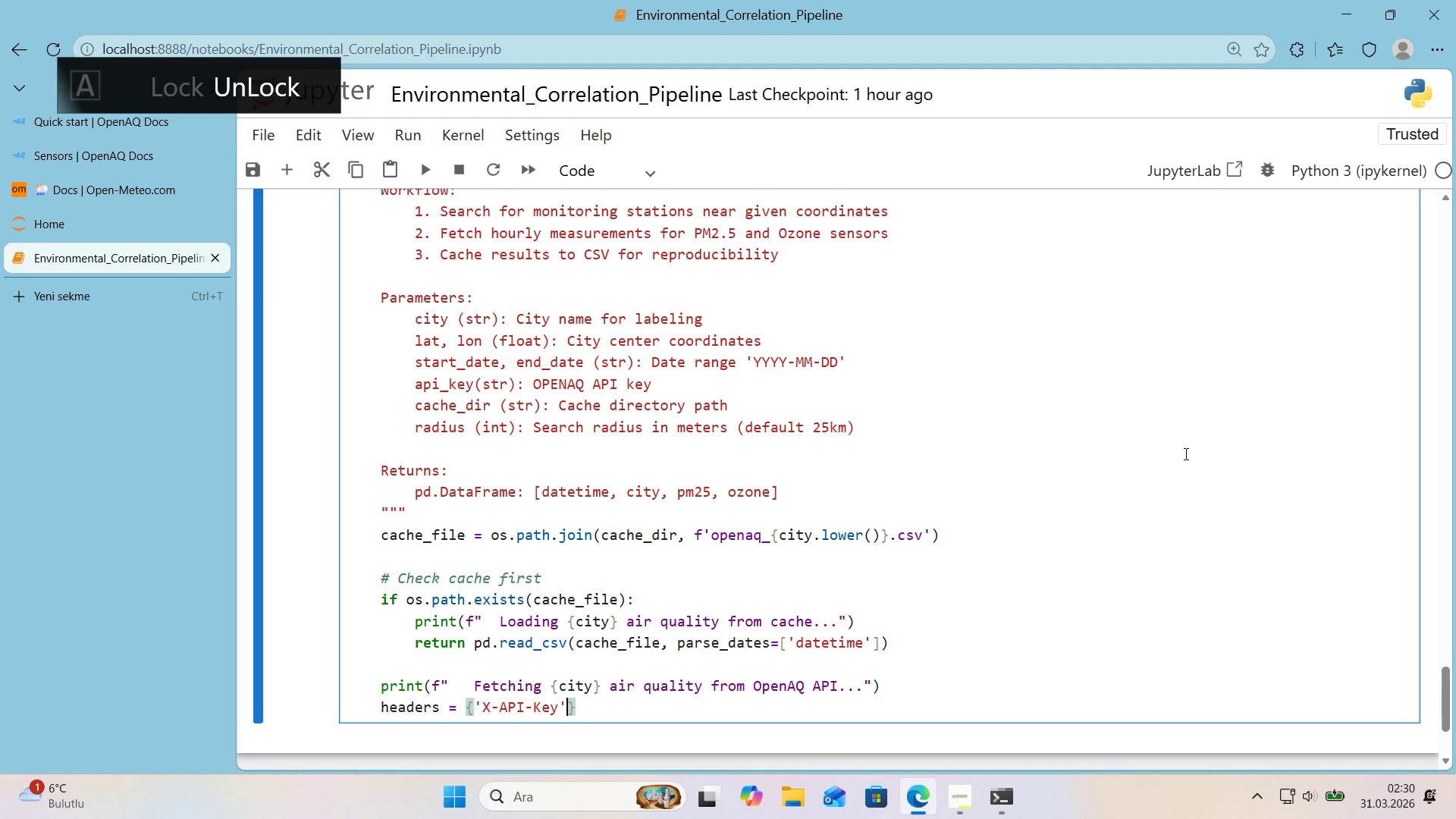 
type(> ap'_key)
 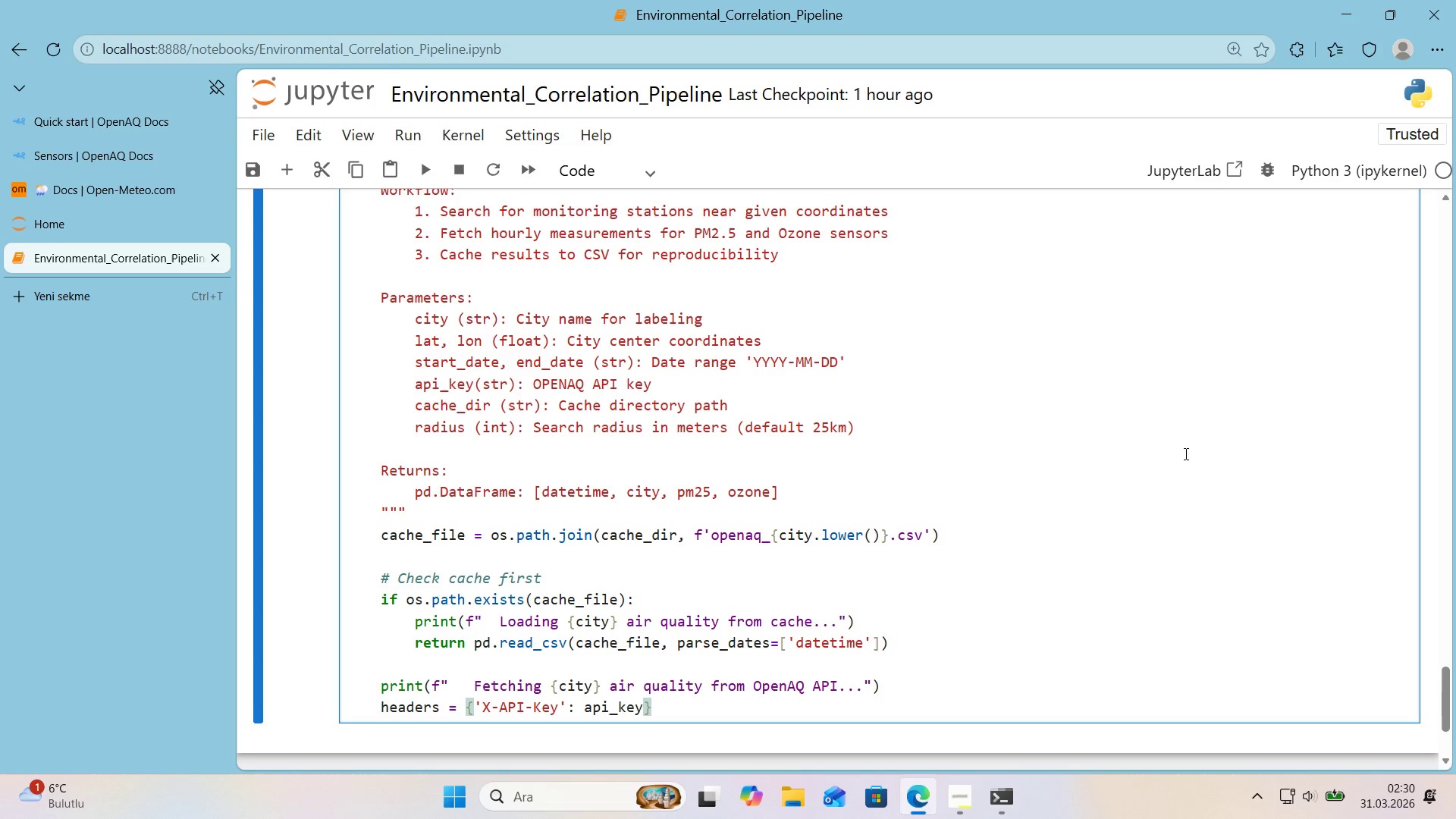 
key(ArrowRight)
 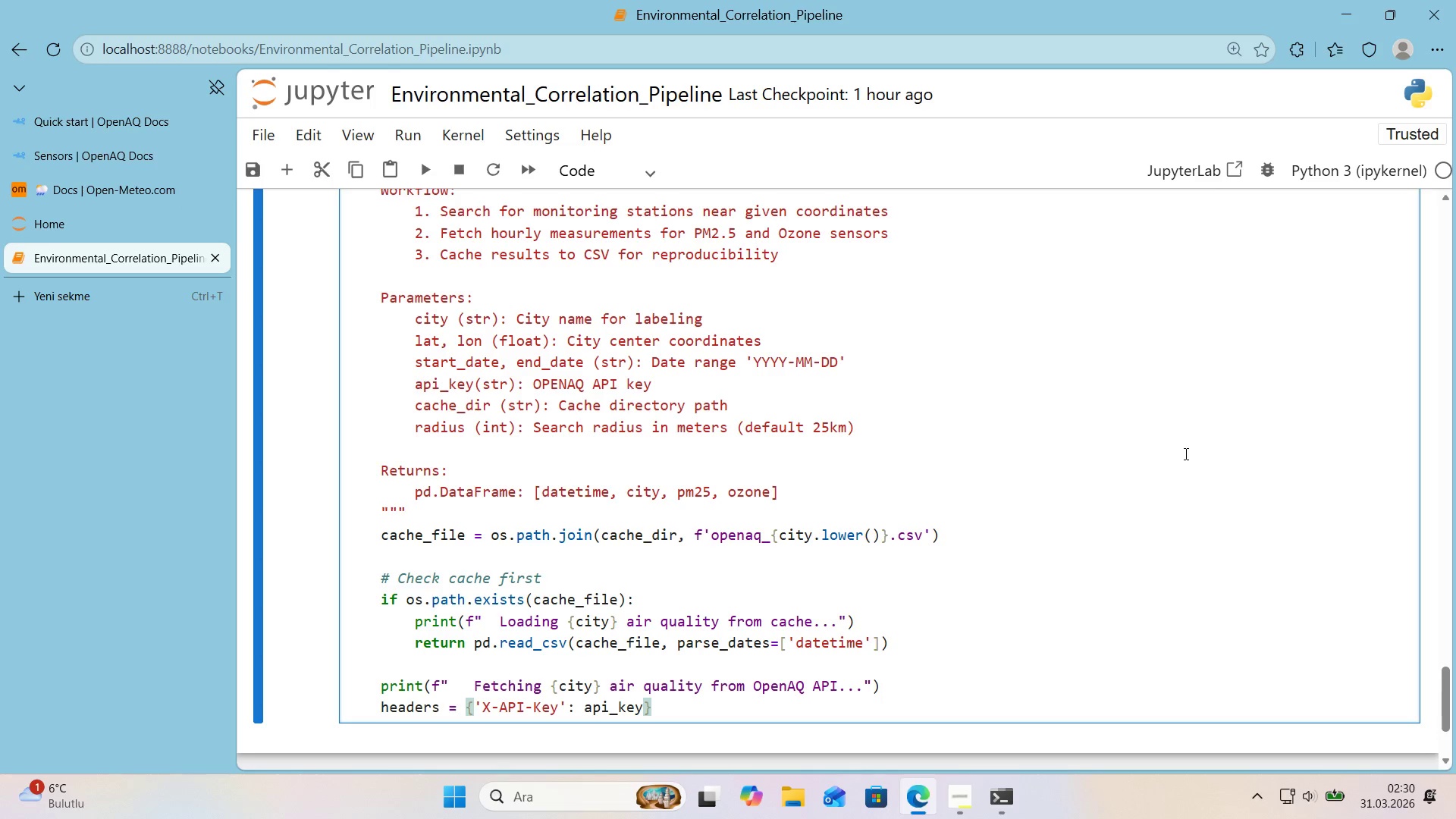 
key(Enter)
 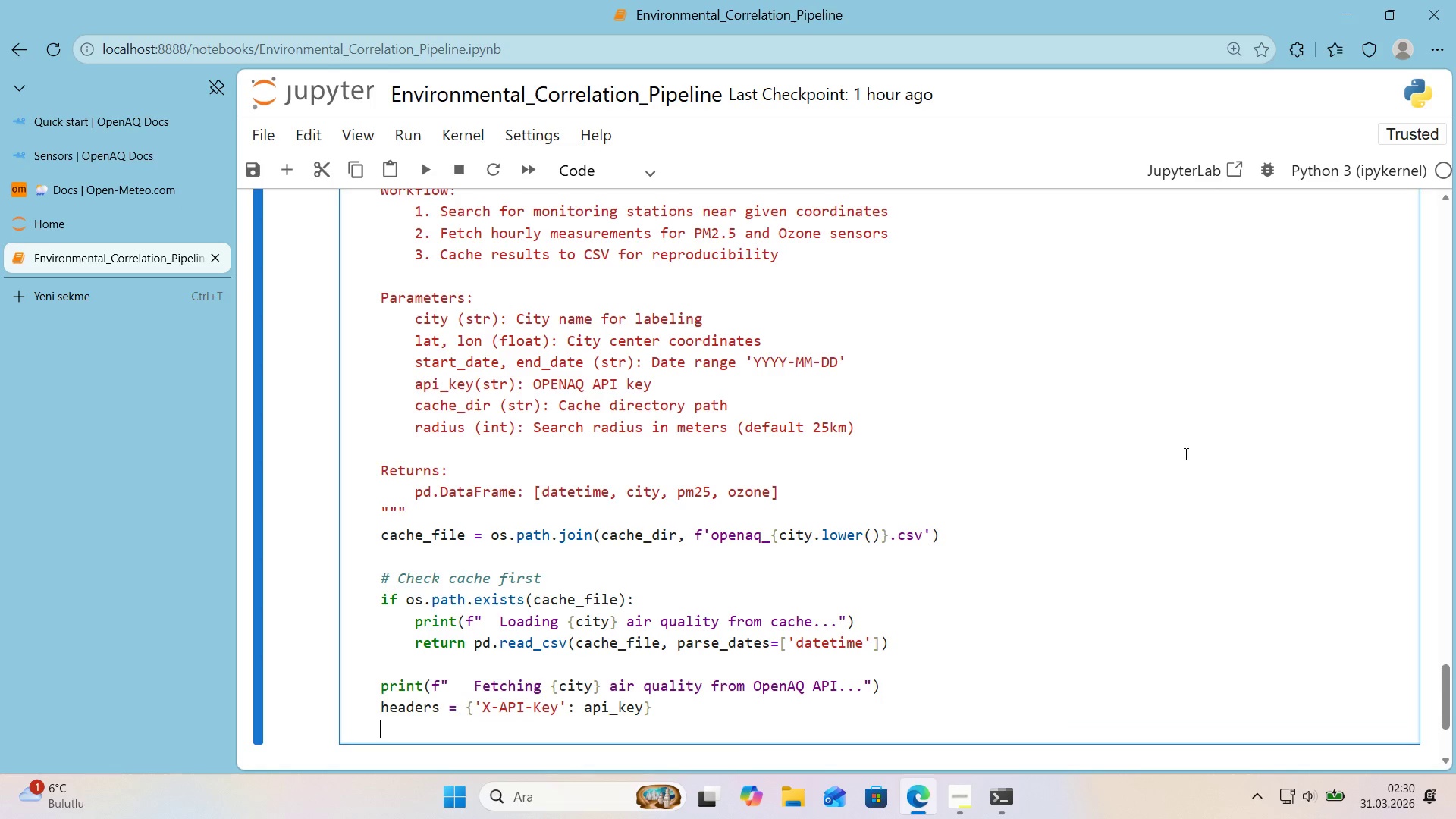 
type(base_url ) @@)
 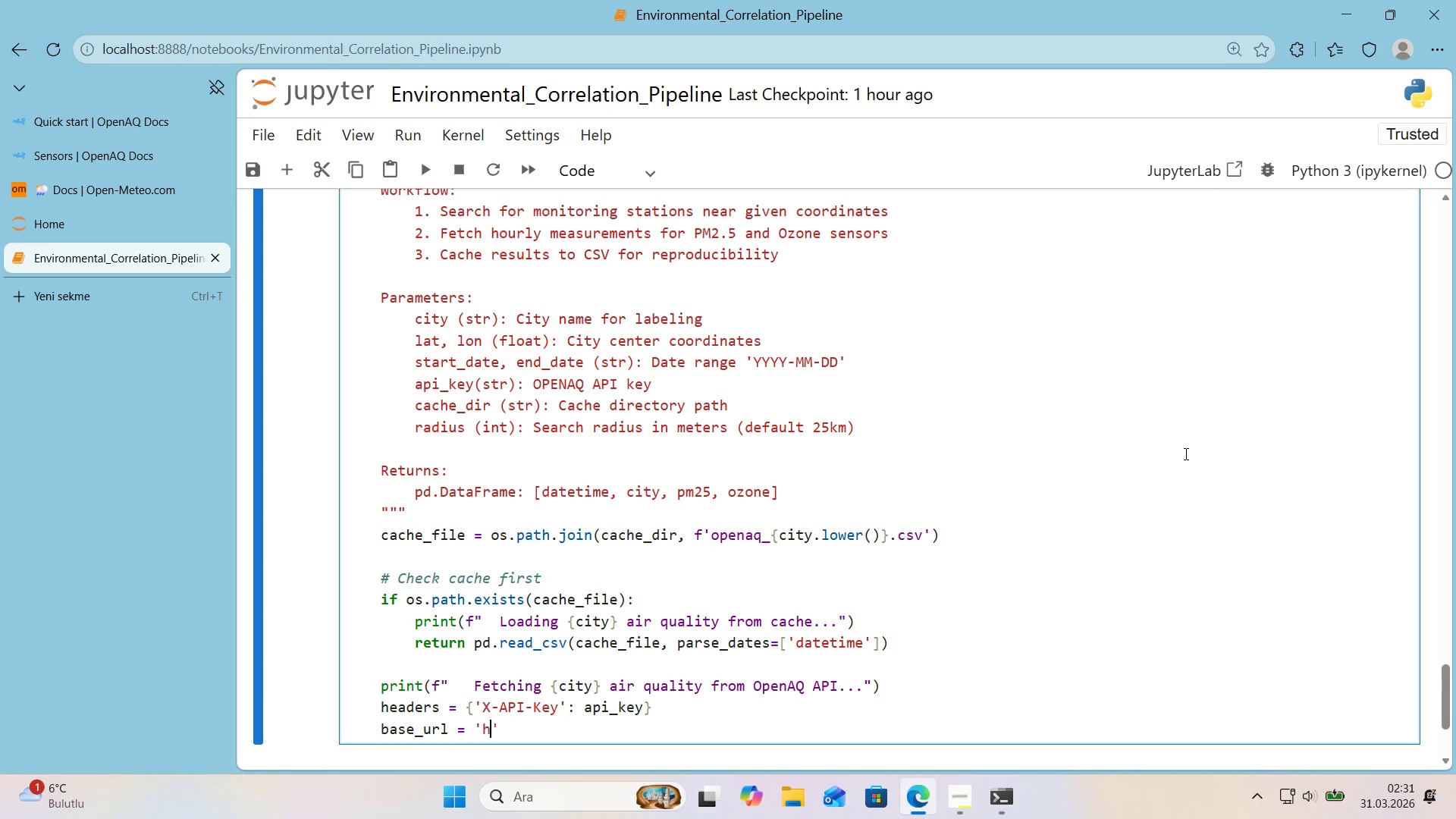 
 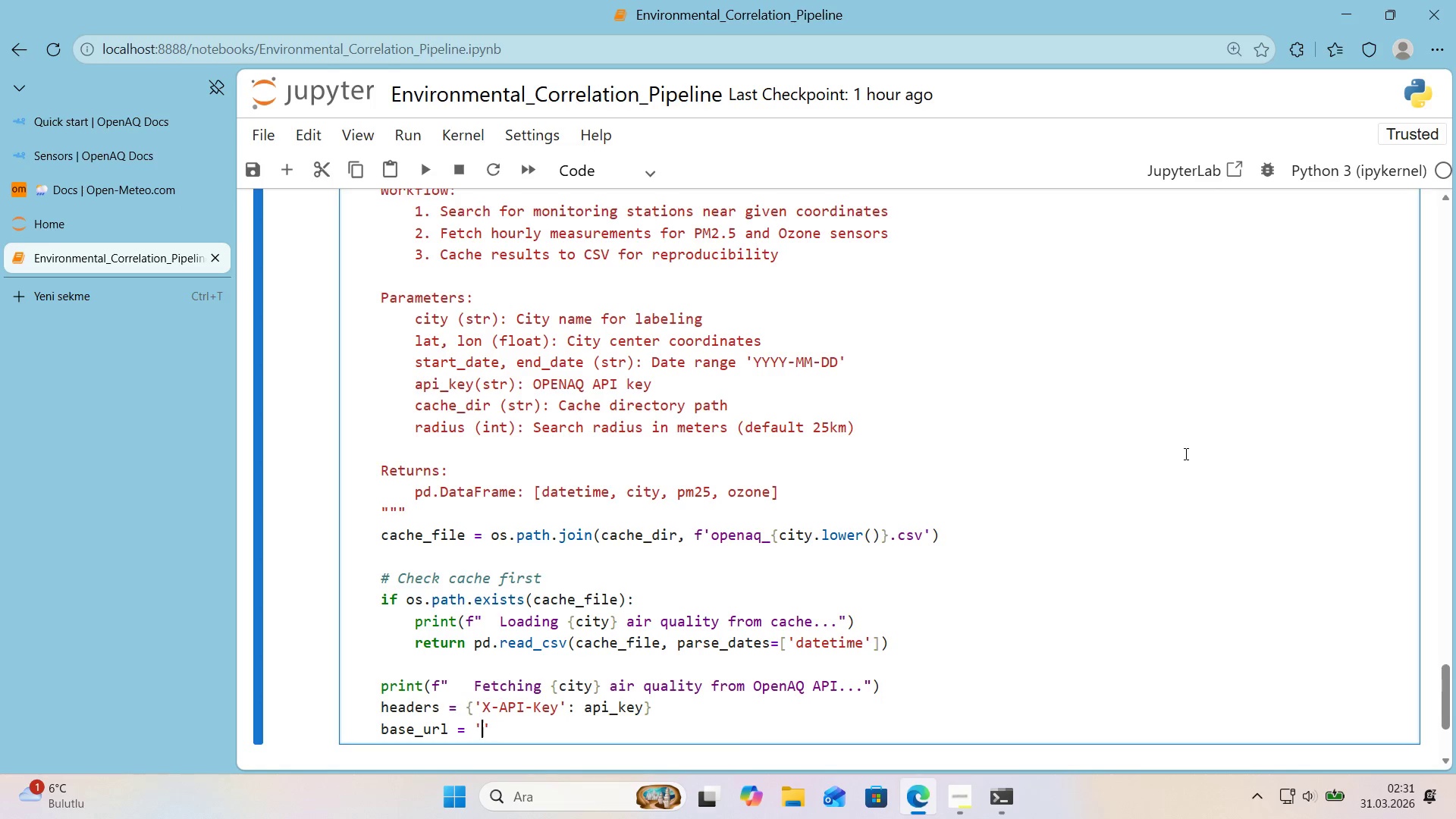 
key(ArrowLeft)
 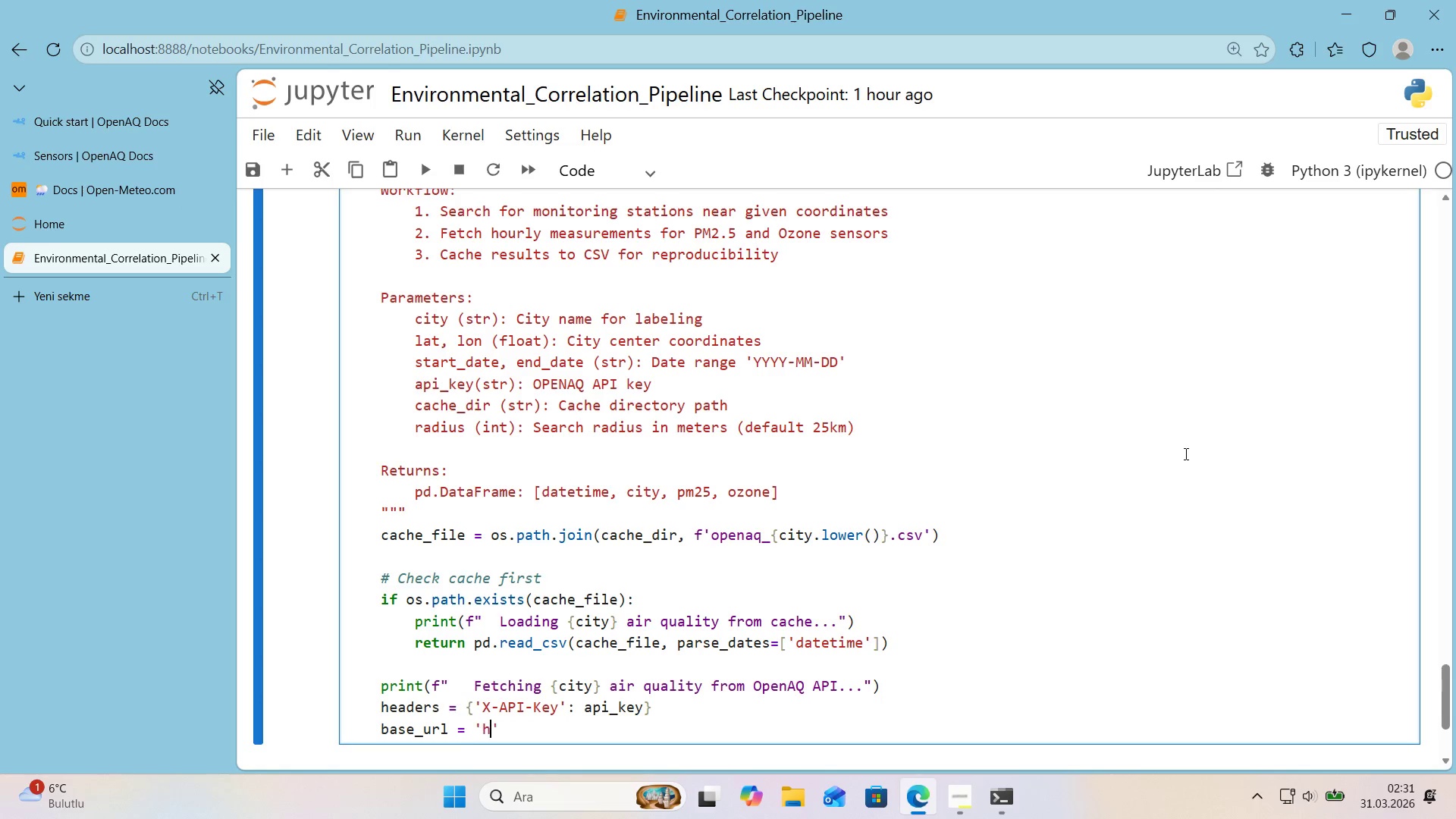 
type(https>&&ap'.openaq.org&v3)
 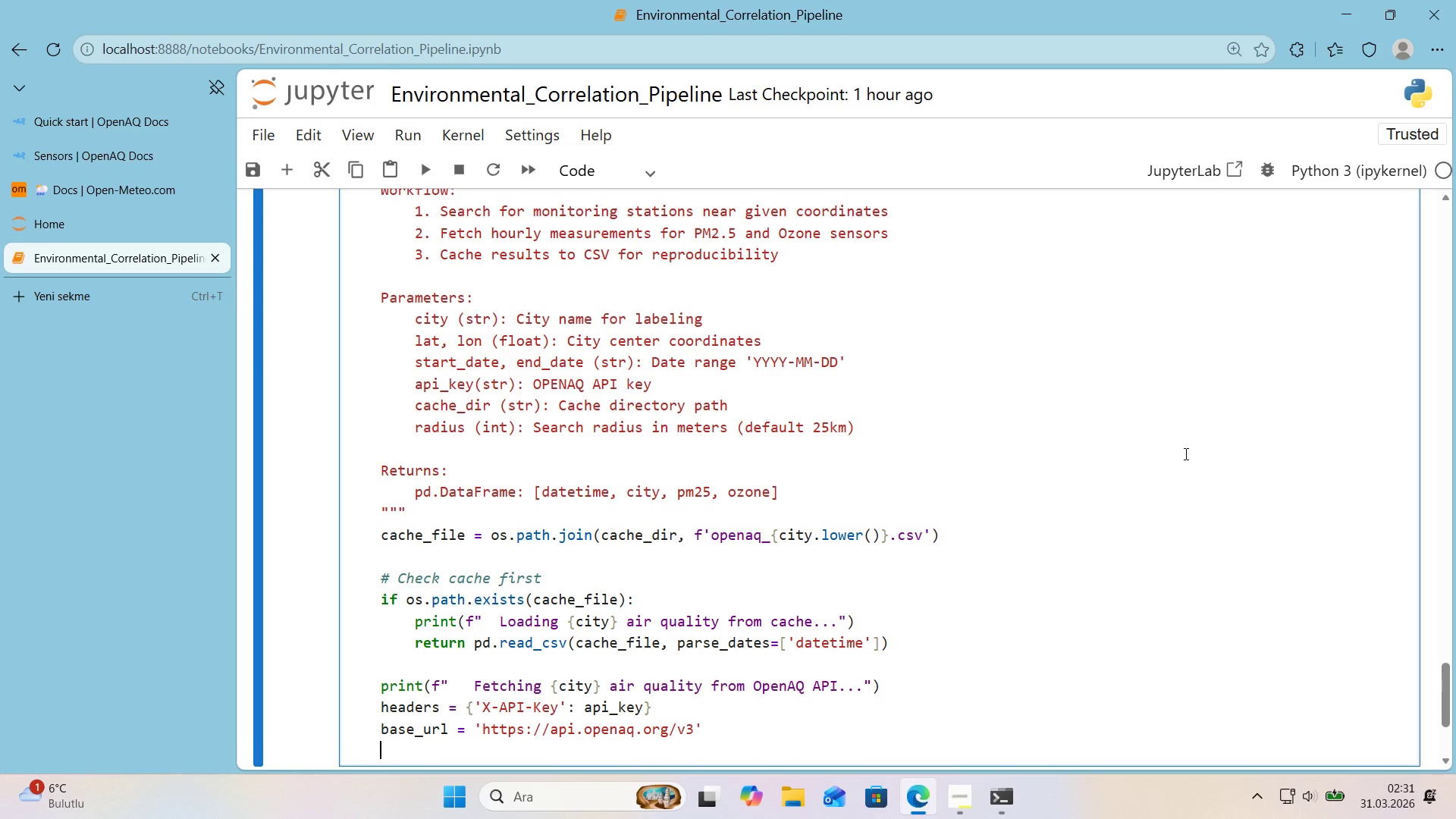 
 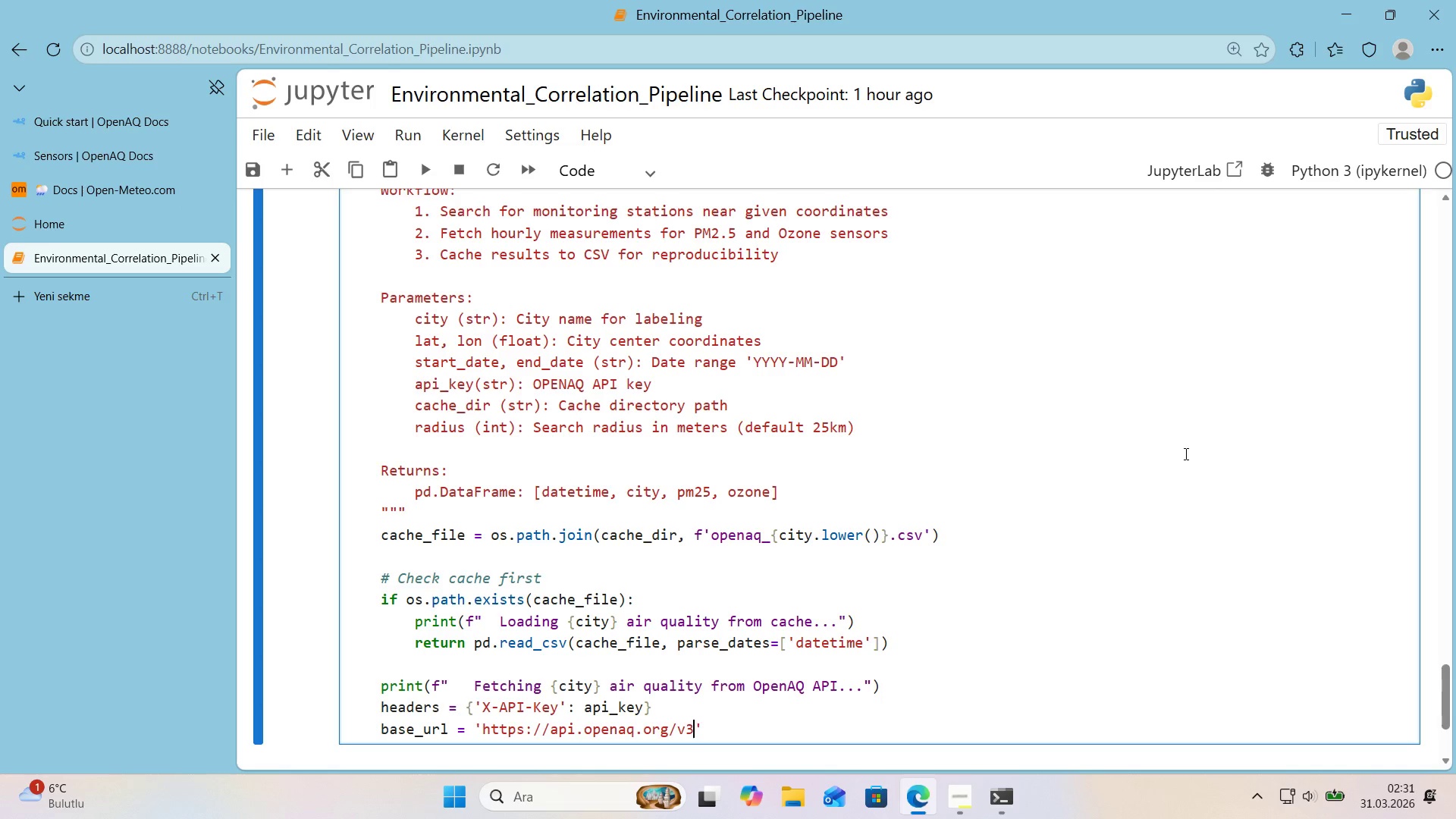 
key(ArrowRight)
 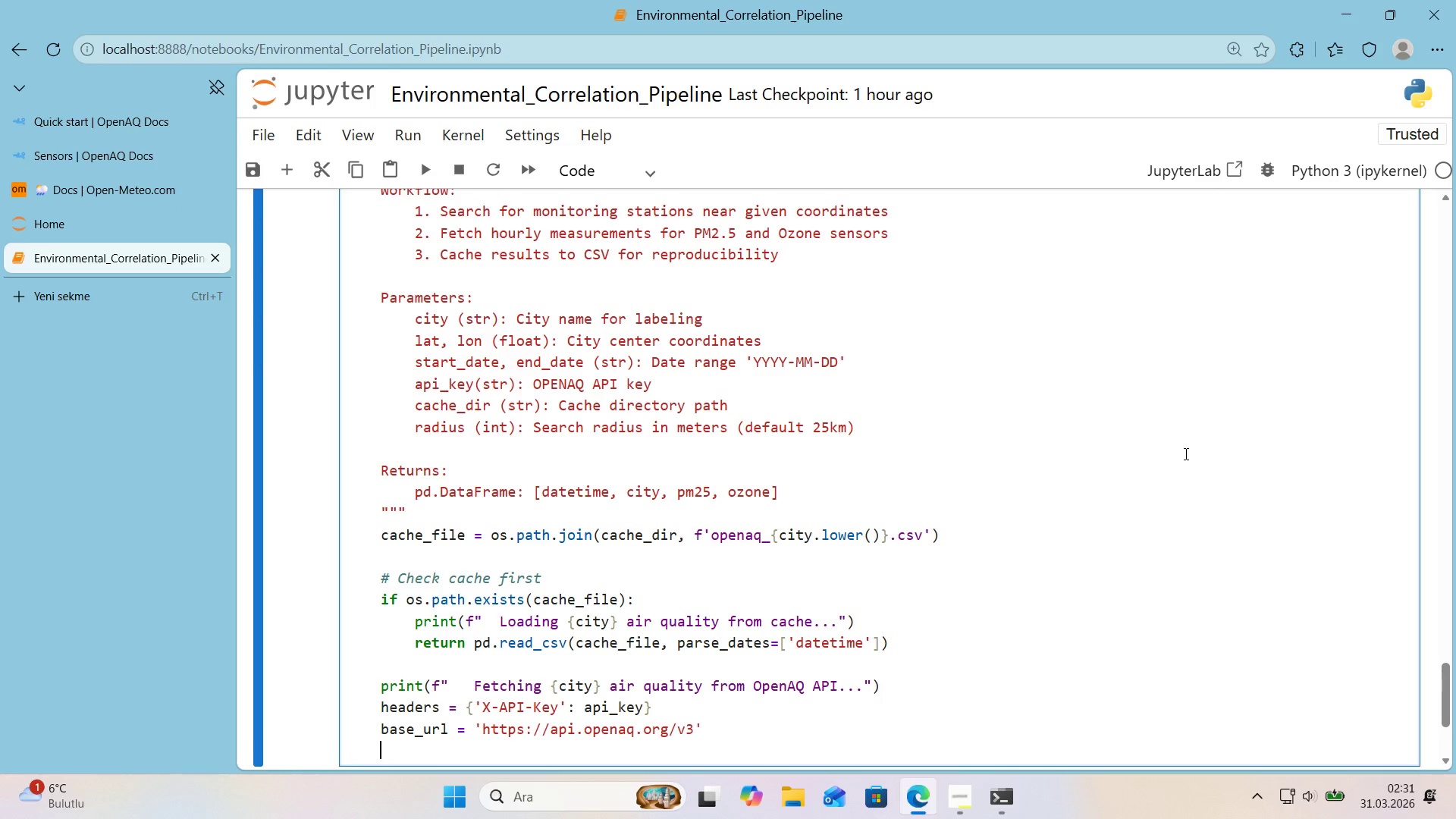 
key(Enter)
 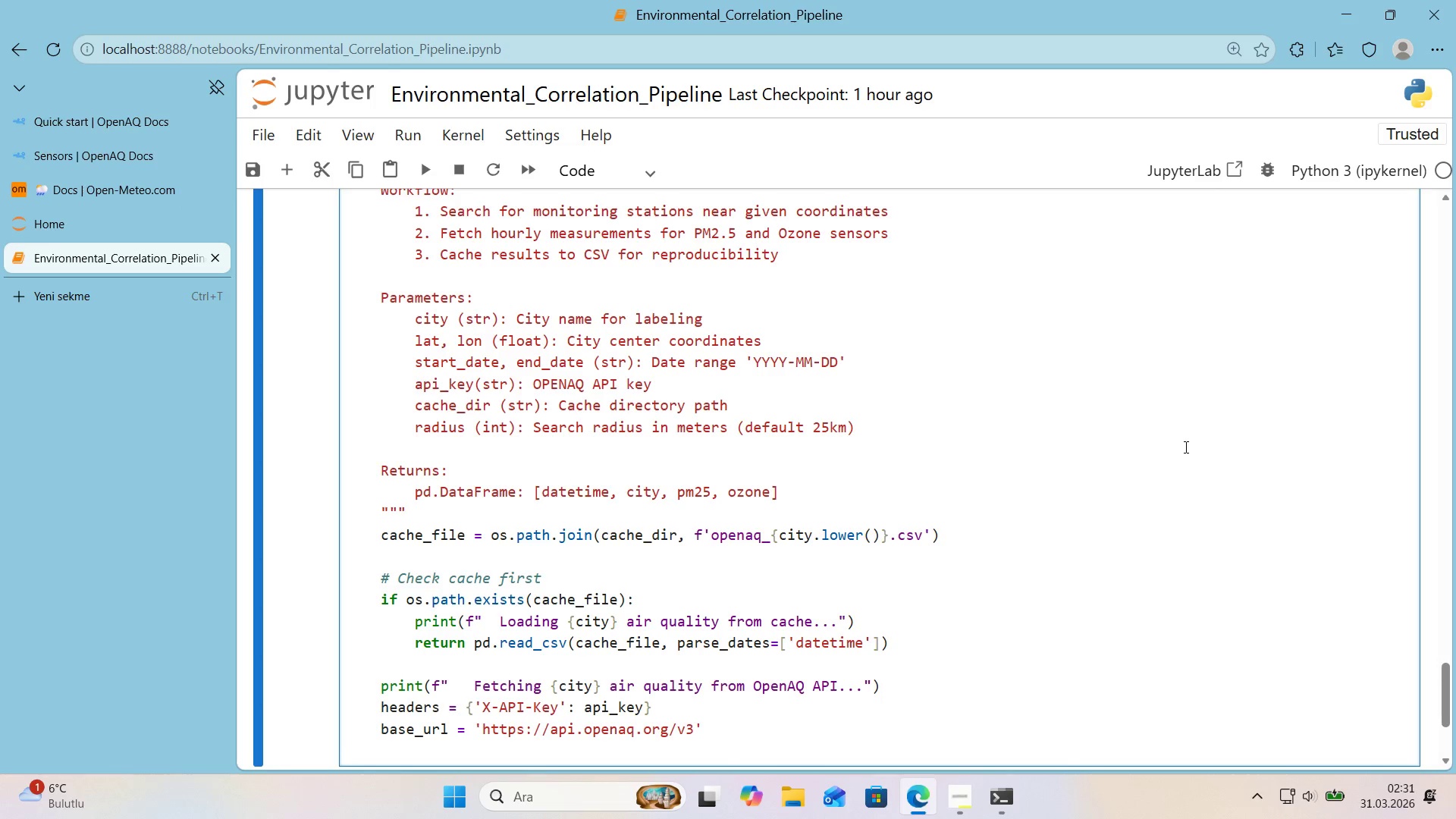 
scroll: coordinate [1185, 446], scroll_direction: down, amount: 1.0
 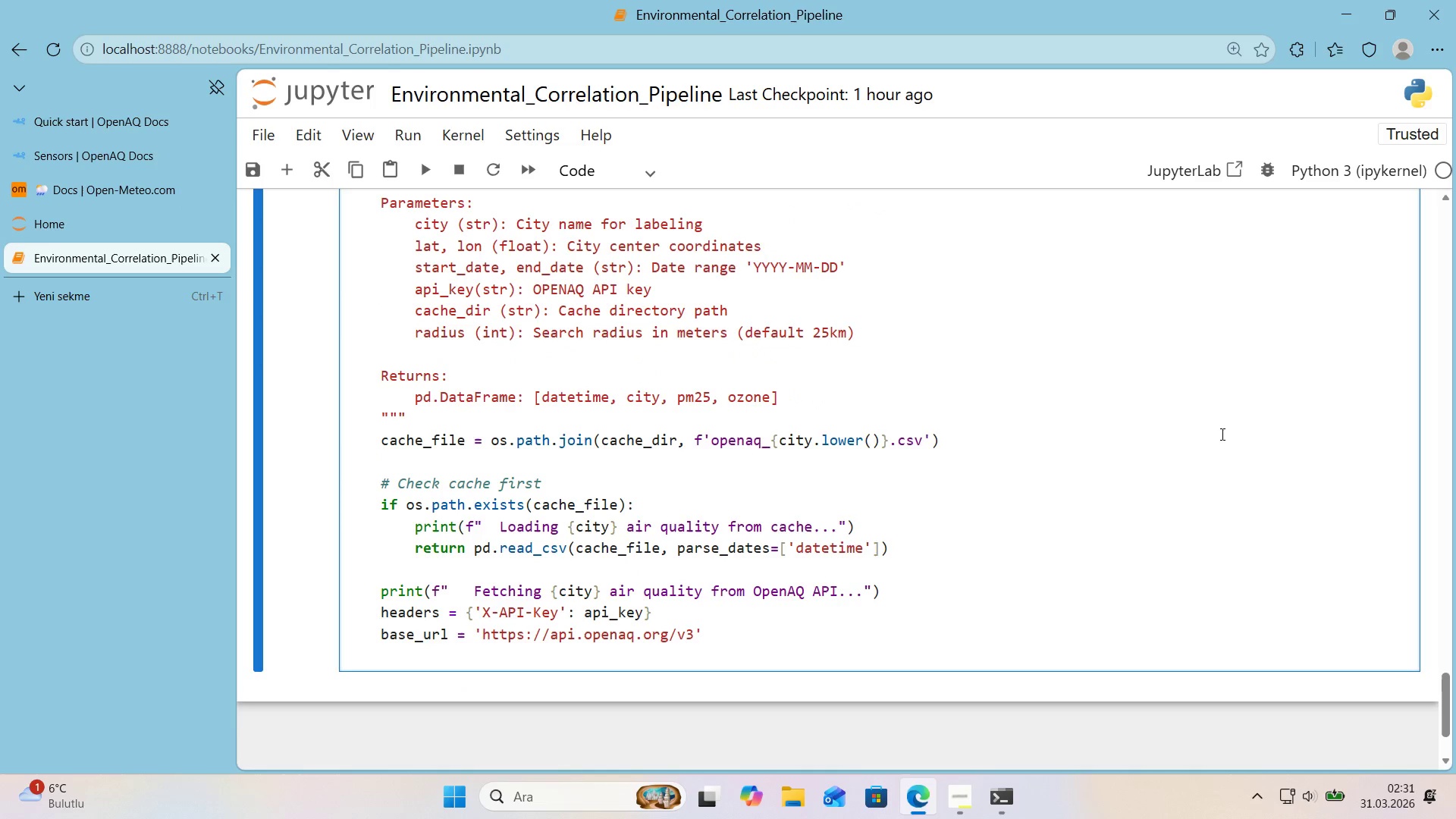 
key(Enter)
 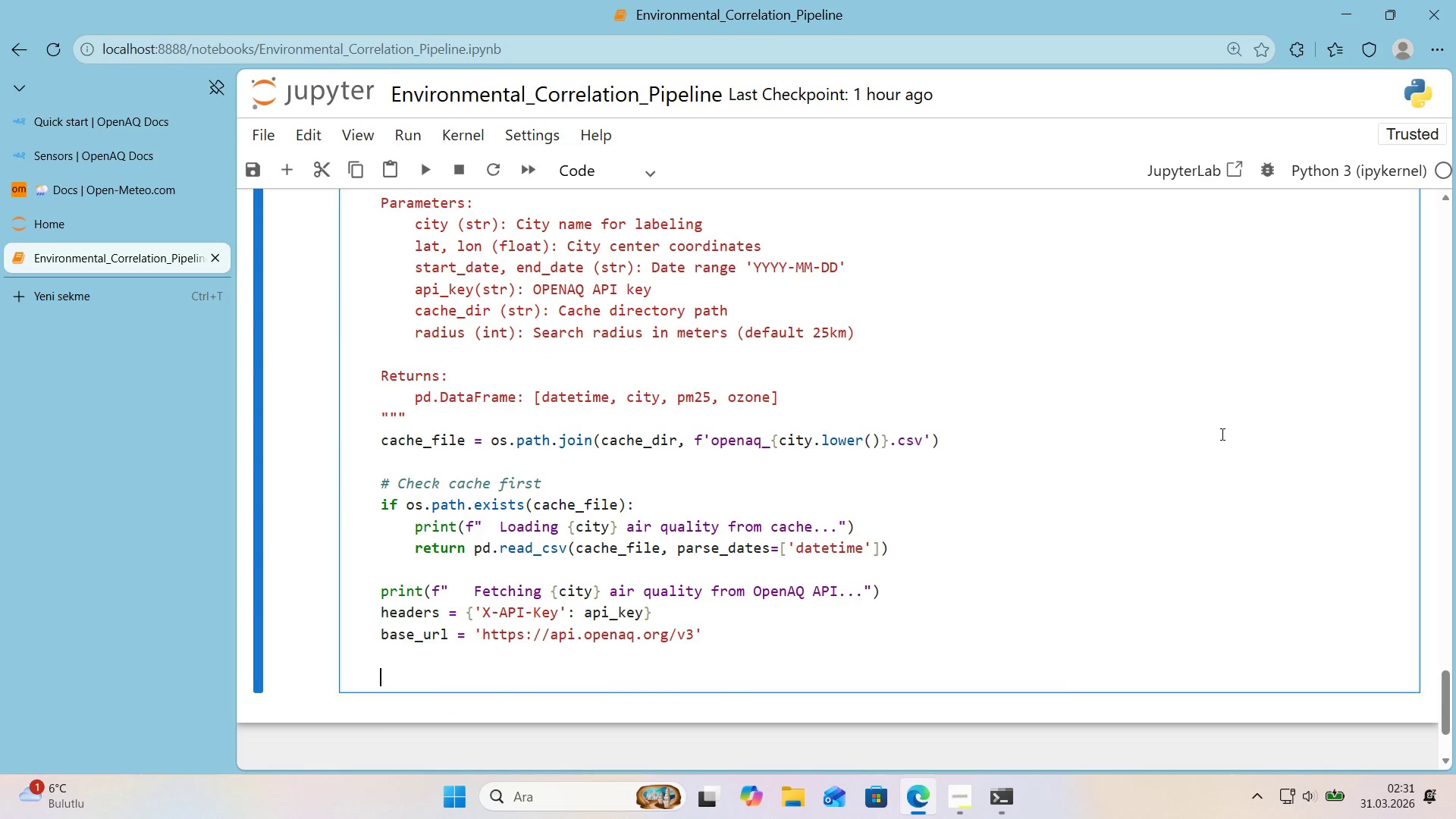 
key(Control+ControlLeft)
 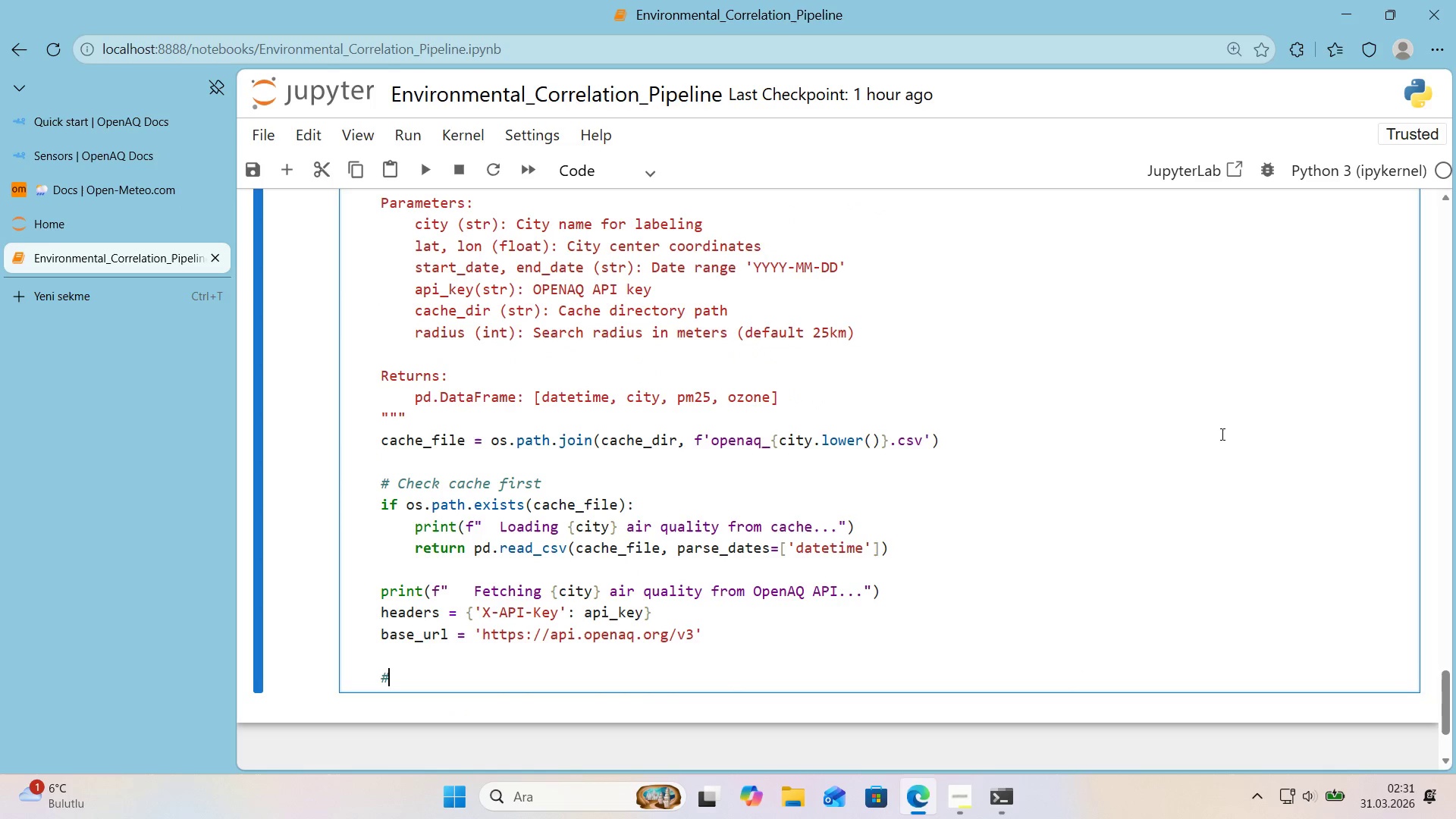 
key(Alt+Control+AltRight)
 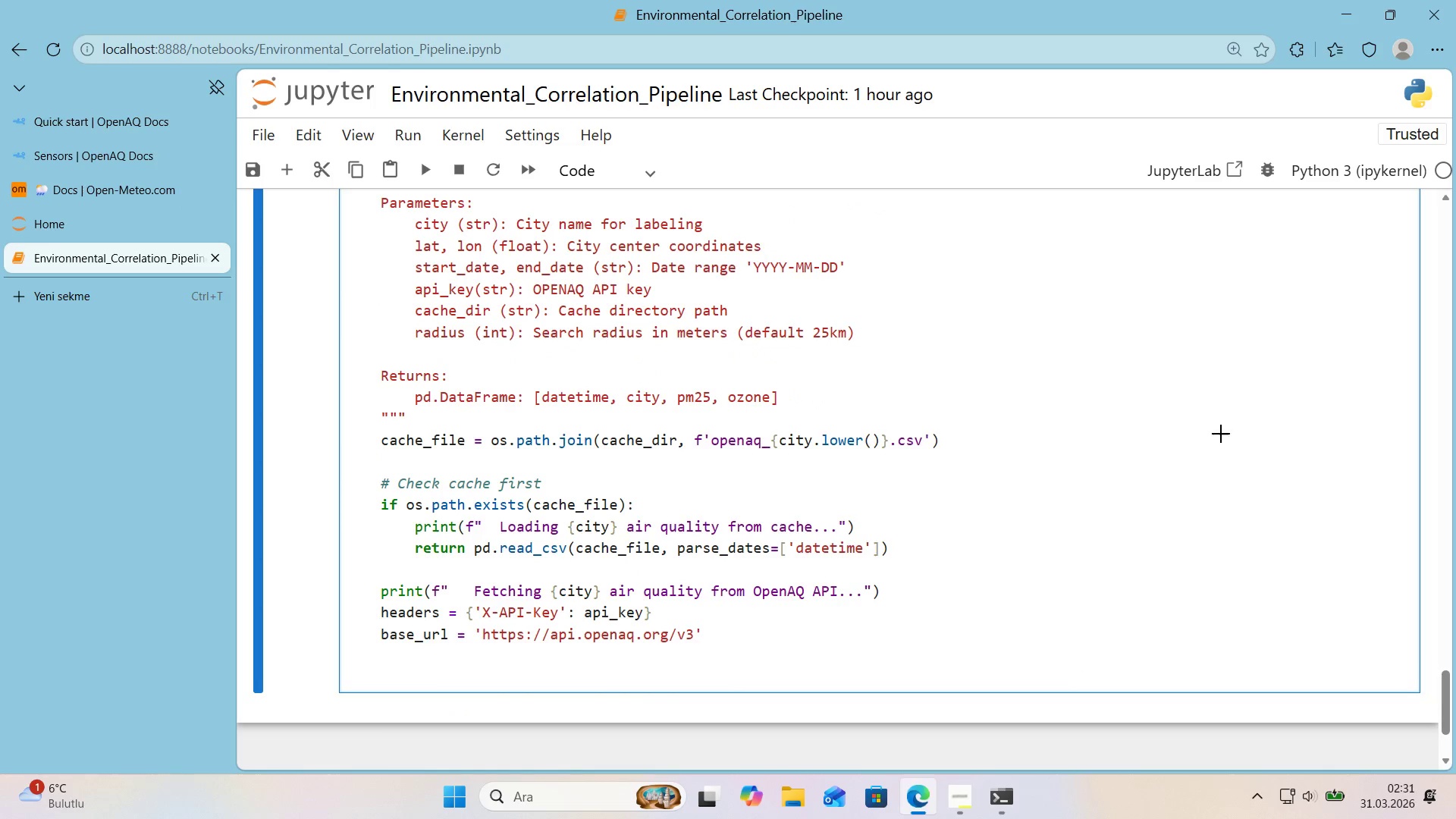 
key(Alt+Control+3)
 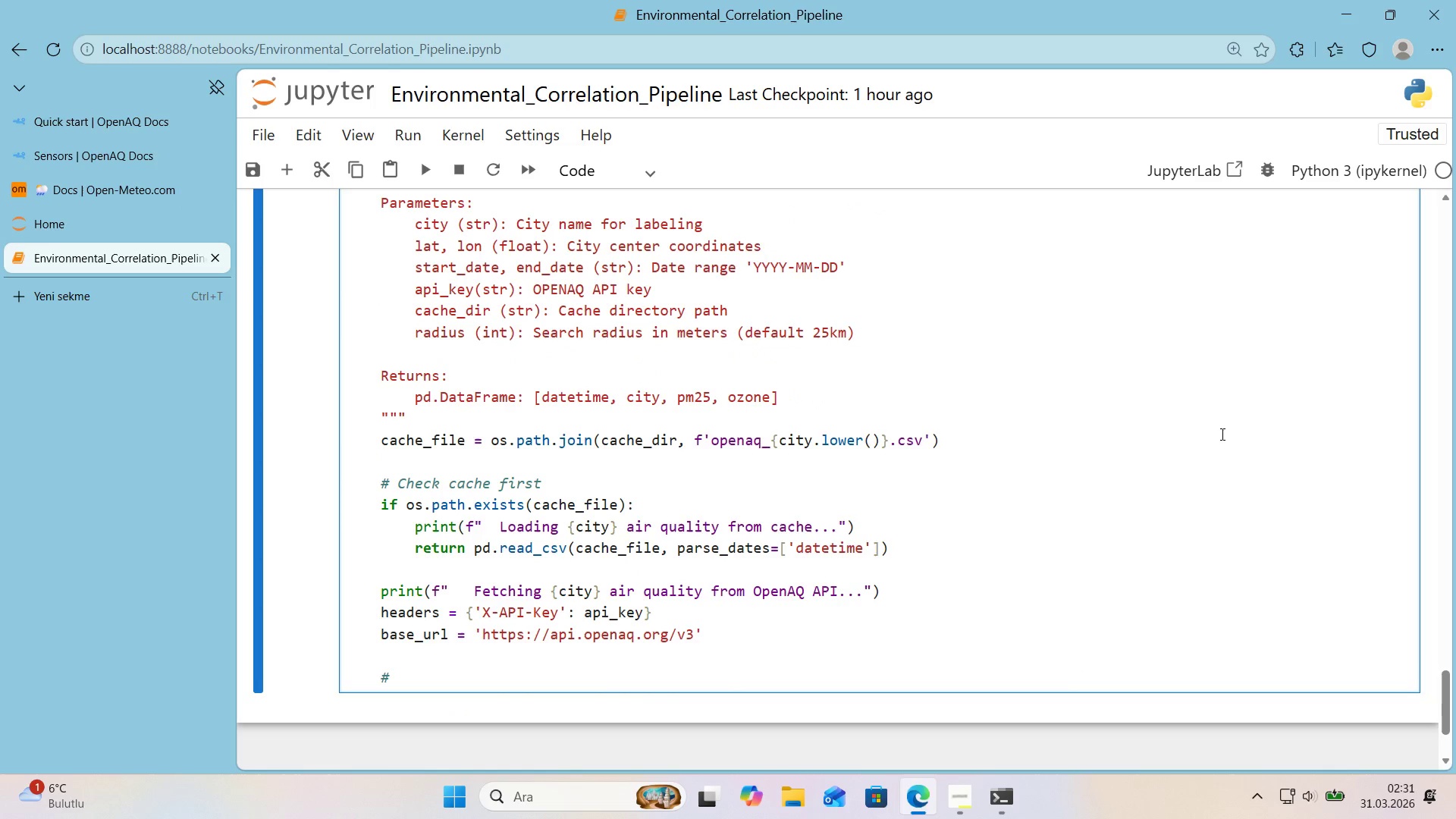 
type( Set)
key(Backspace)
key(Backspace)
type(tep 1)
key(Backspace)
key(Backspace)
type( 1>)
key(Backspace)
key(Backspace)
key(Backspace)
key(Backspace)
key(Backspace)
key(Backspace)
key(Backspace)
type(')
key(Backspace)
type(F'nd nearby mon'tor'ng locat'ons)
 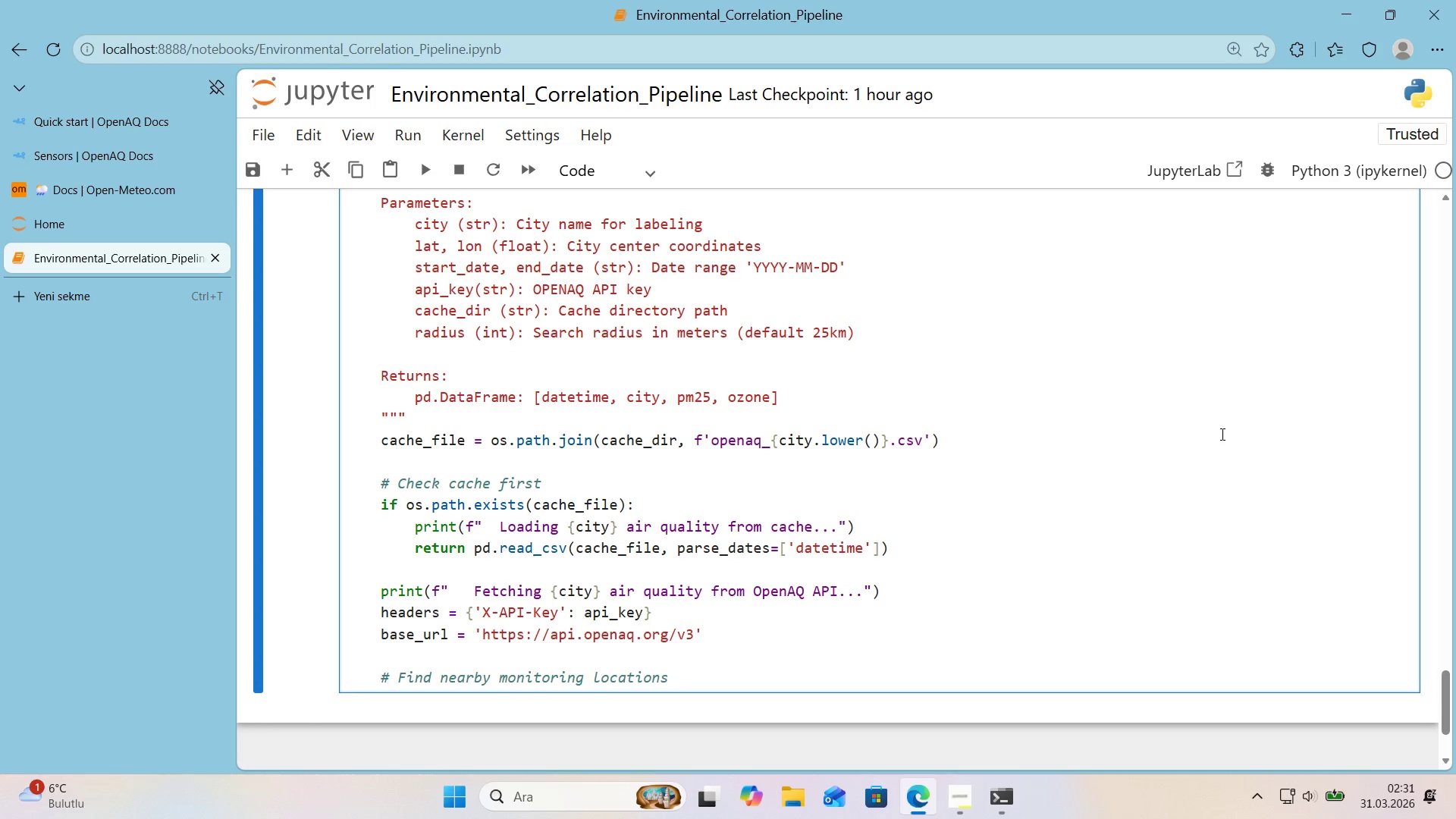 
key(Enter)
 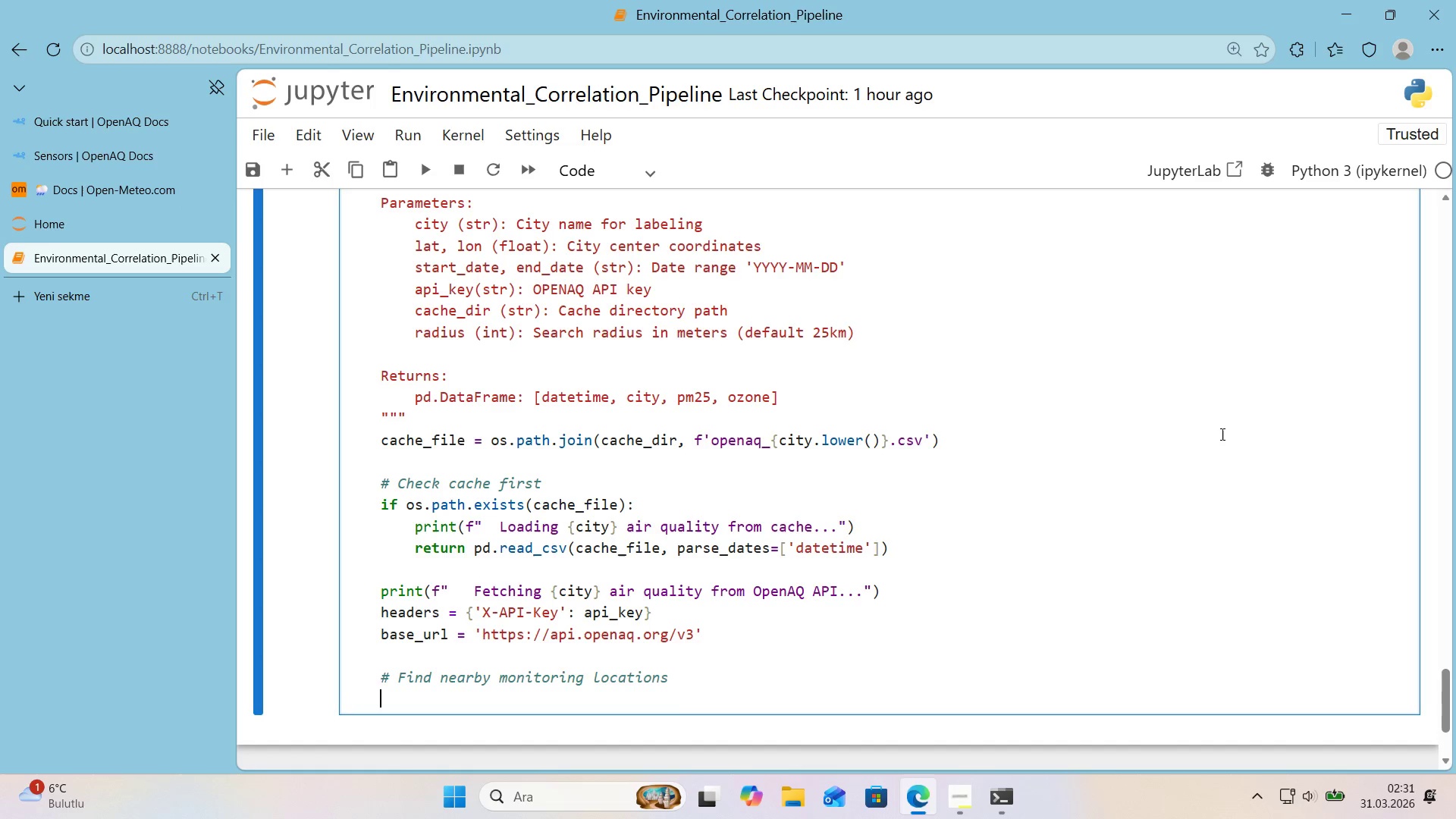 
type(loc_resp ) )
 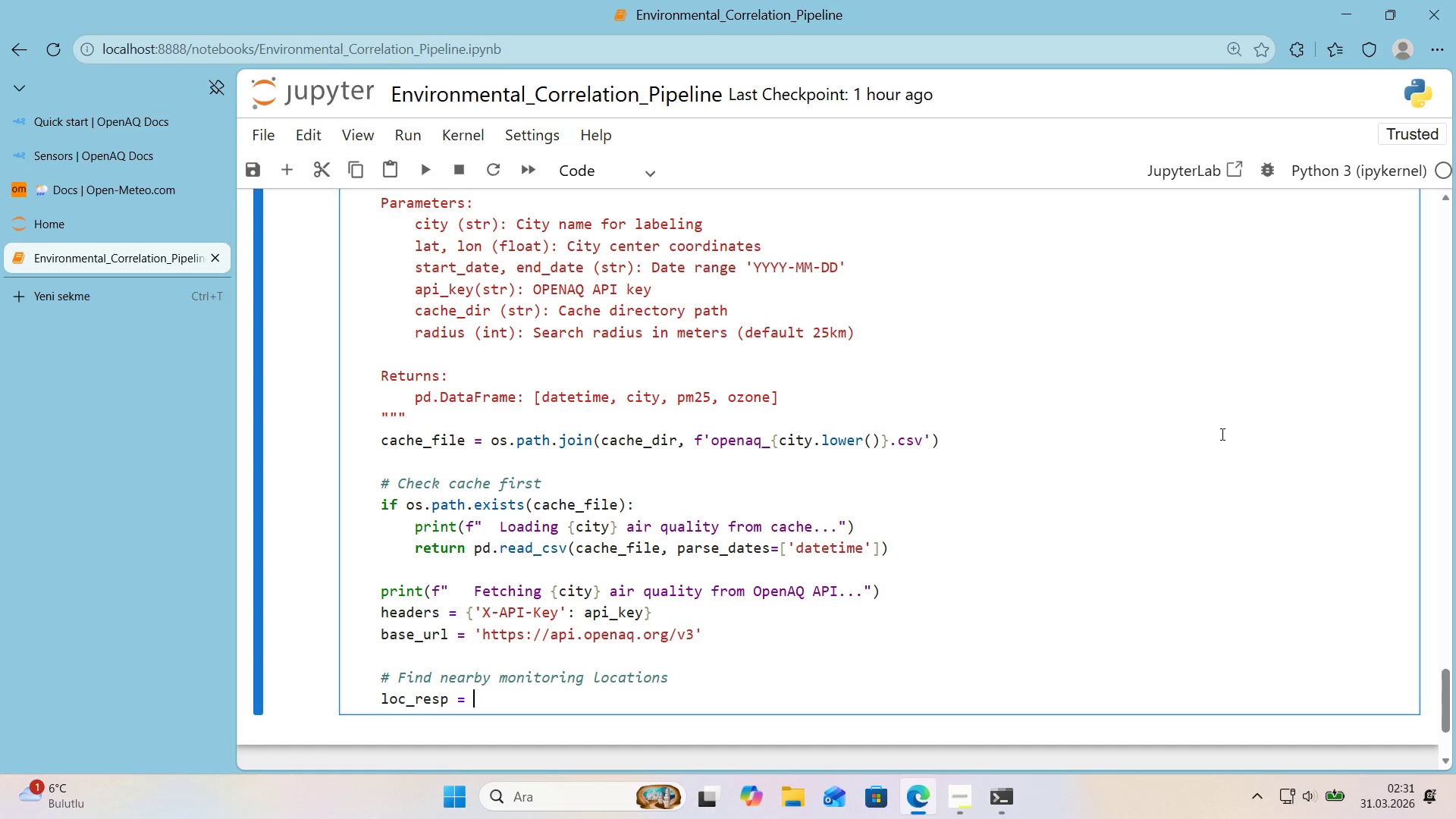 
type(requests.get*()
 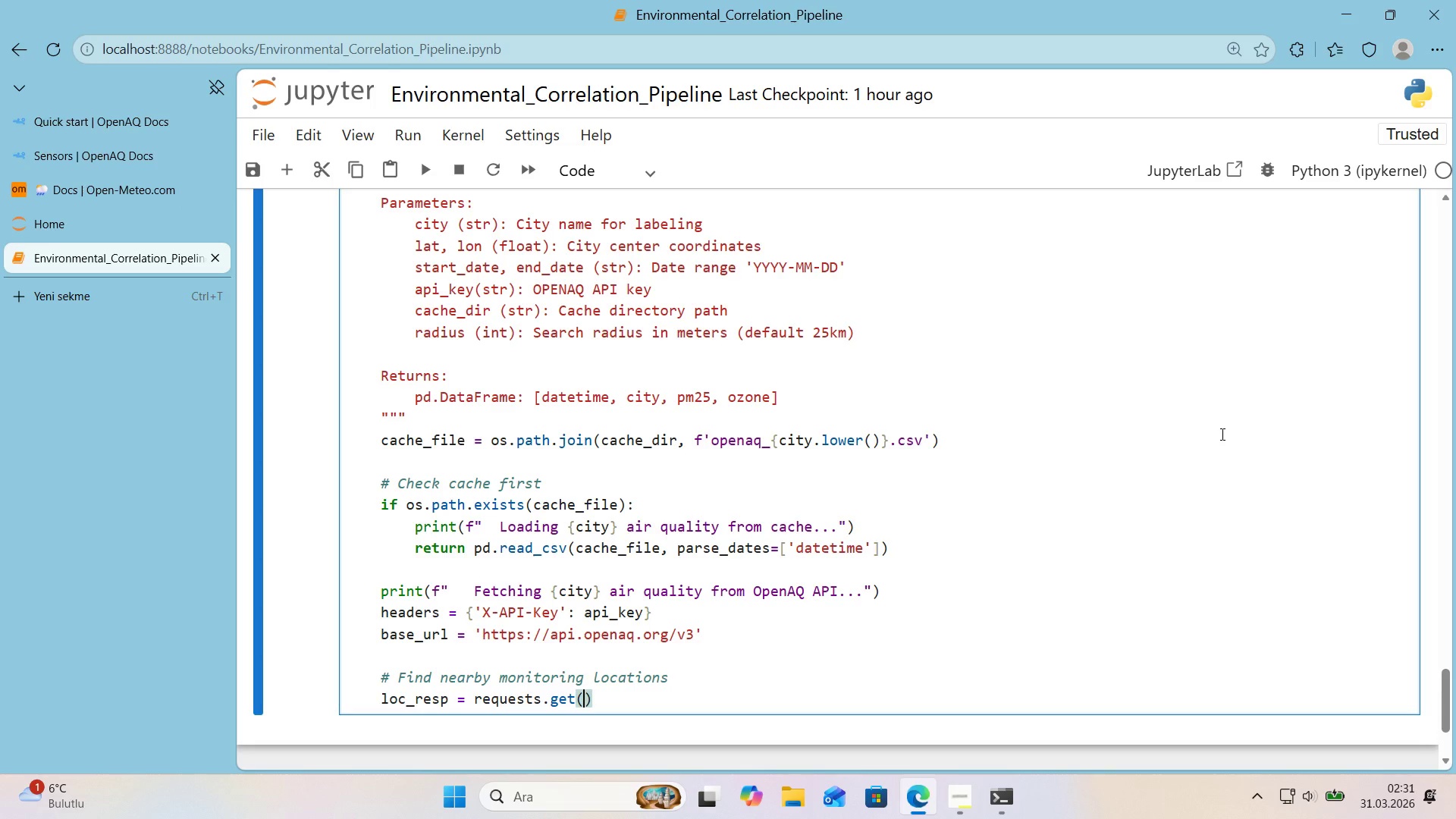 
 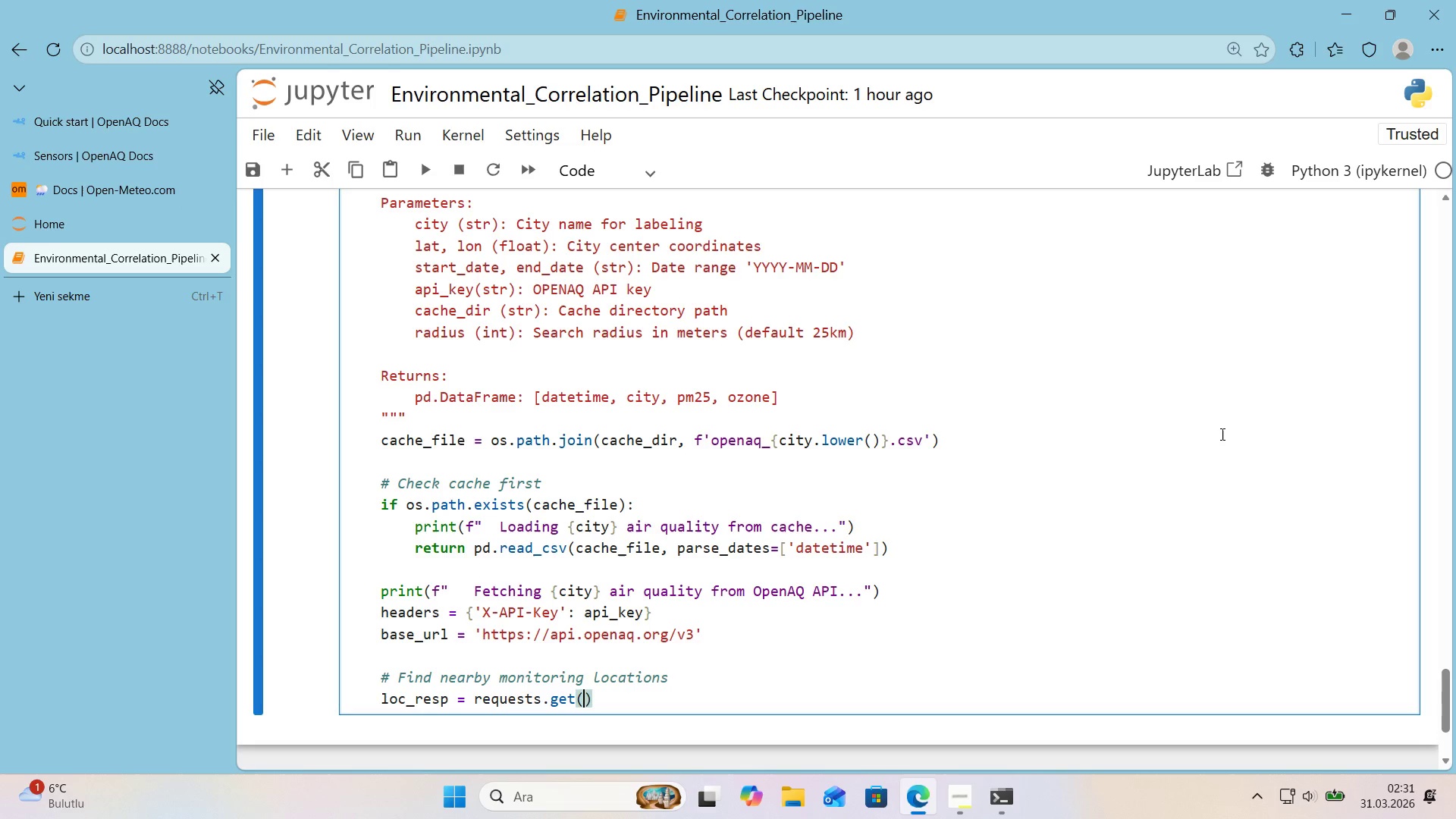 
key(ArrowLeft)
 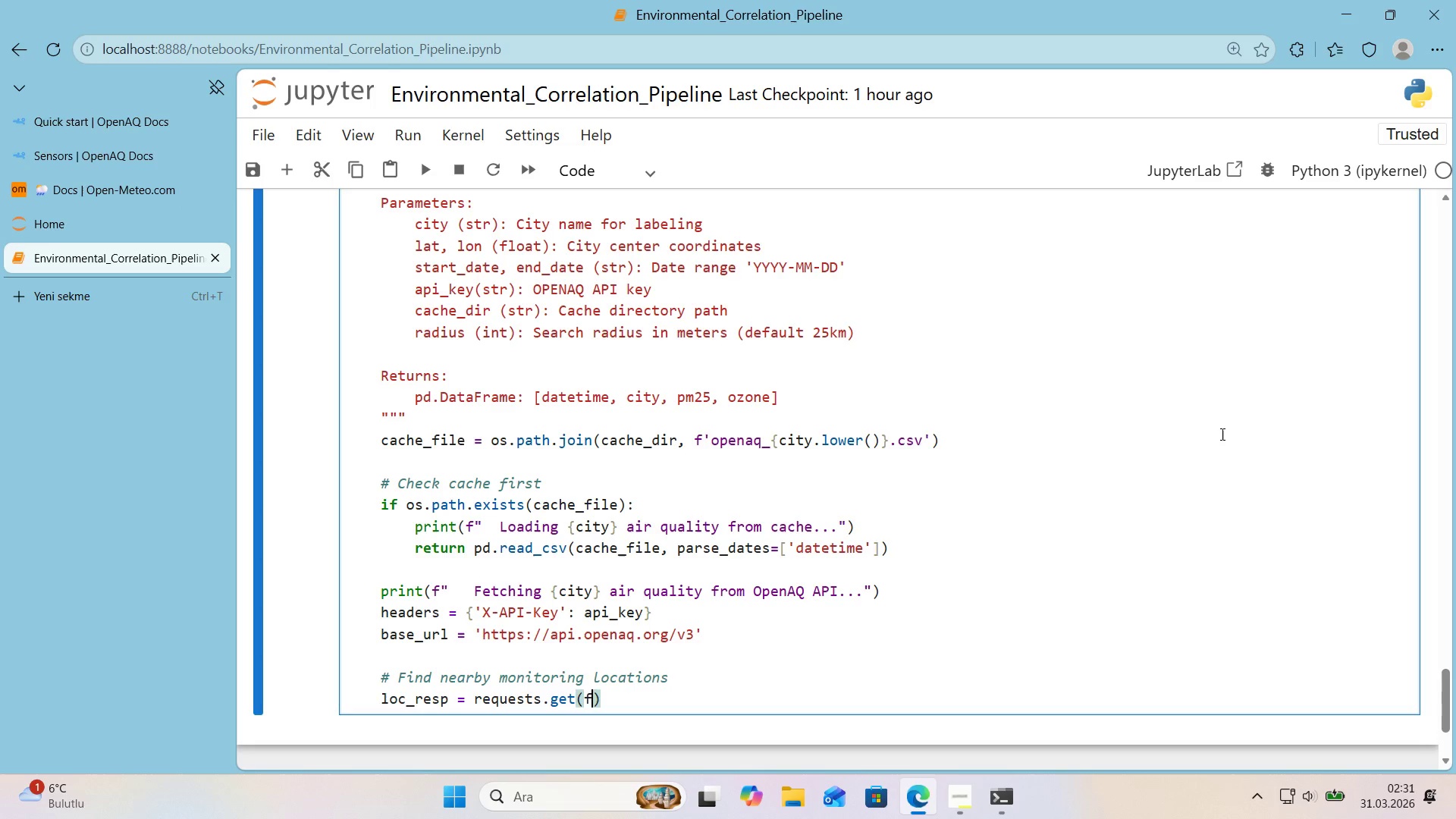 
type(f@@)
 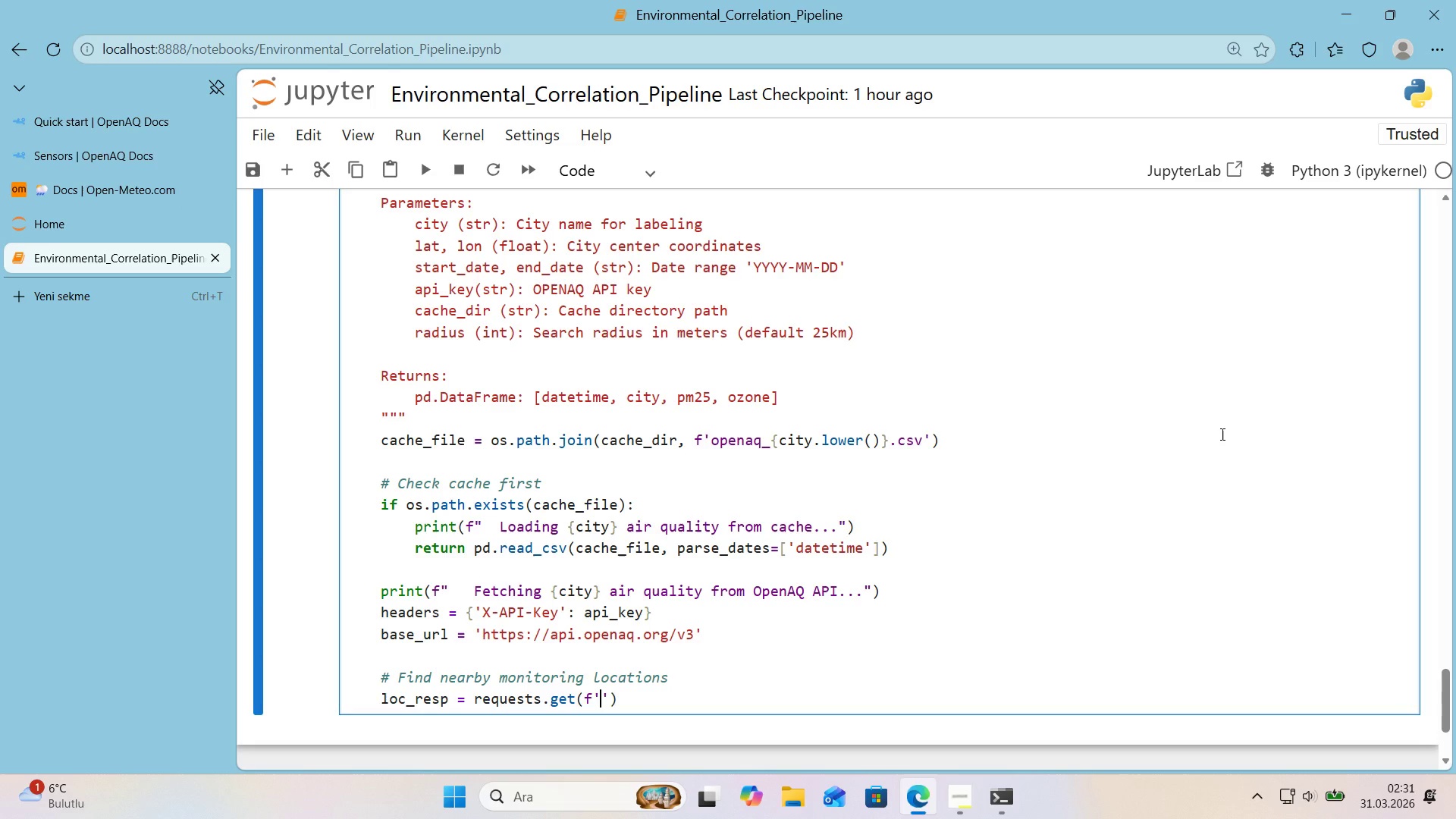 
 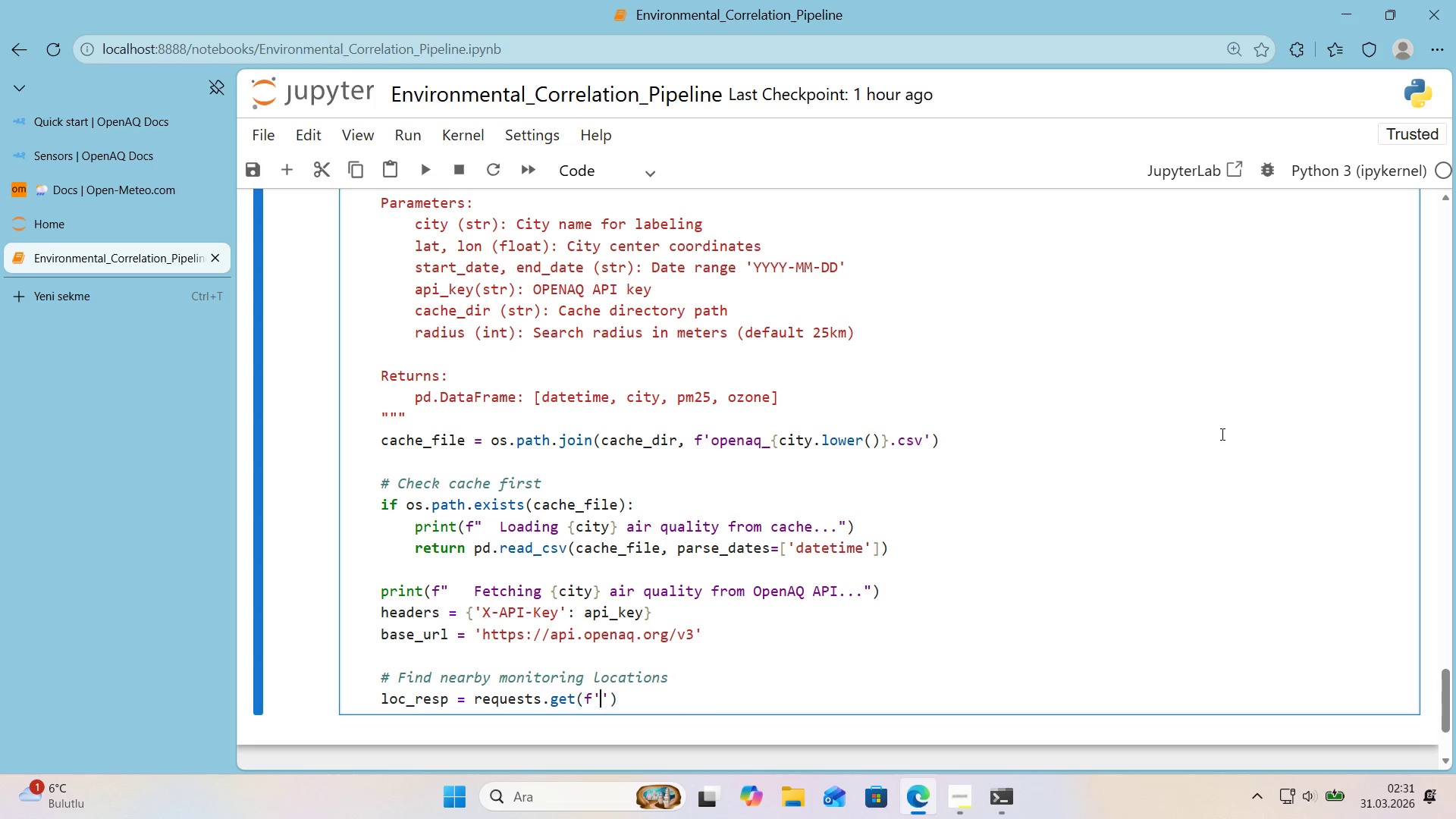 
key(ArrowLeft)
 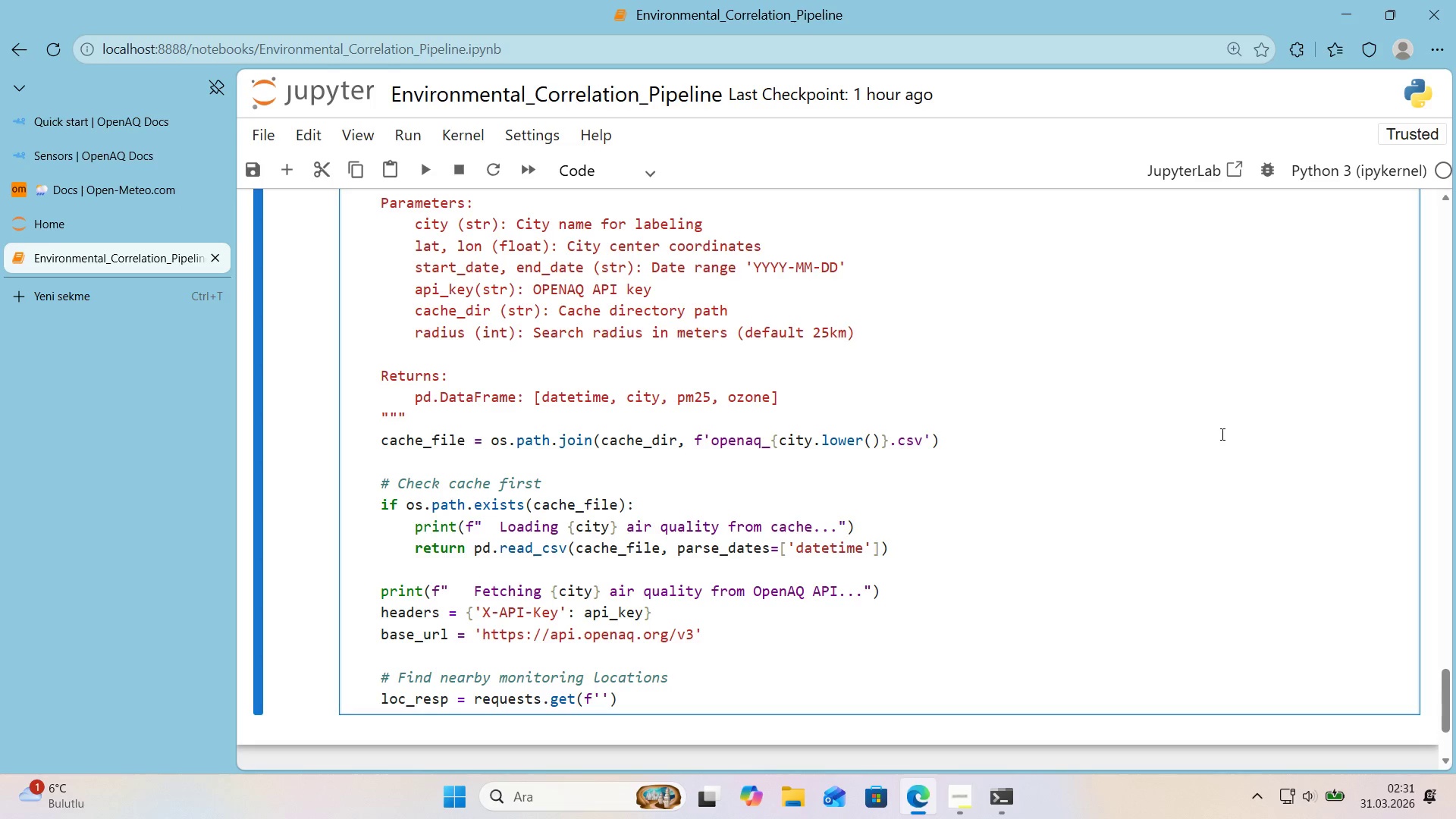 
key(Alt+Control+7)
 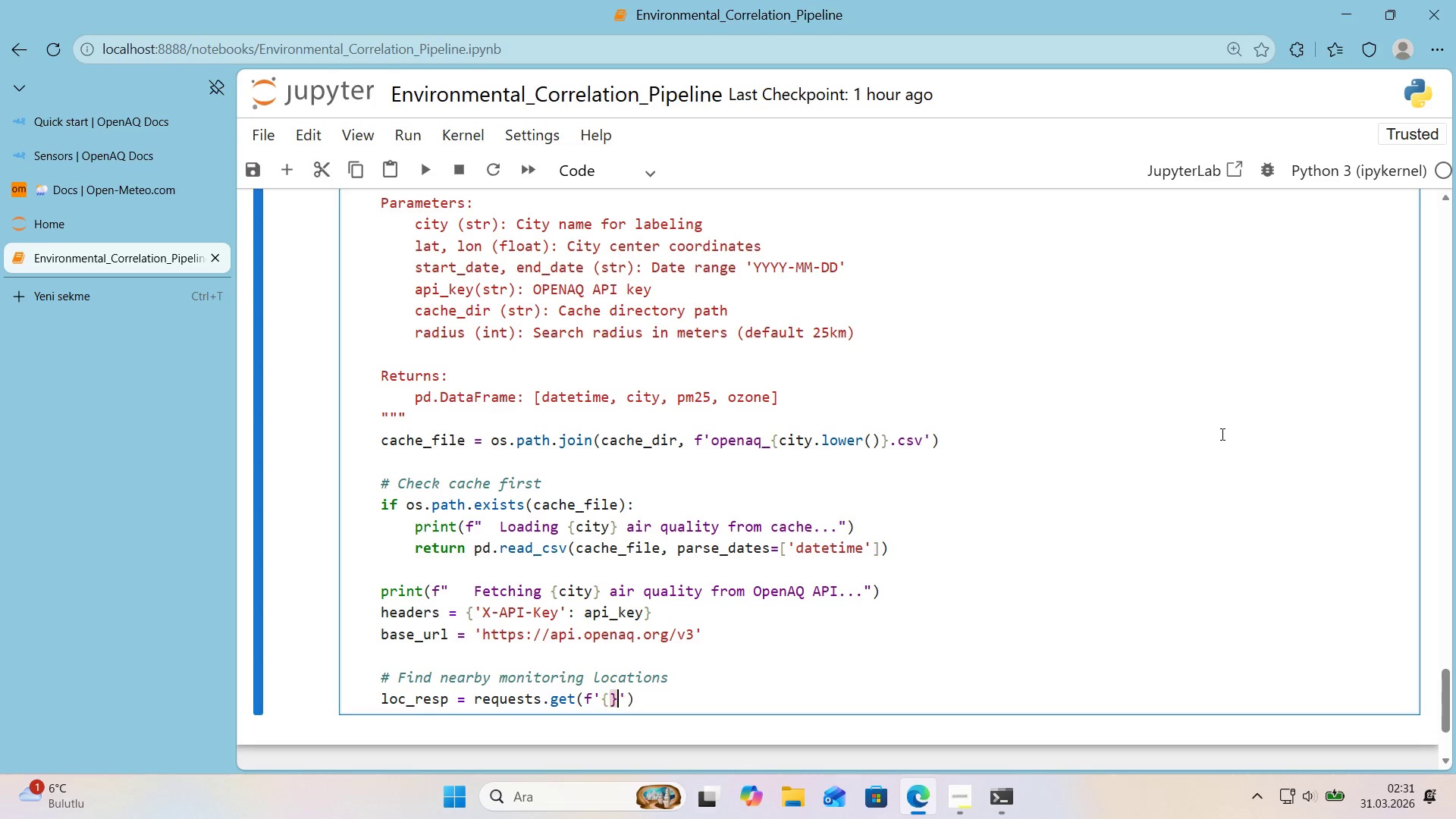 
key(Alt+Control+0)
 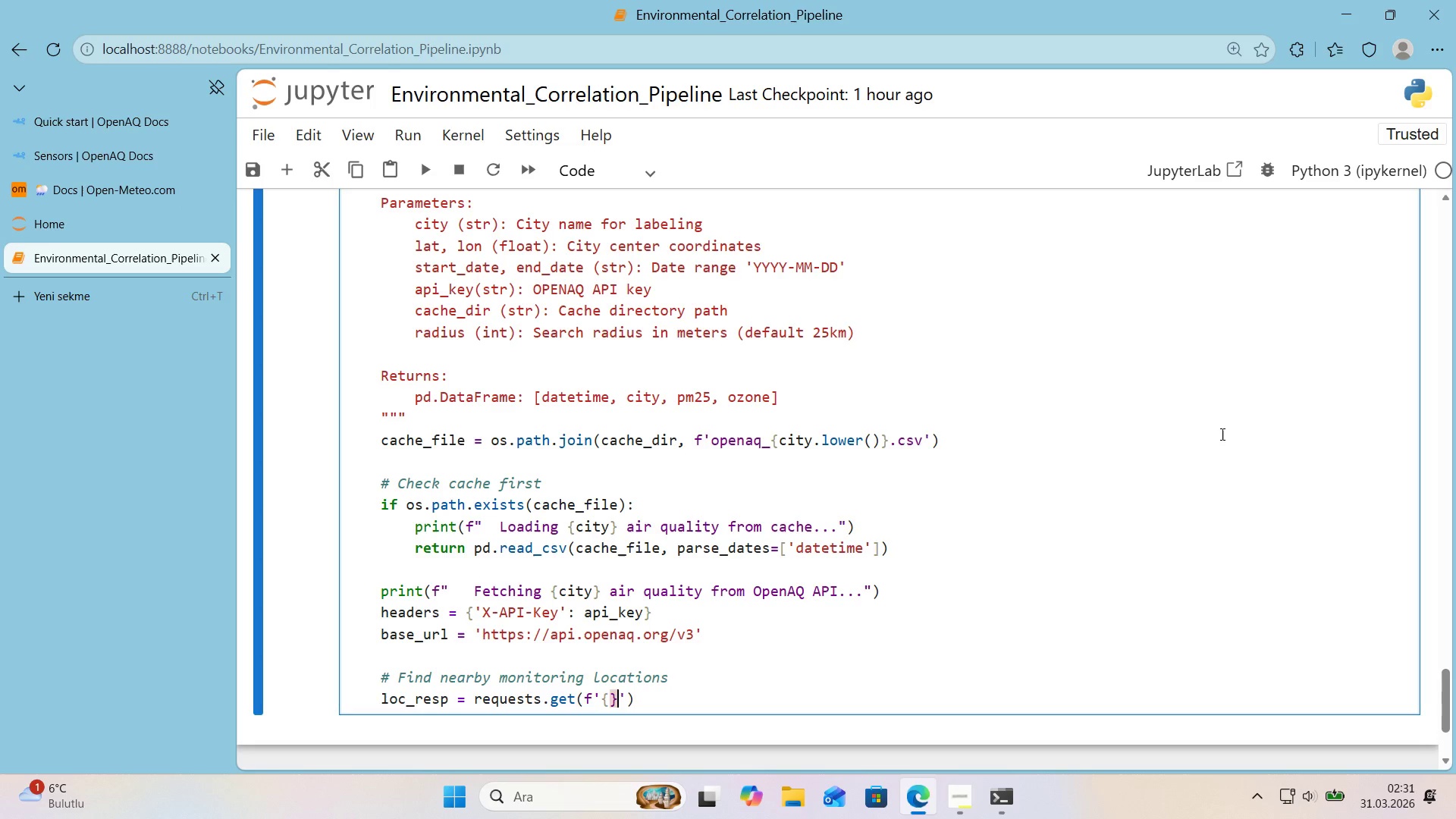 
key(ArrowLeft)
 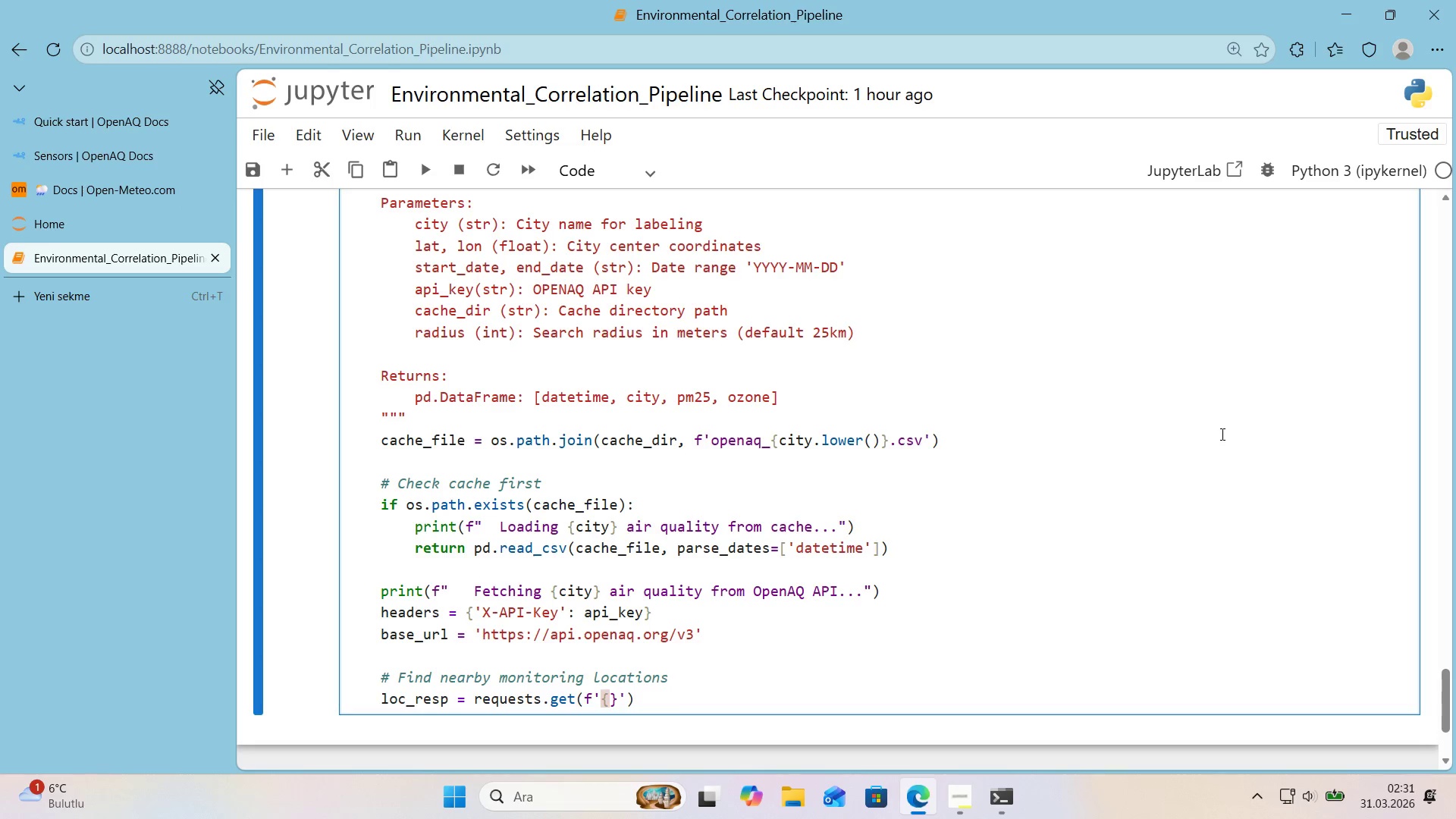 
type(base_url&locat'ons)
 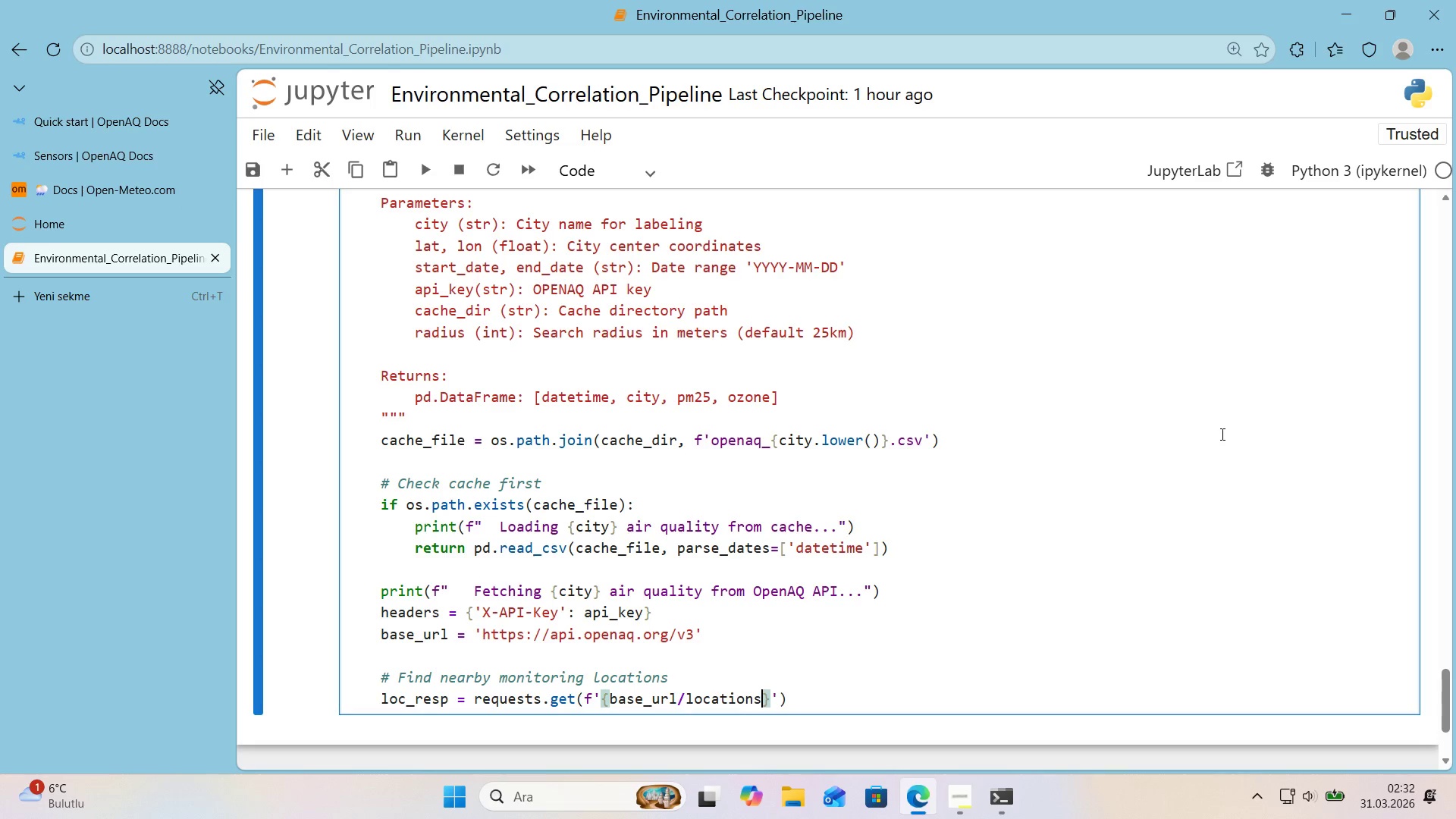 
key(ArrowRight)
 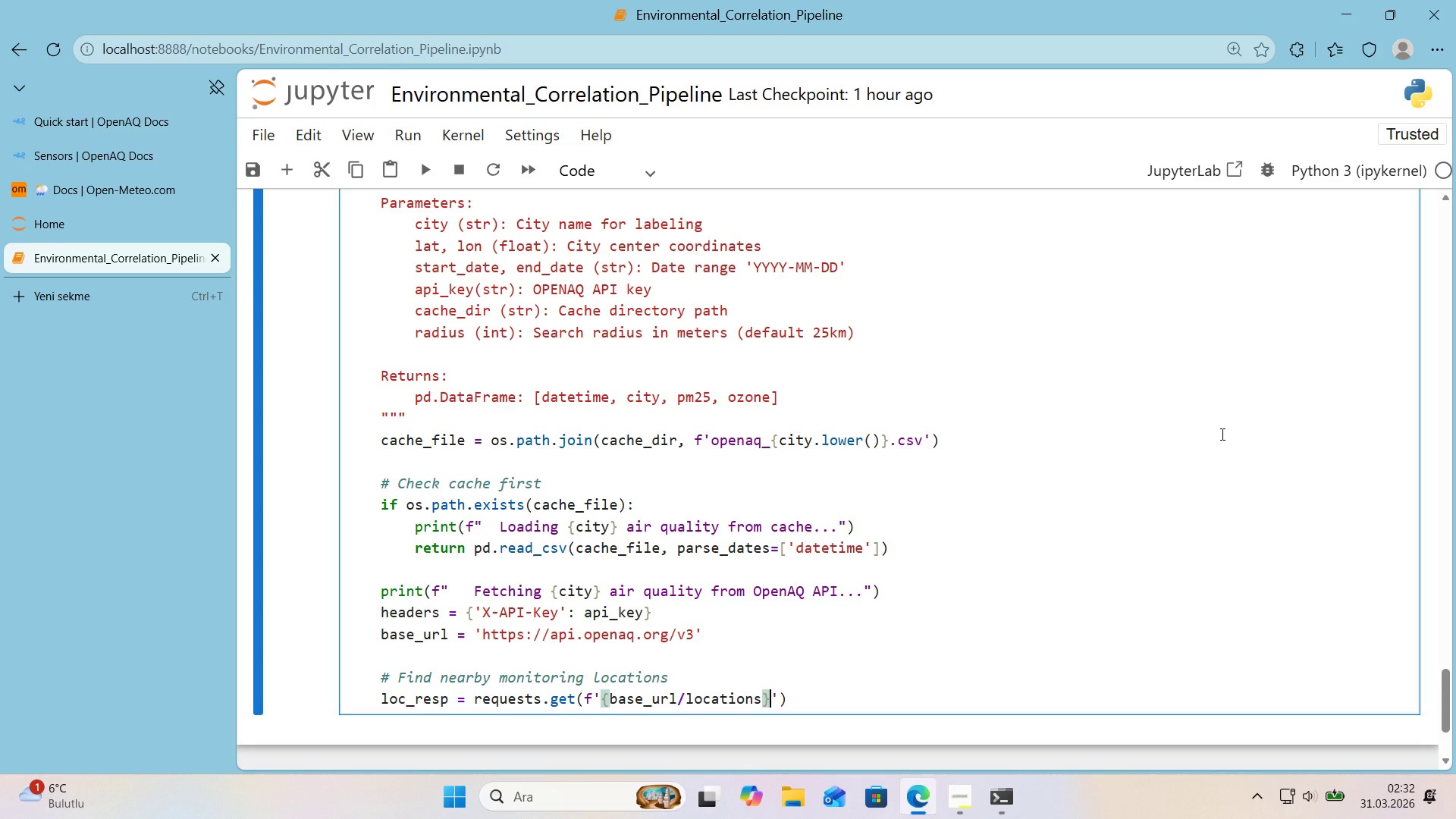 
key(ArrowRight)
 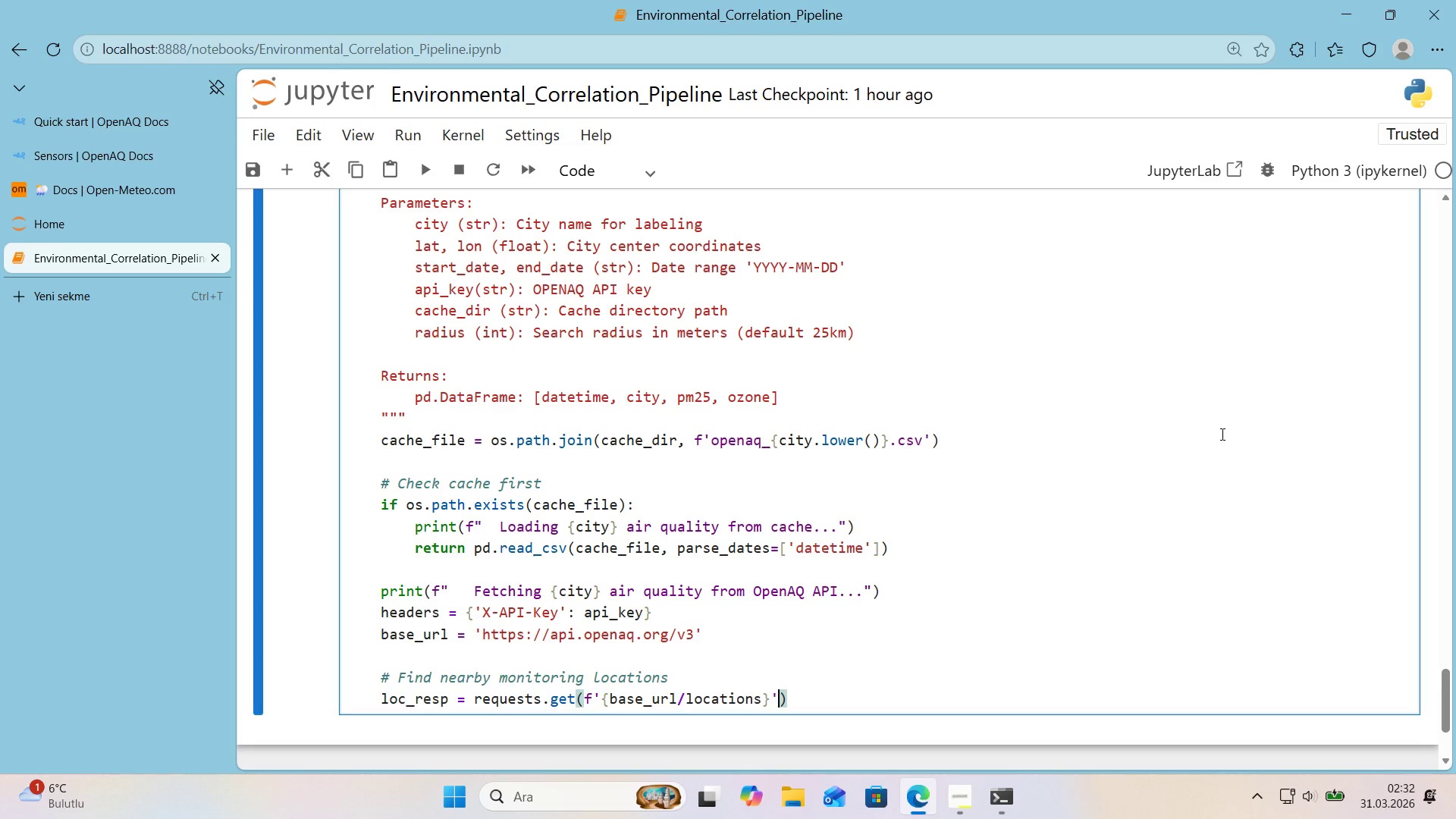 
key(Comma)
 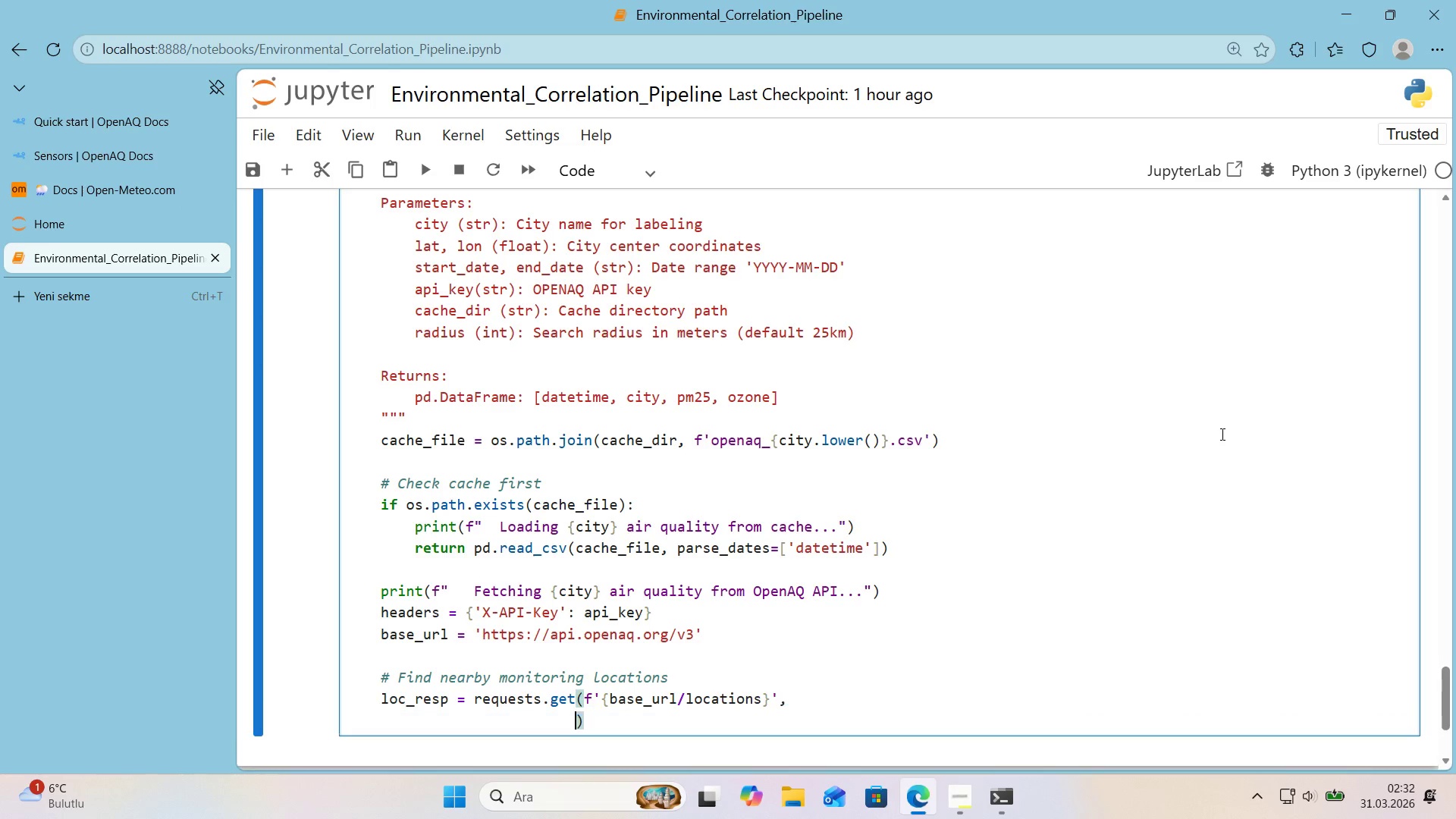 
key(Enter)
 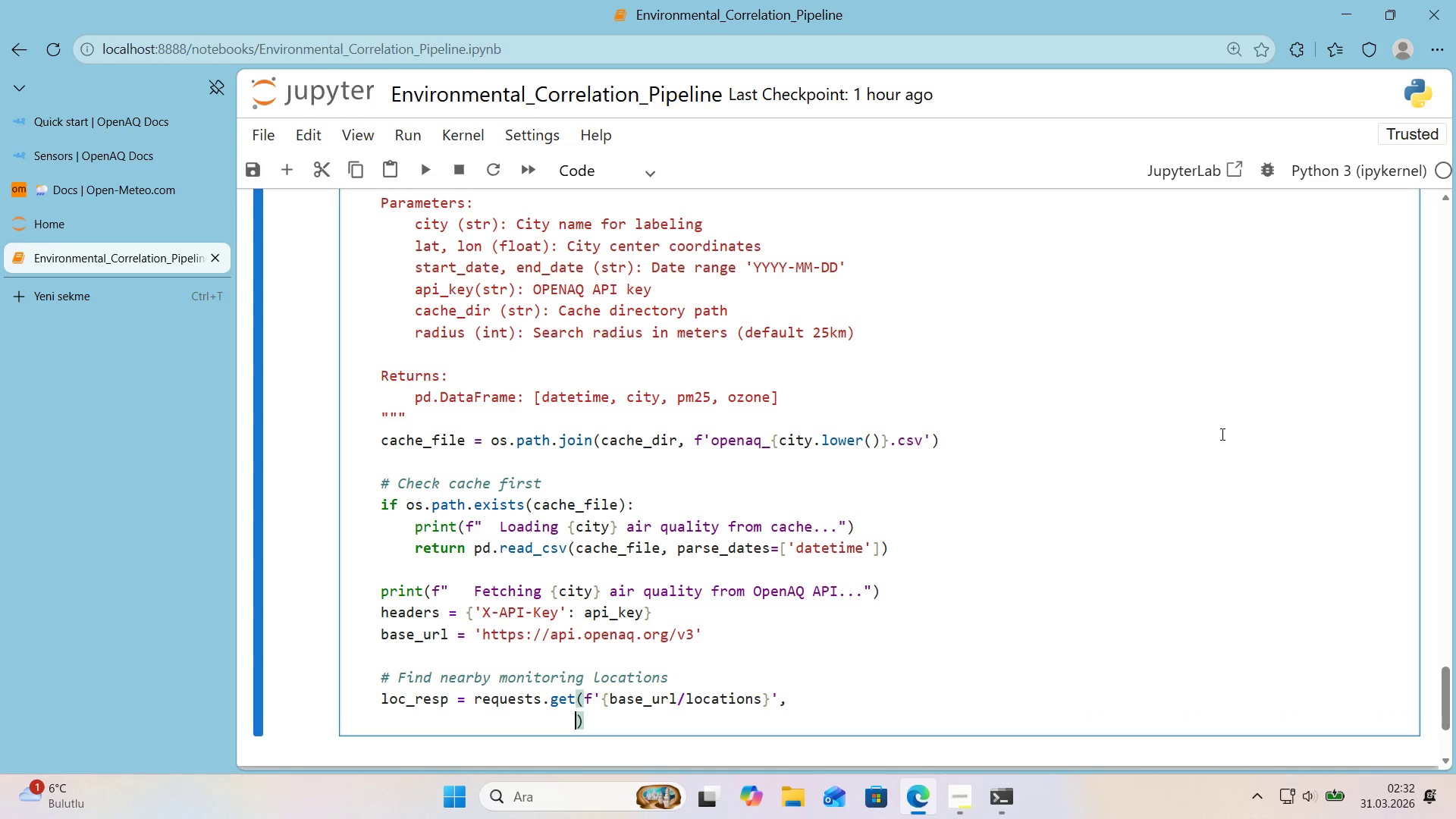 
type(headers)headers,)
 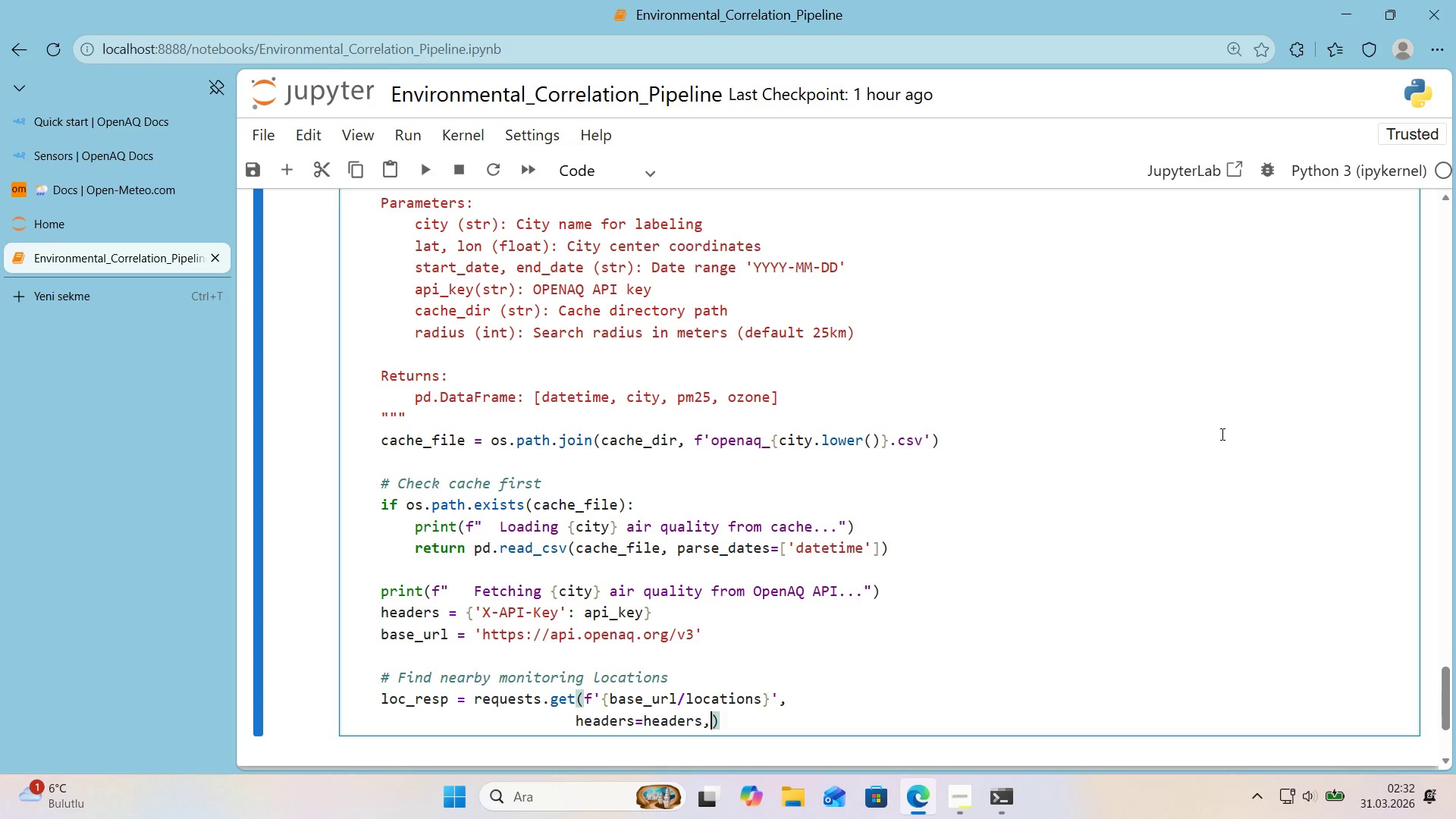 
key(Enter)
 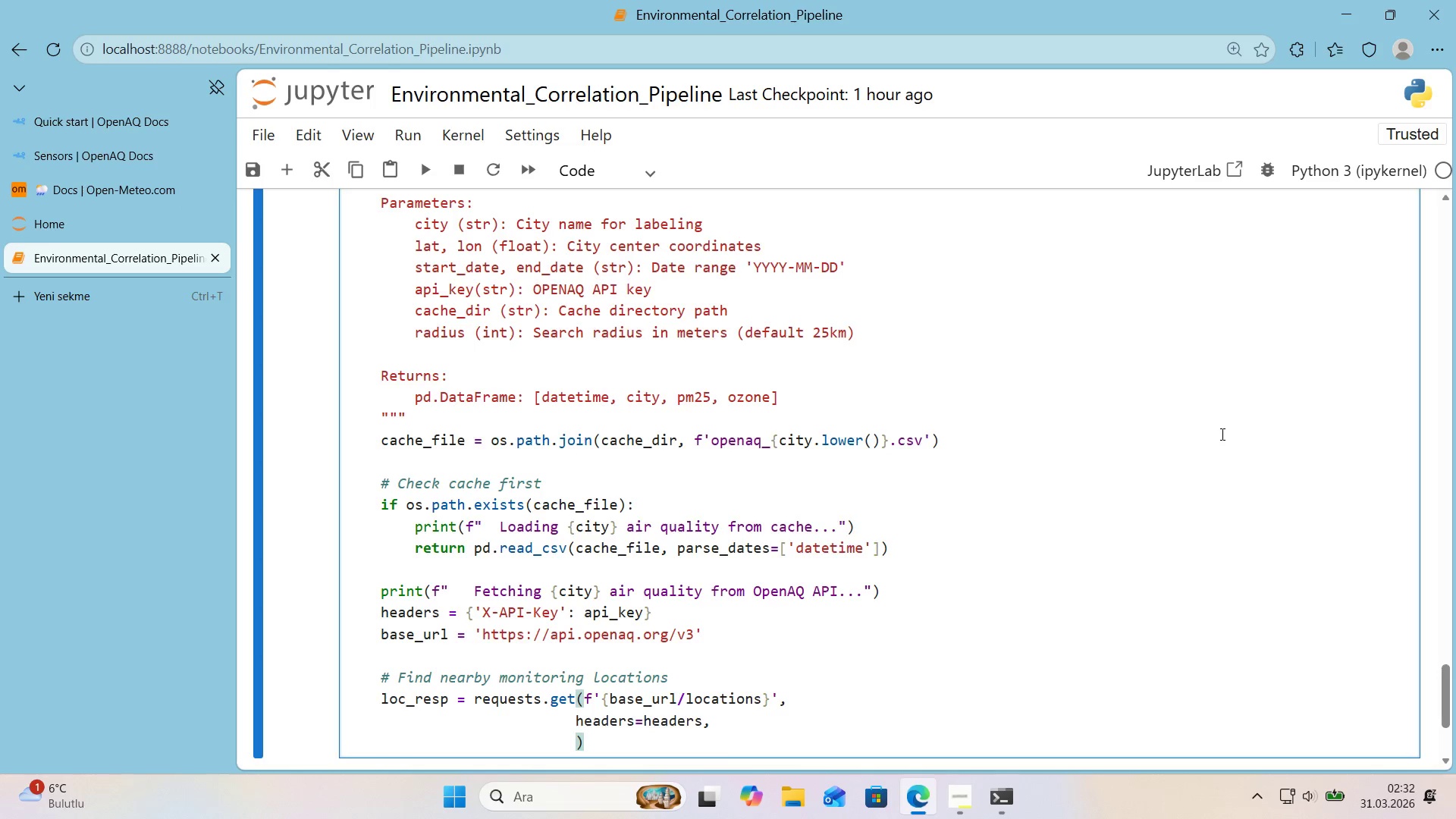 
scroll: coordinate [1221, 434], scroll_direction: down, amount: 1.0
 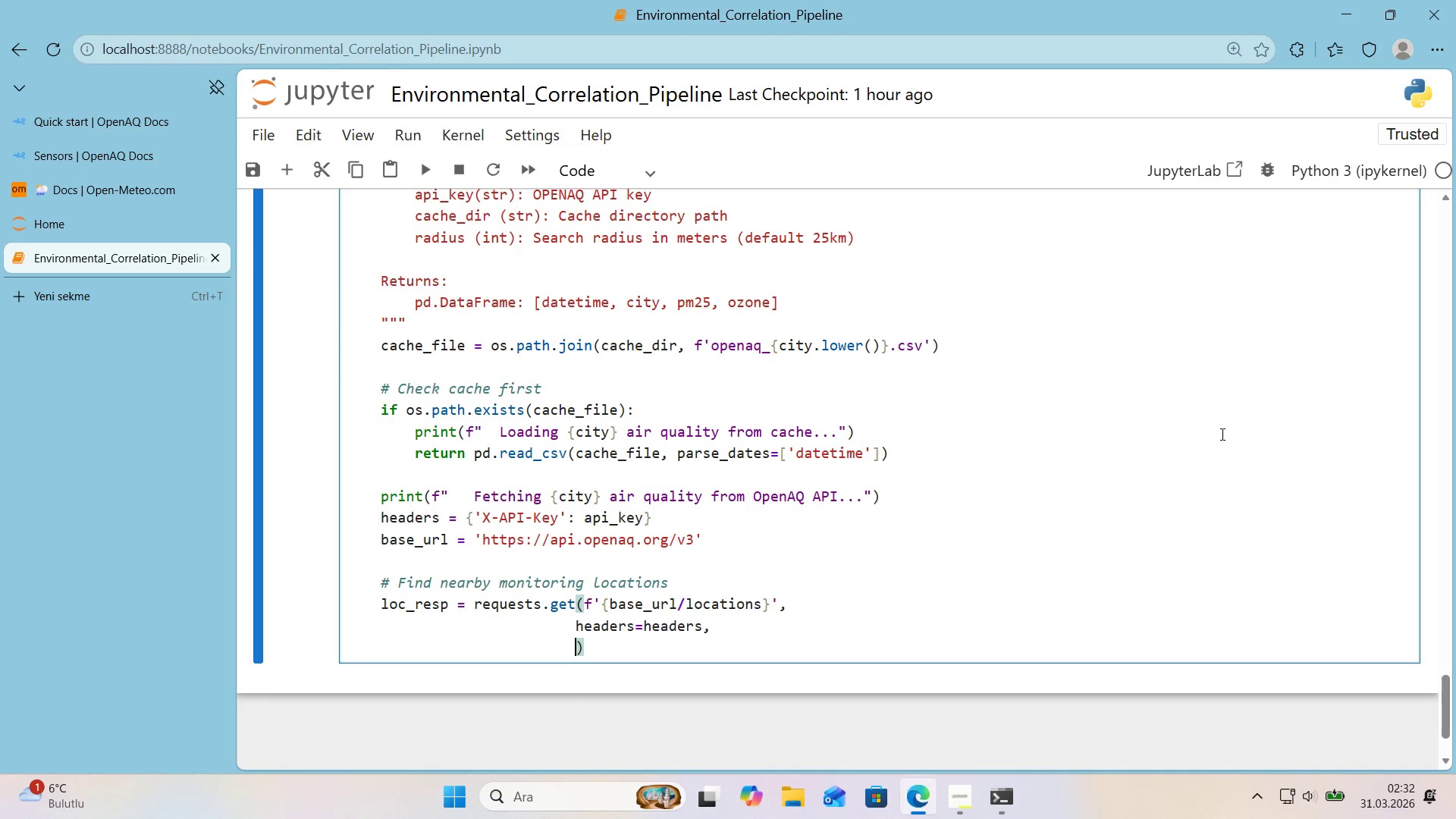 
type(params))
 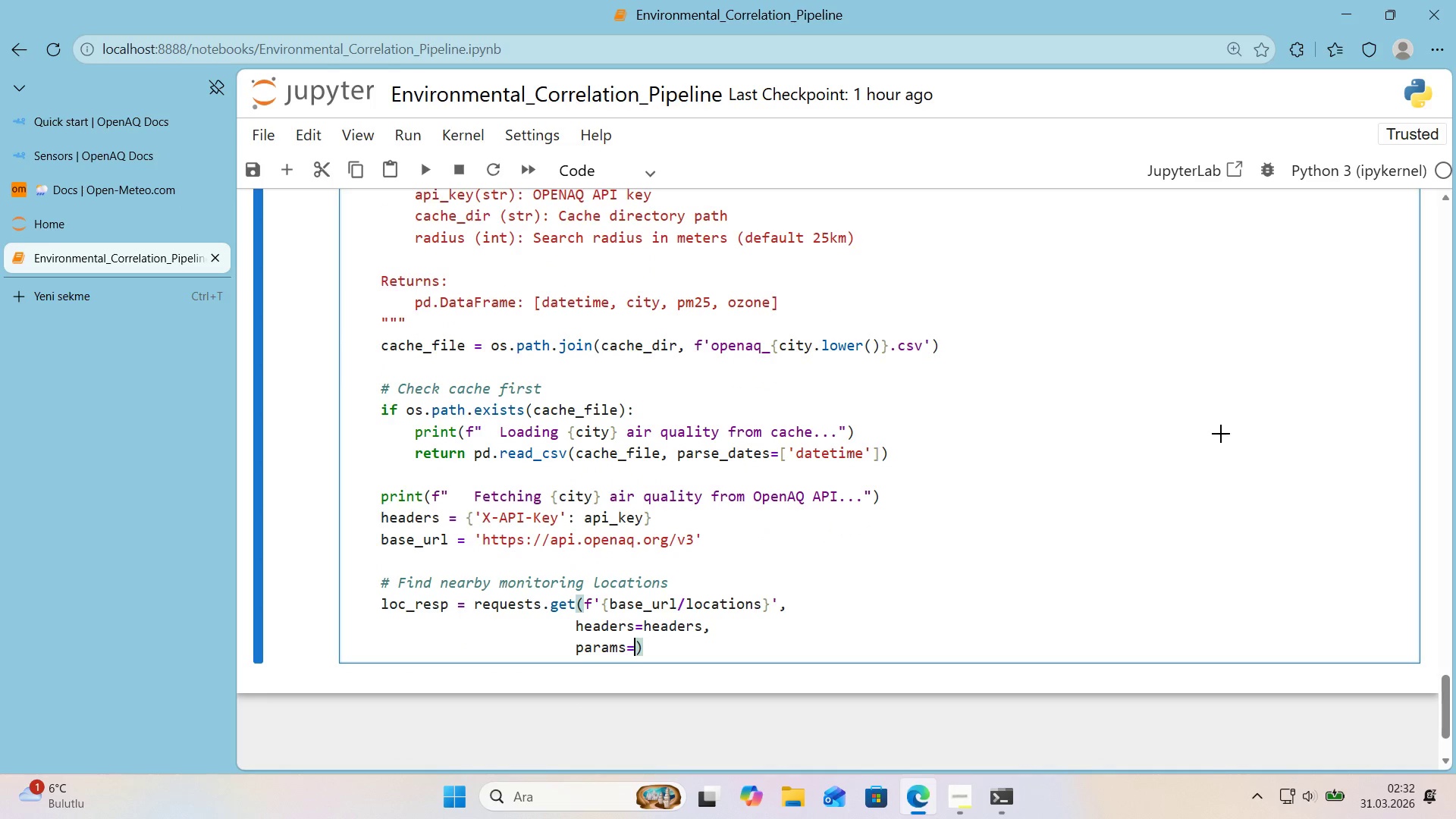 
key(Alt+Control+7)
 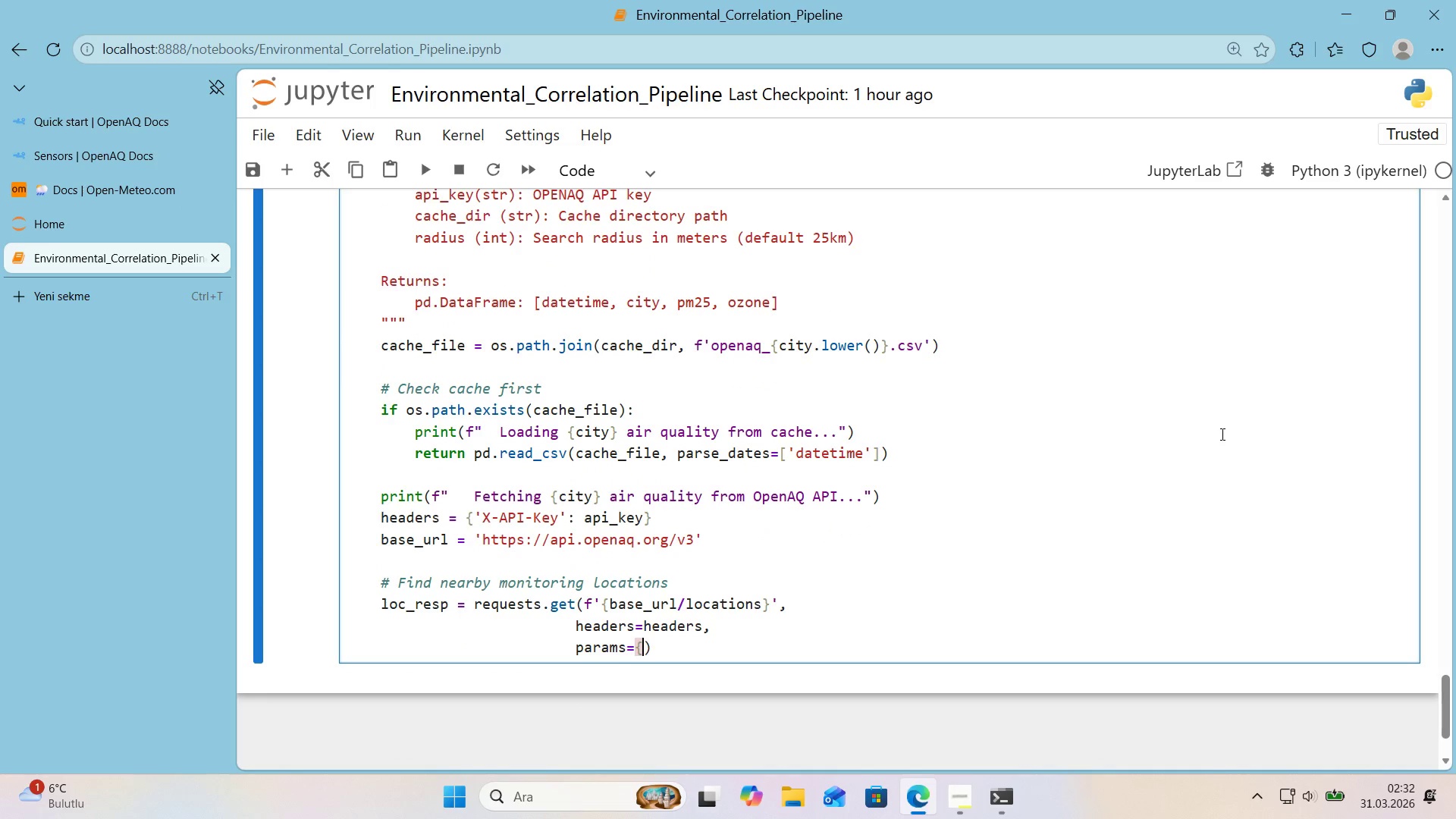 
key(Alt+Control+0)
 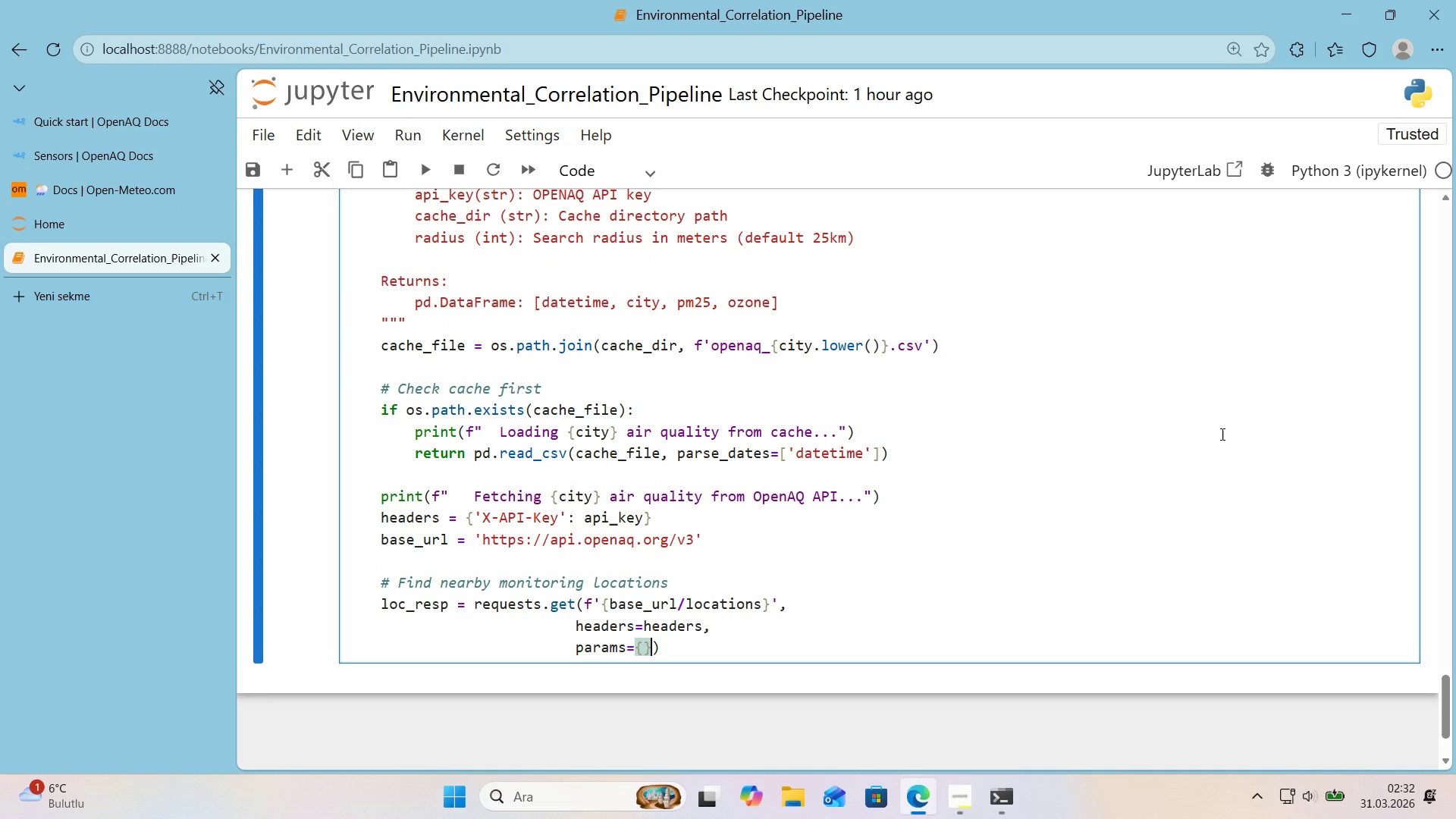 
key(ArrowLeft)
 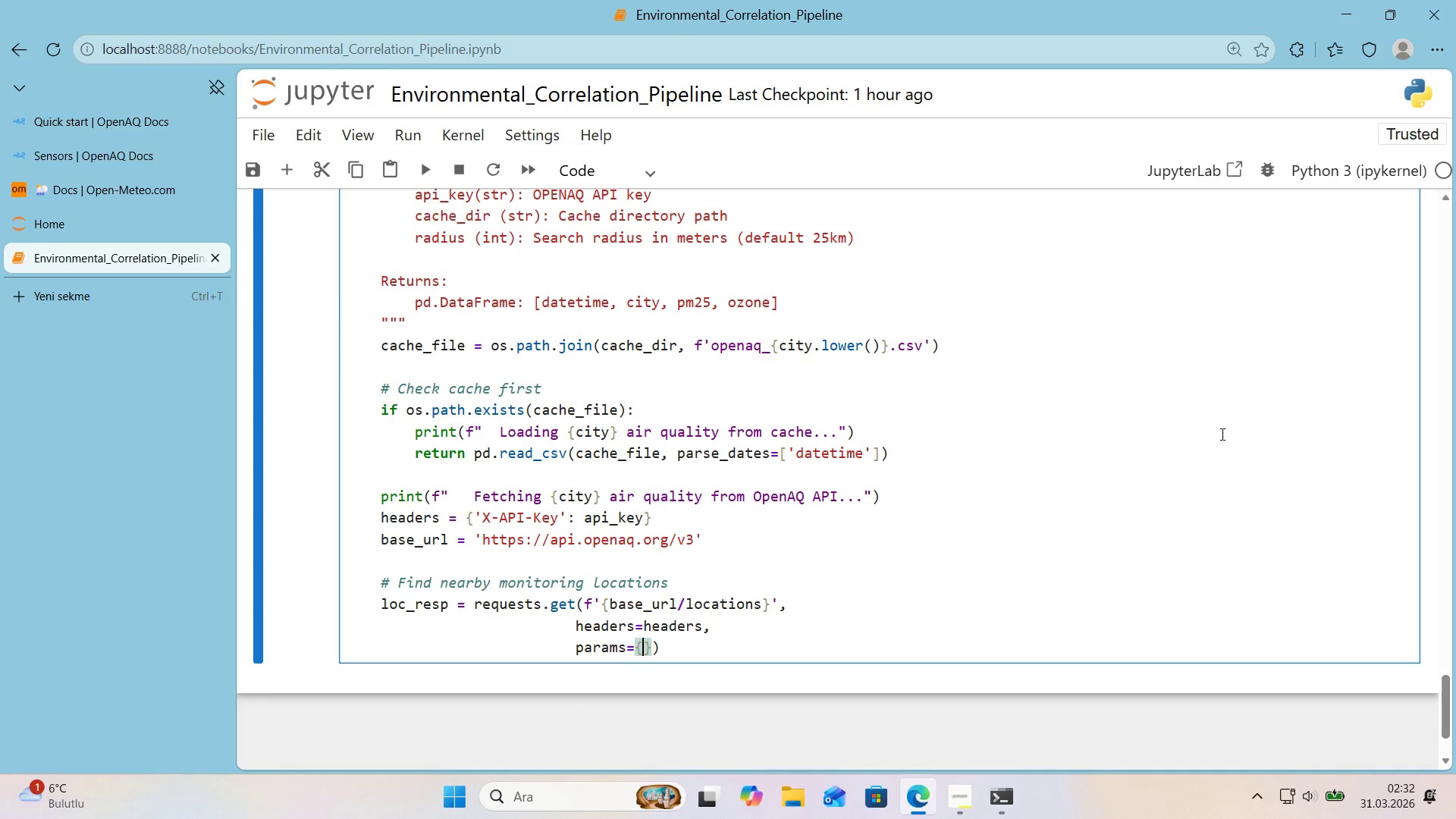 
type(@@)
 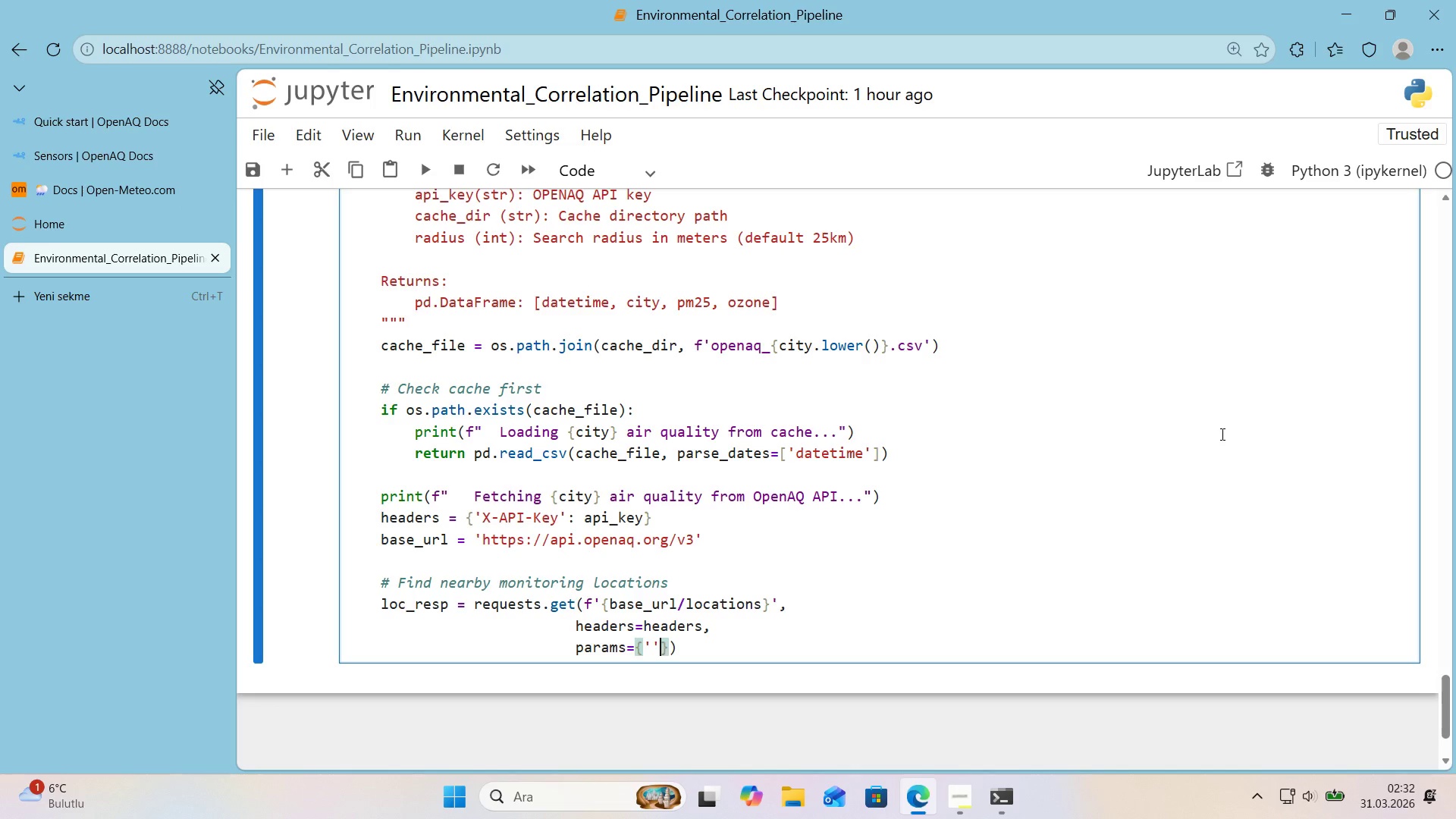 
key(ArrowLeft)
 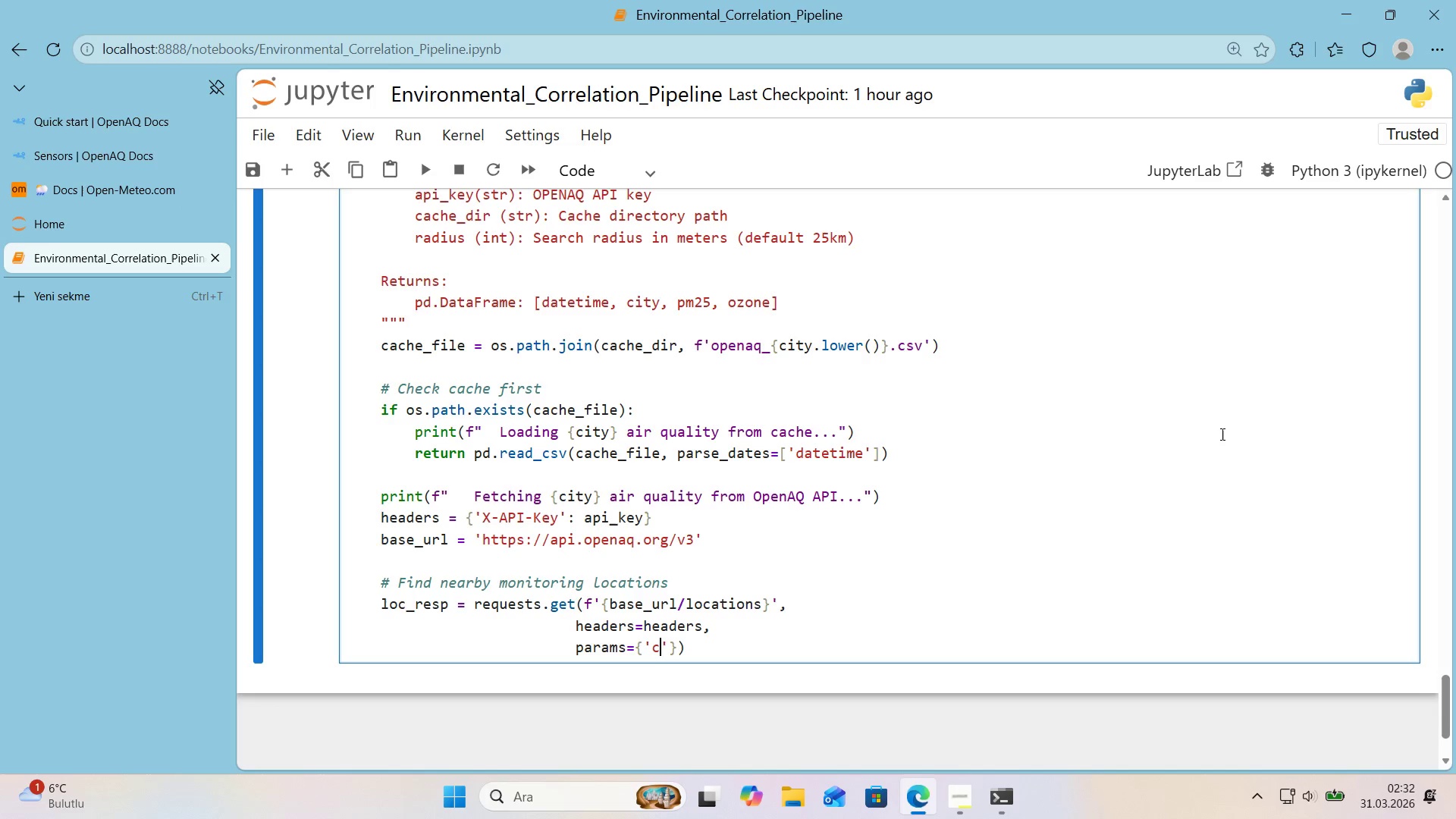 
type(coord'nates)
 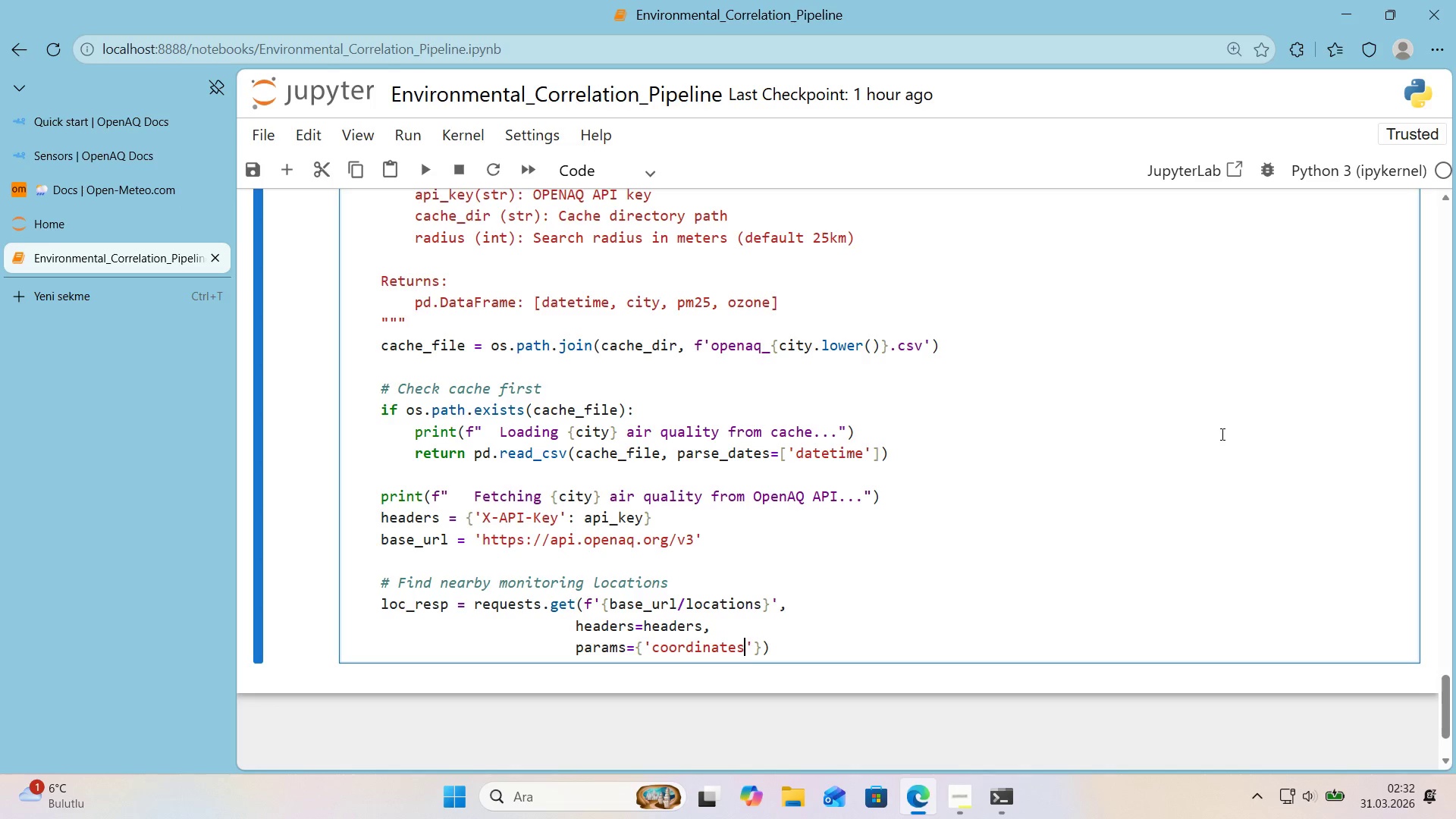 
key(ArrowRight)
 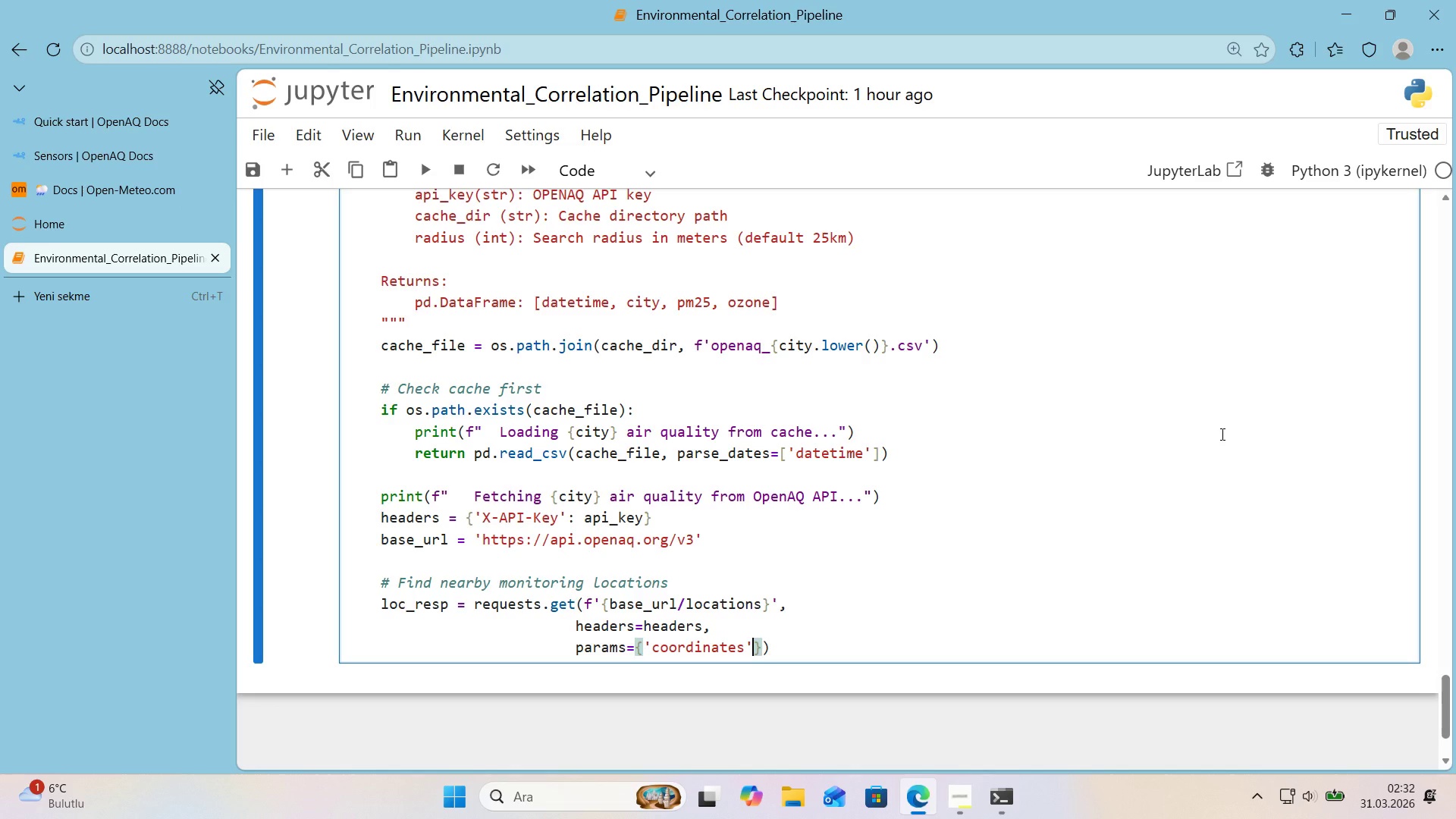 
type(> f@@)
 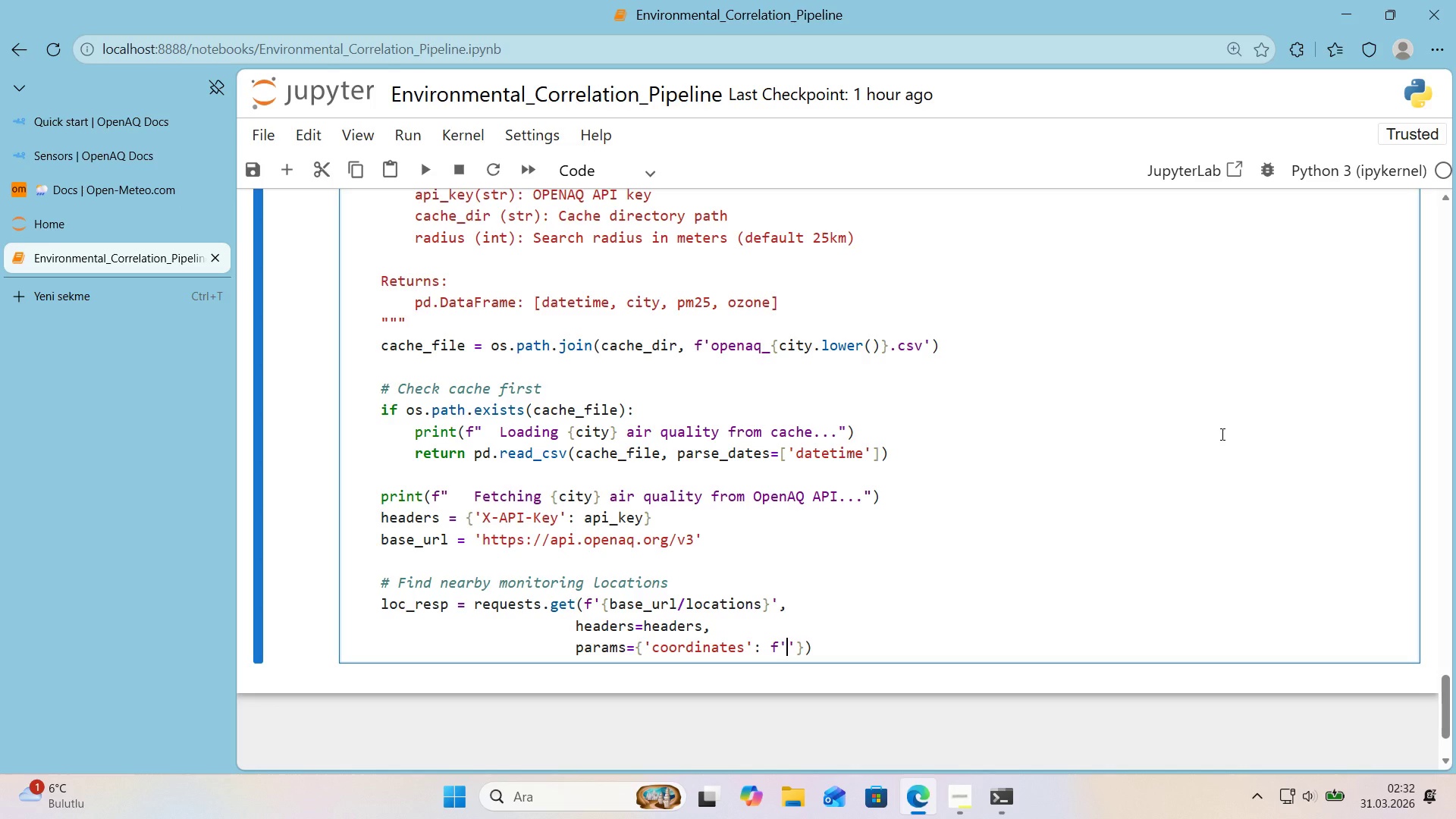 
 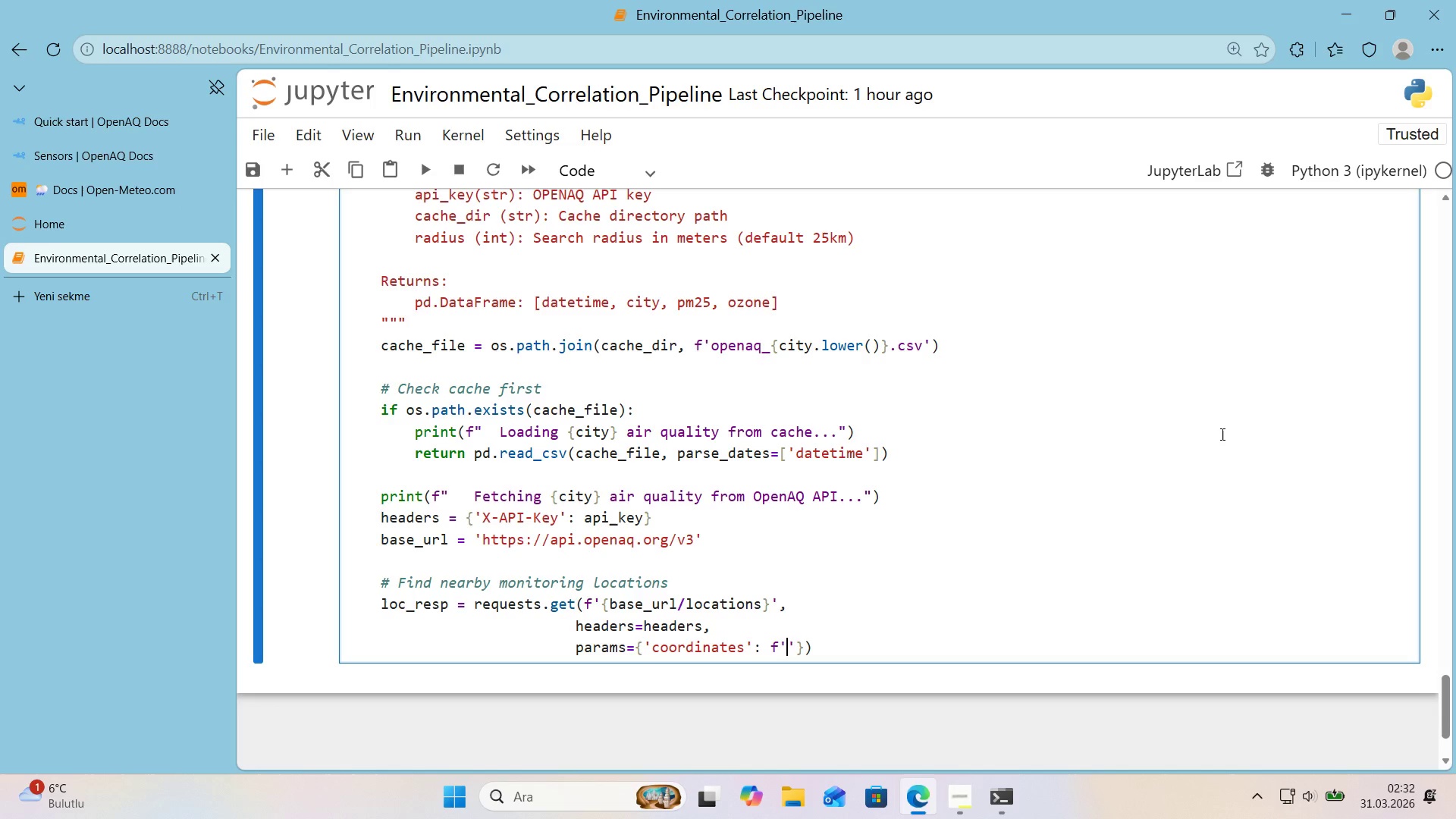 
key(ArrowLeft)
 